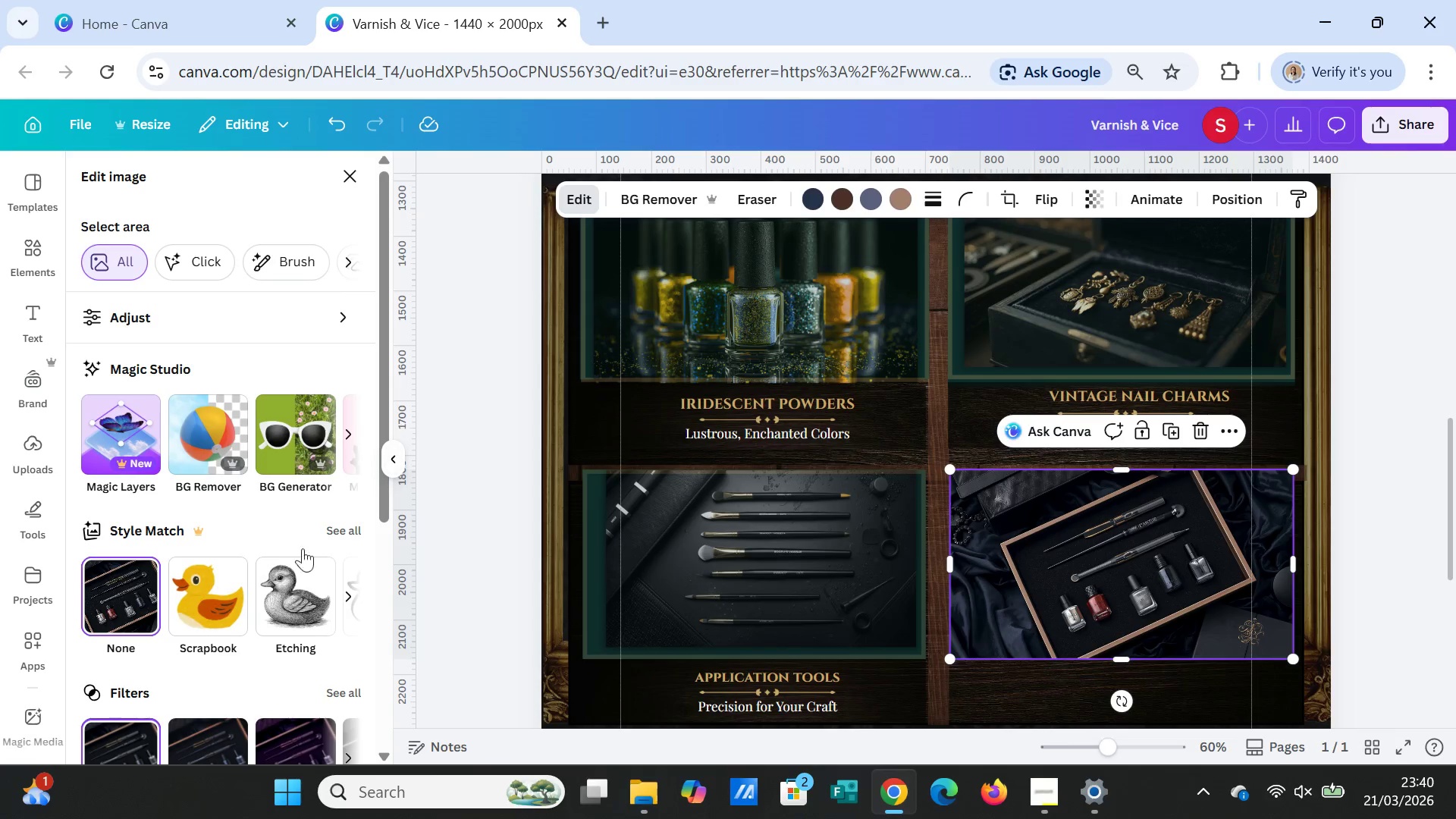 
scroll: coordinate [171, 595], scroll_direction: down, amount: 3.0
 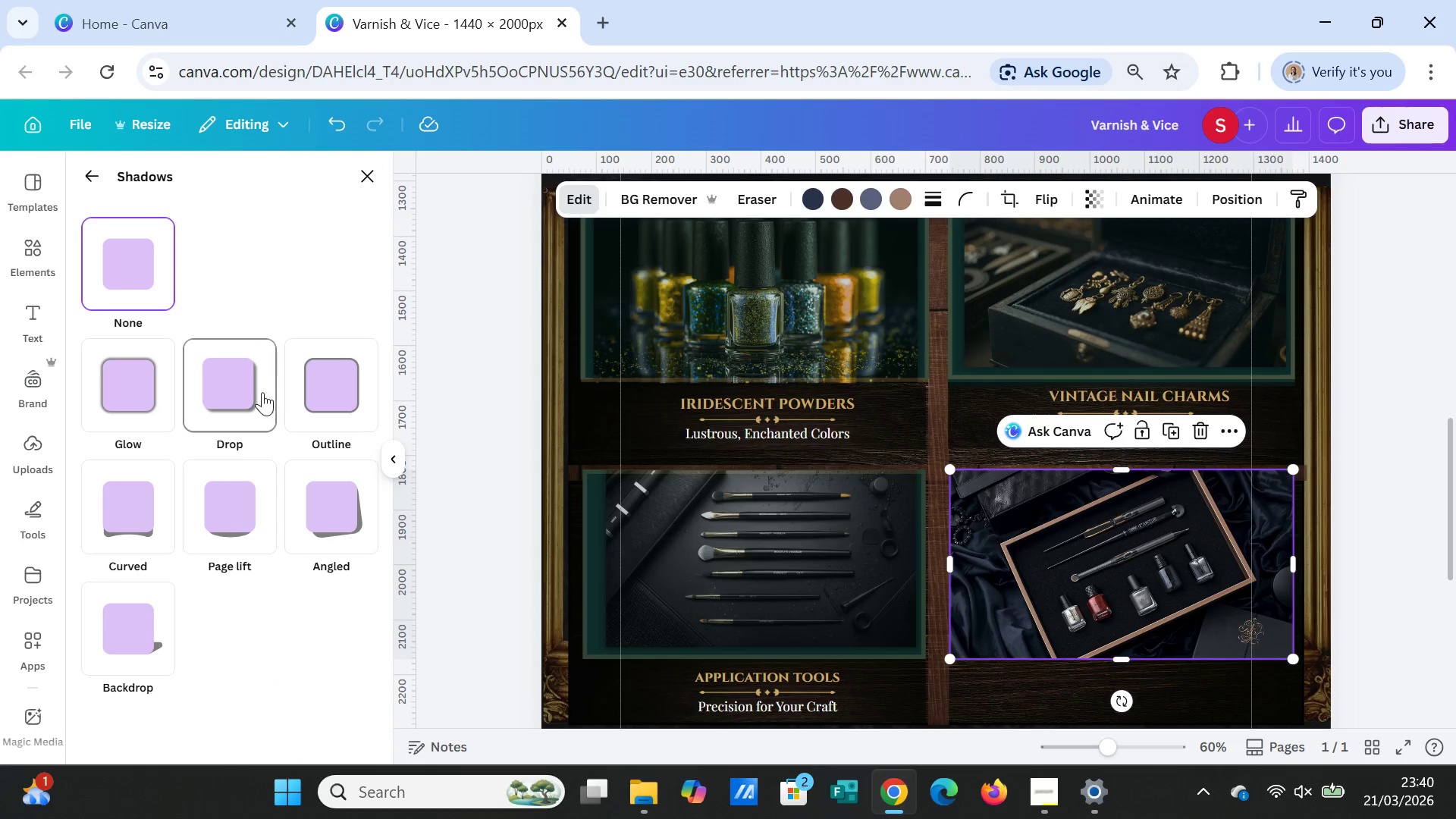 
left_click([104, 392])
 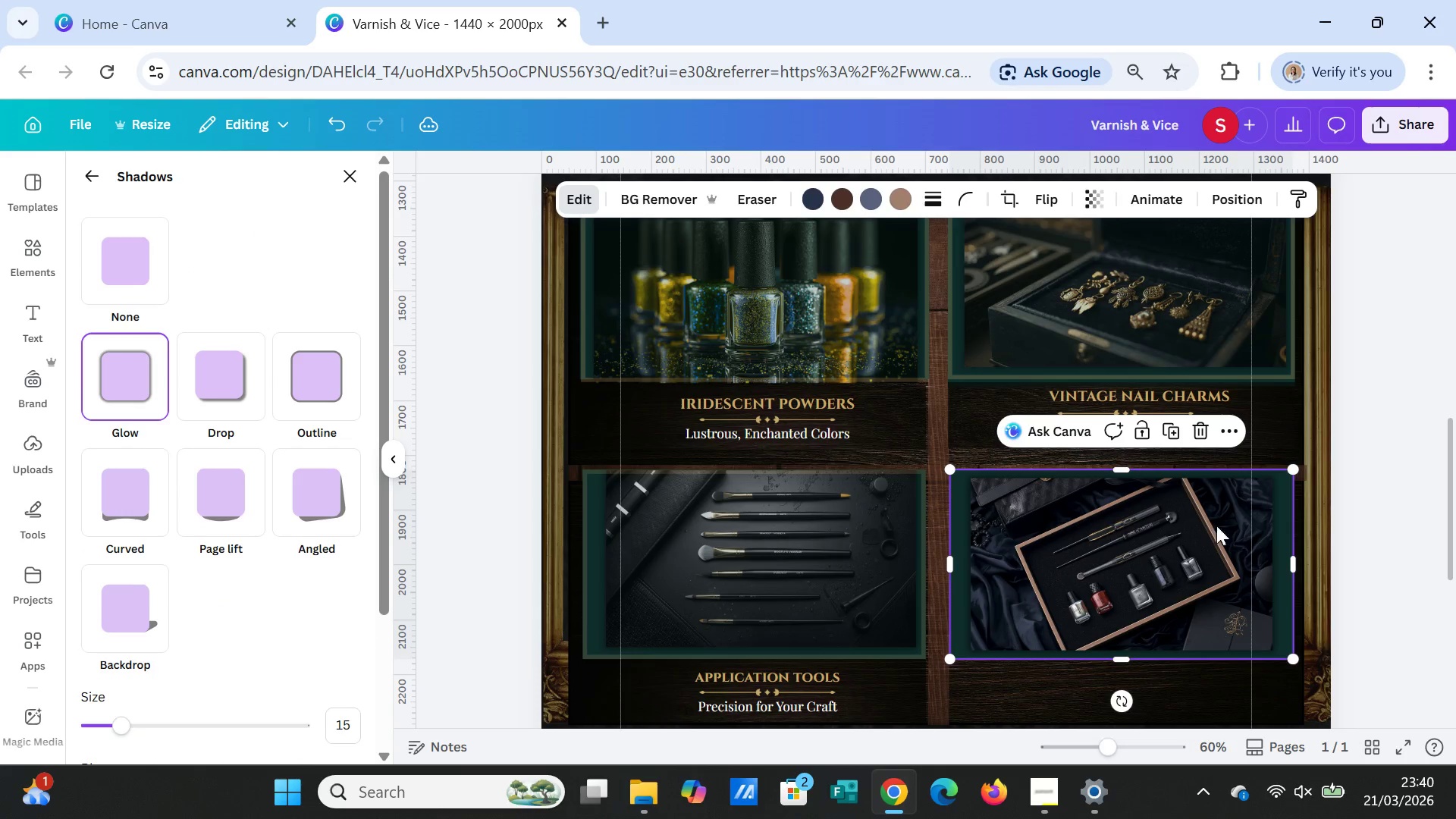 
left_click([1360, 500])
 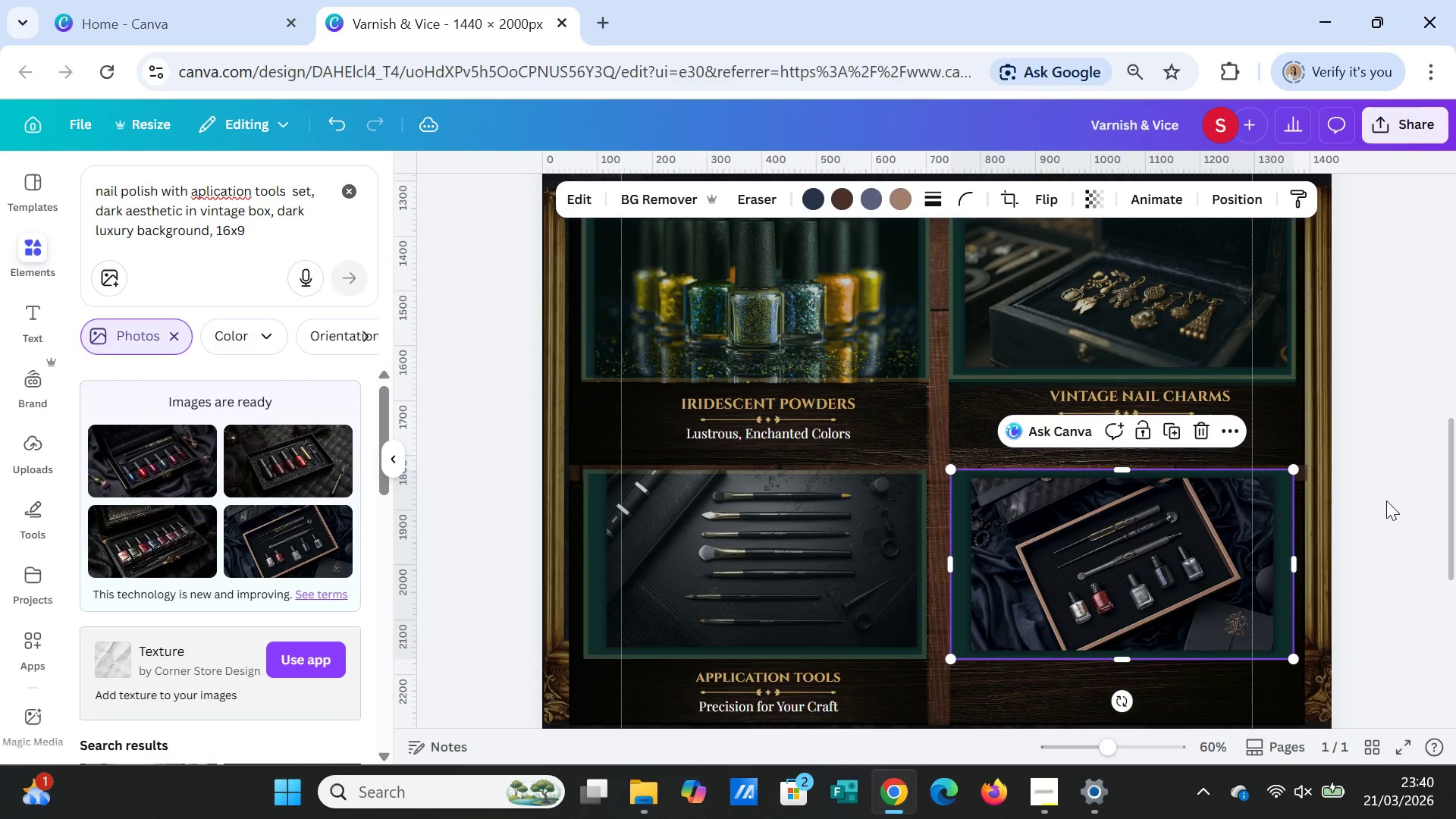 
left_click([1388, 503])
 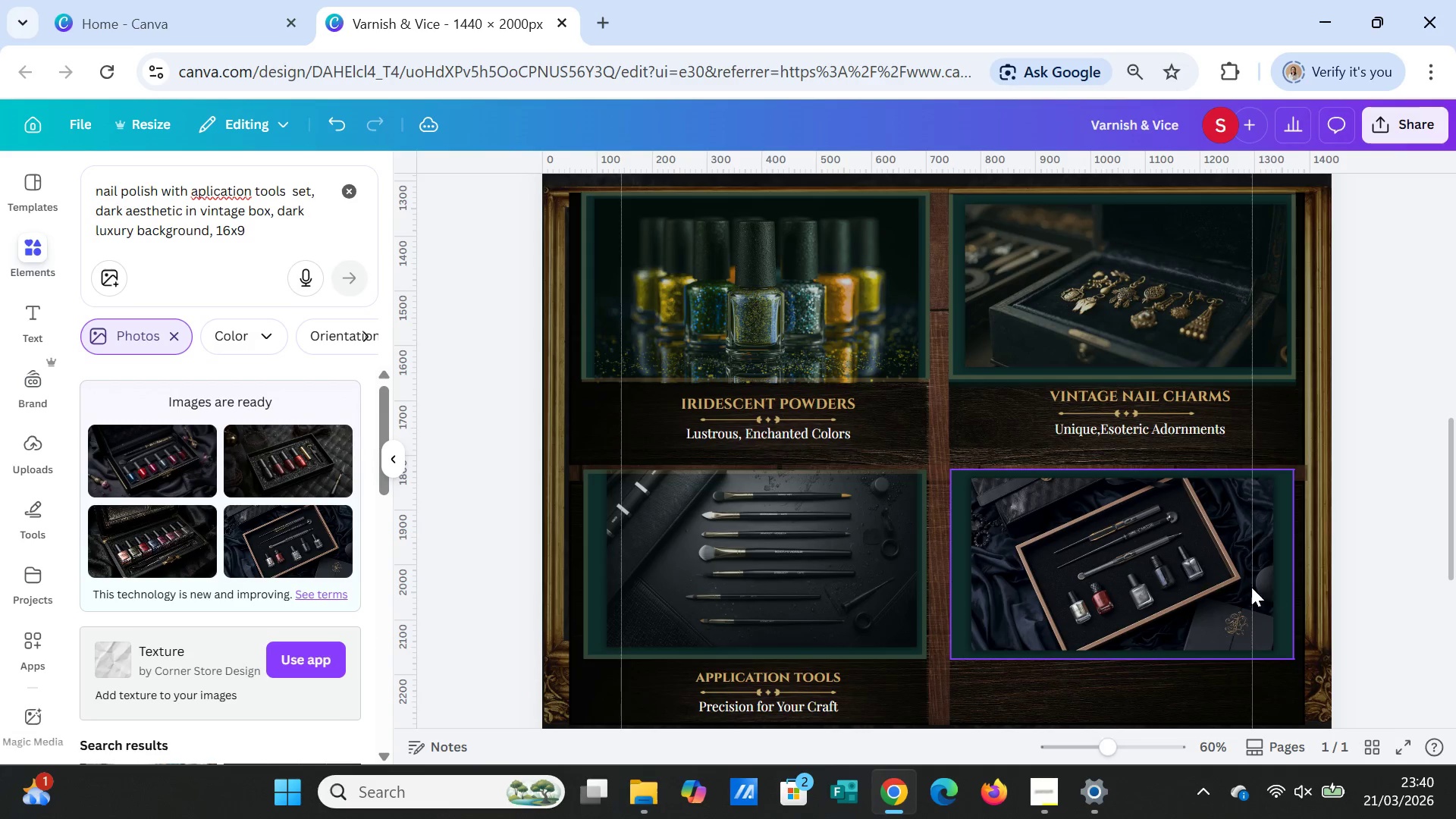 
left_click([1218, 592])
 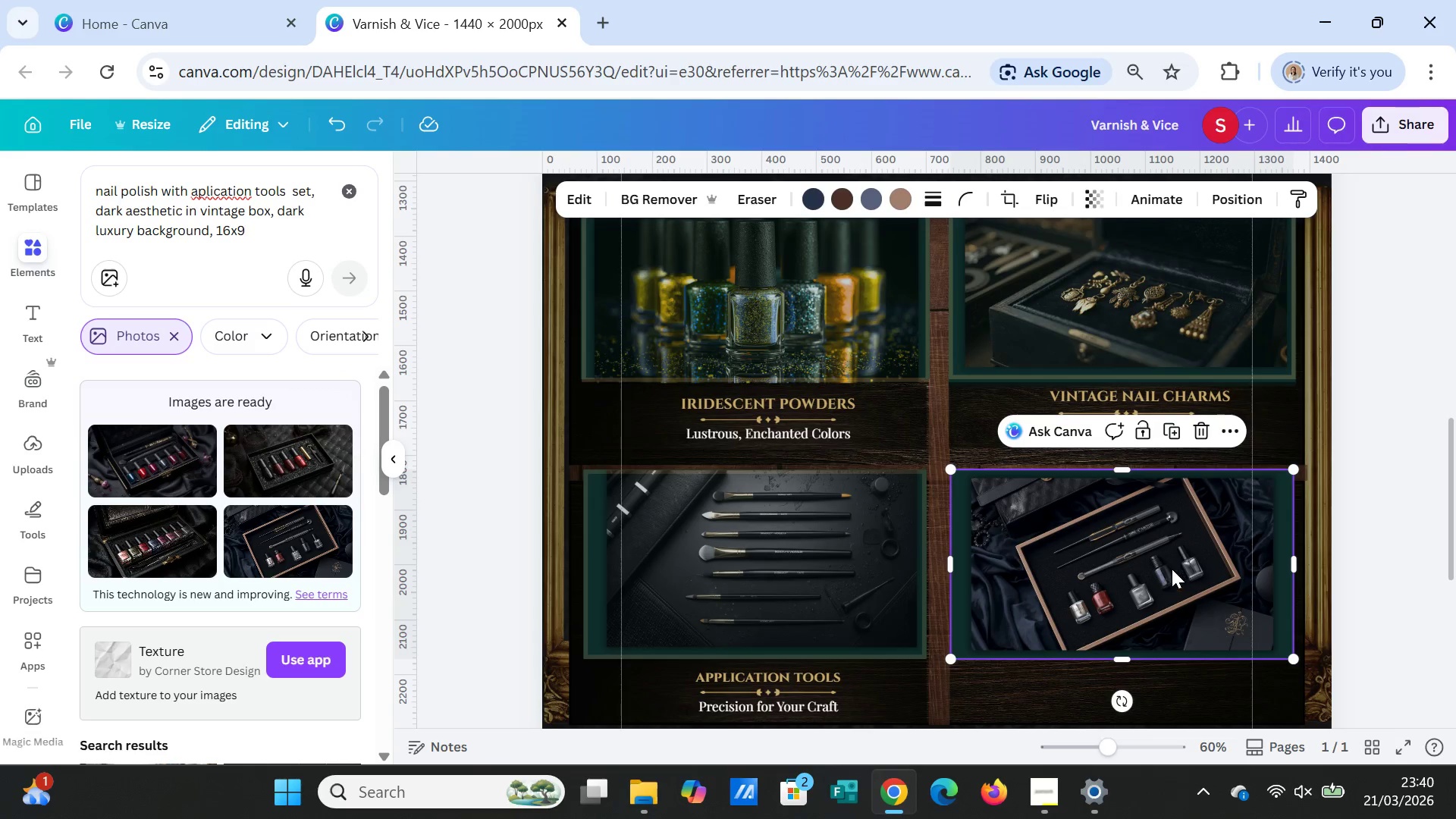 
left_click([1172, 569])
 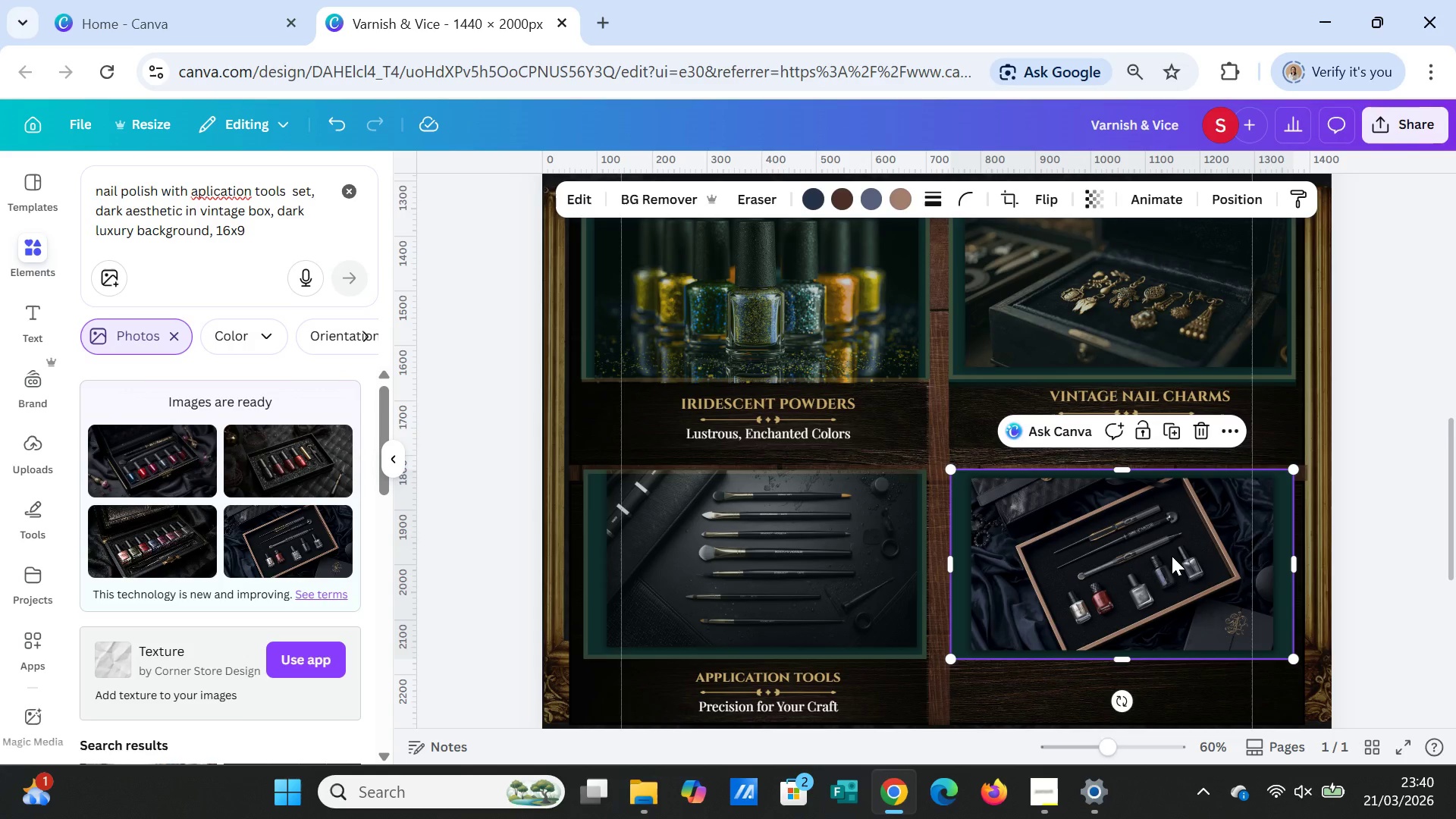 
right_click([1172, 556])
 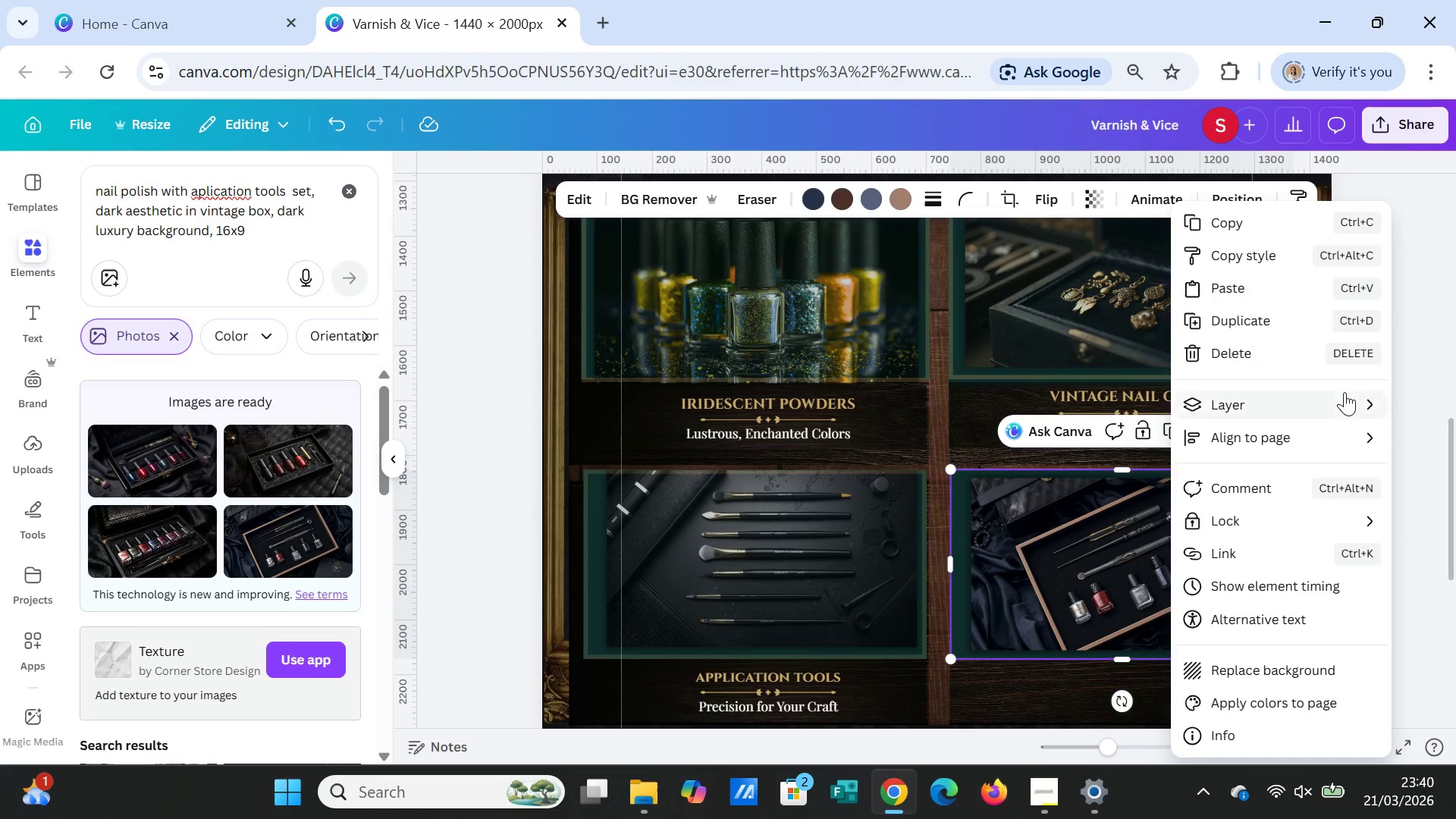 
left_click([1345, 392])
 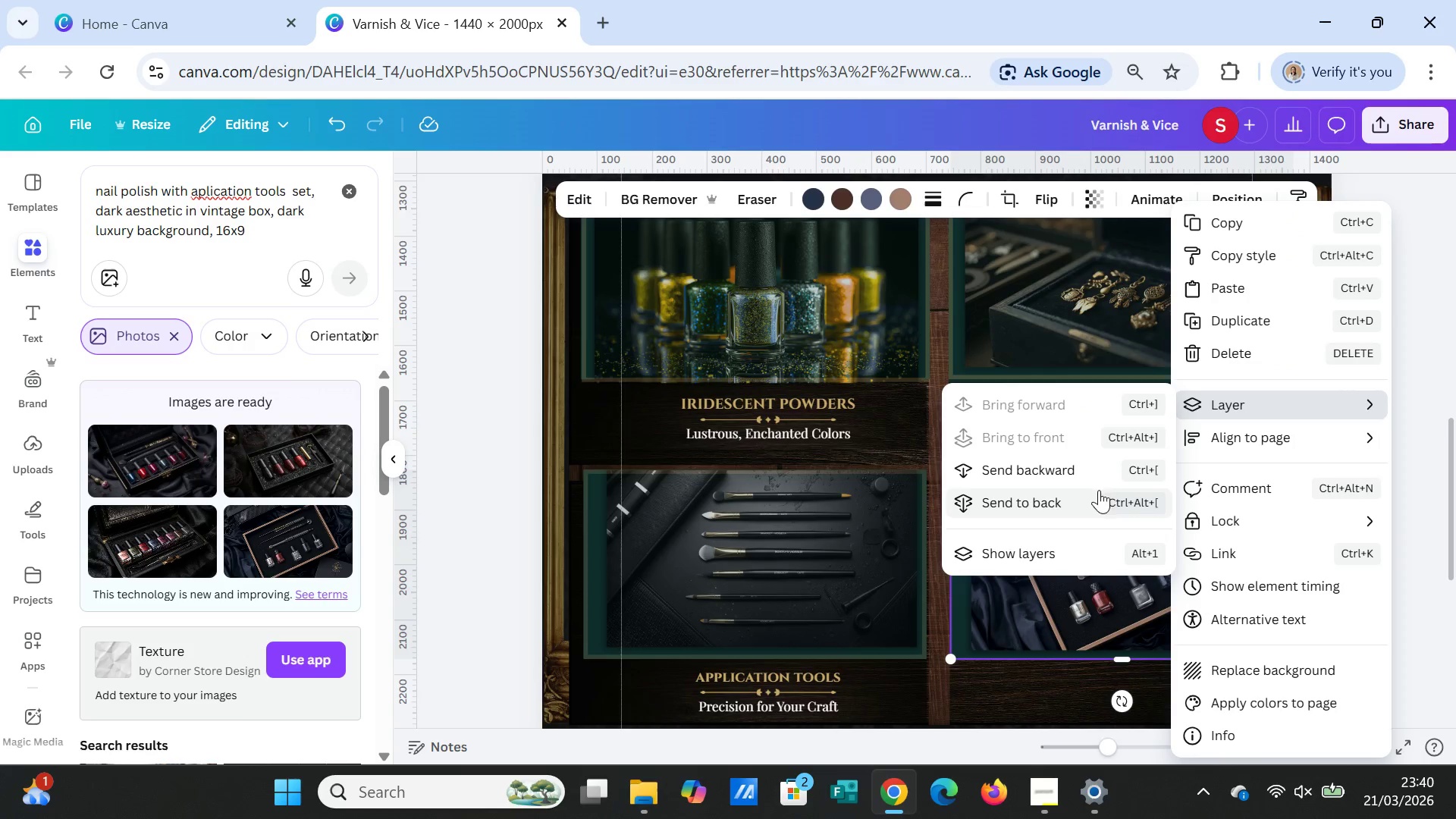 
left_click([1093, 498])
 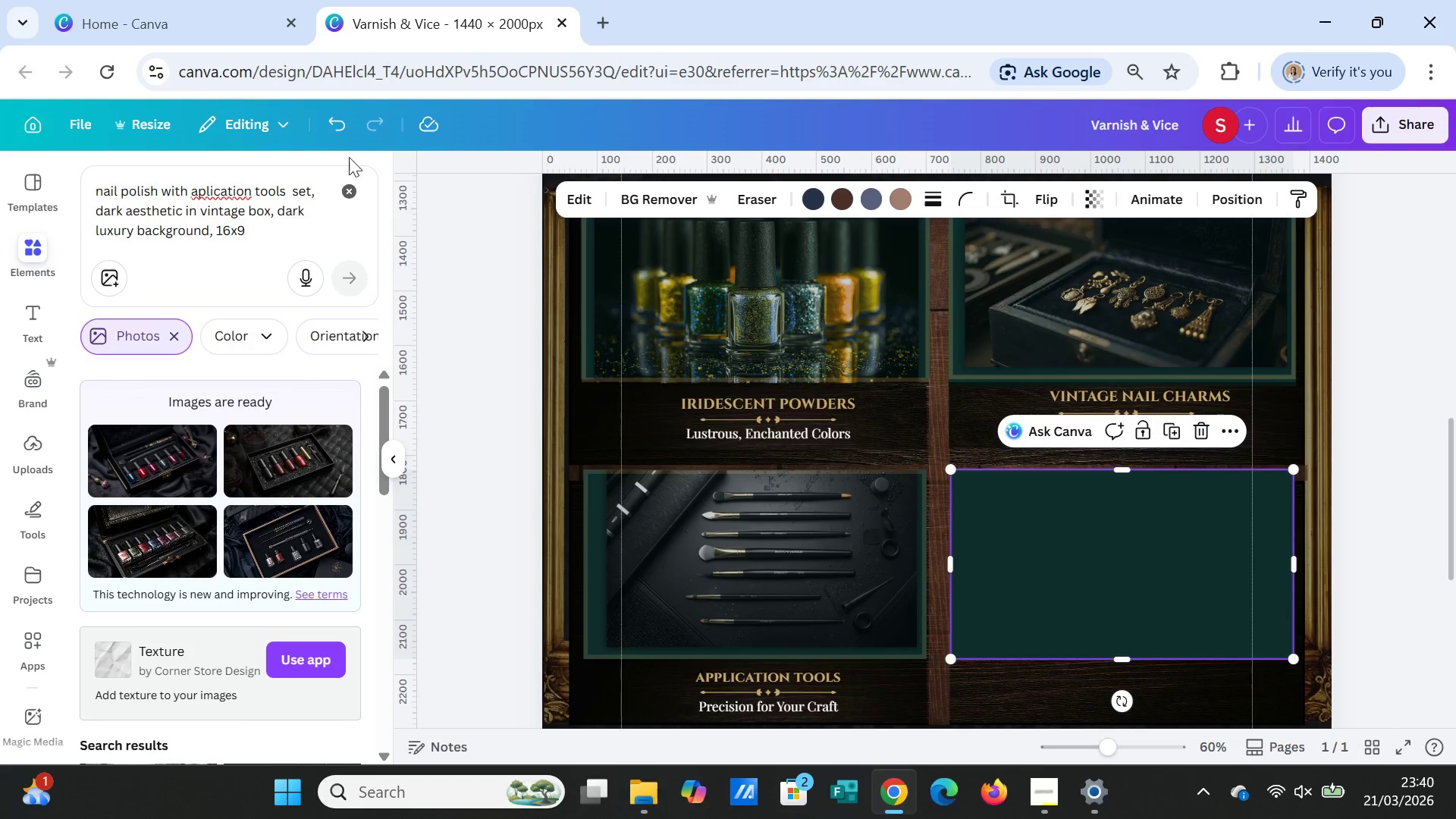 
left_click([340, 129])
 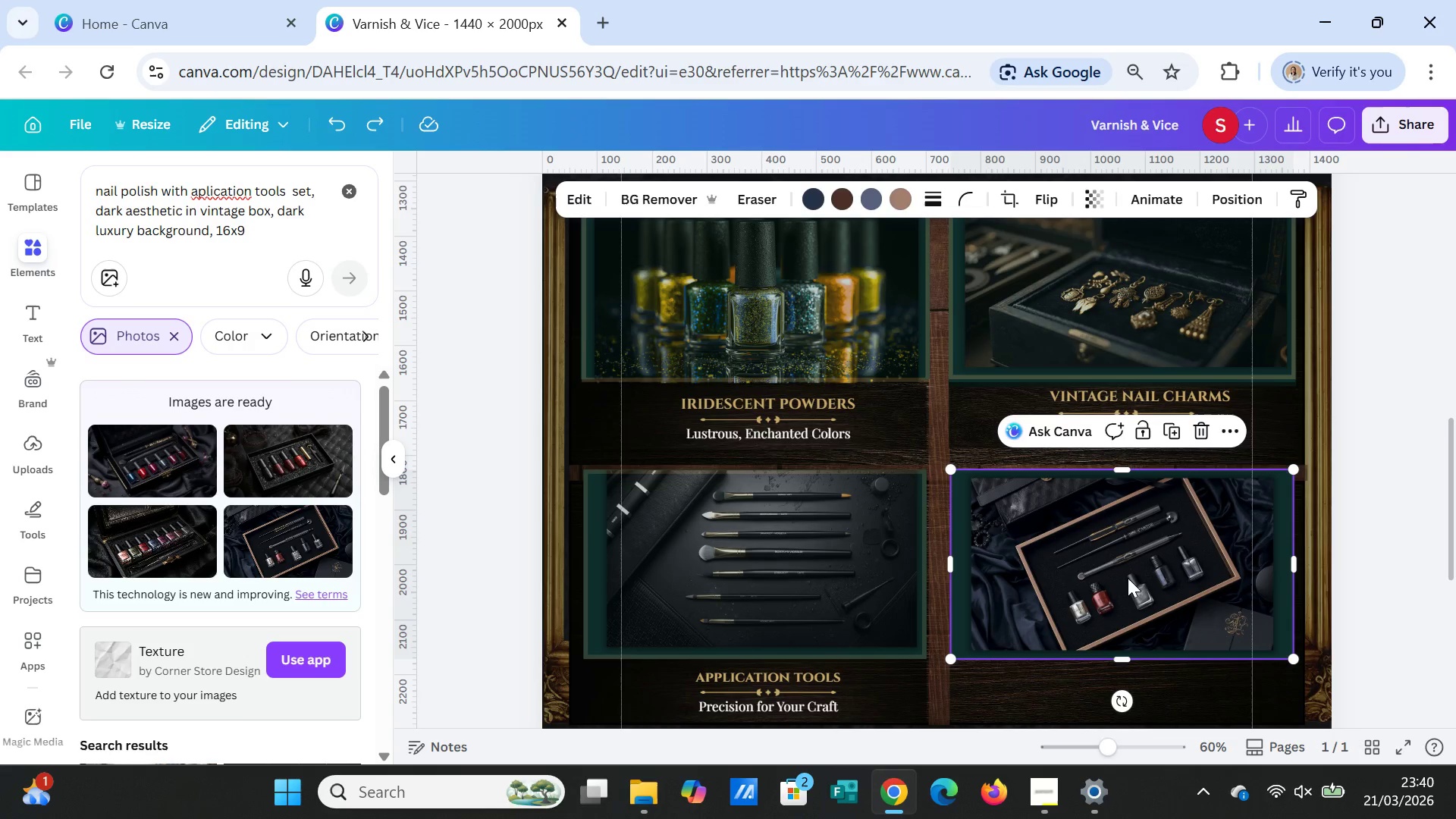 
right_click([1126, 568])
 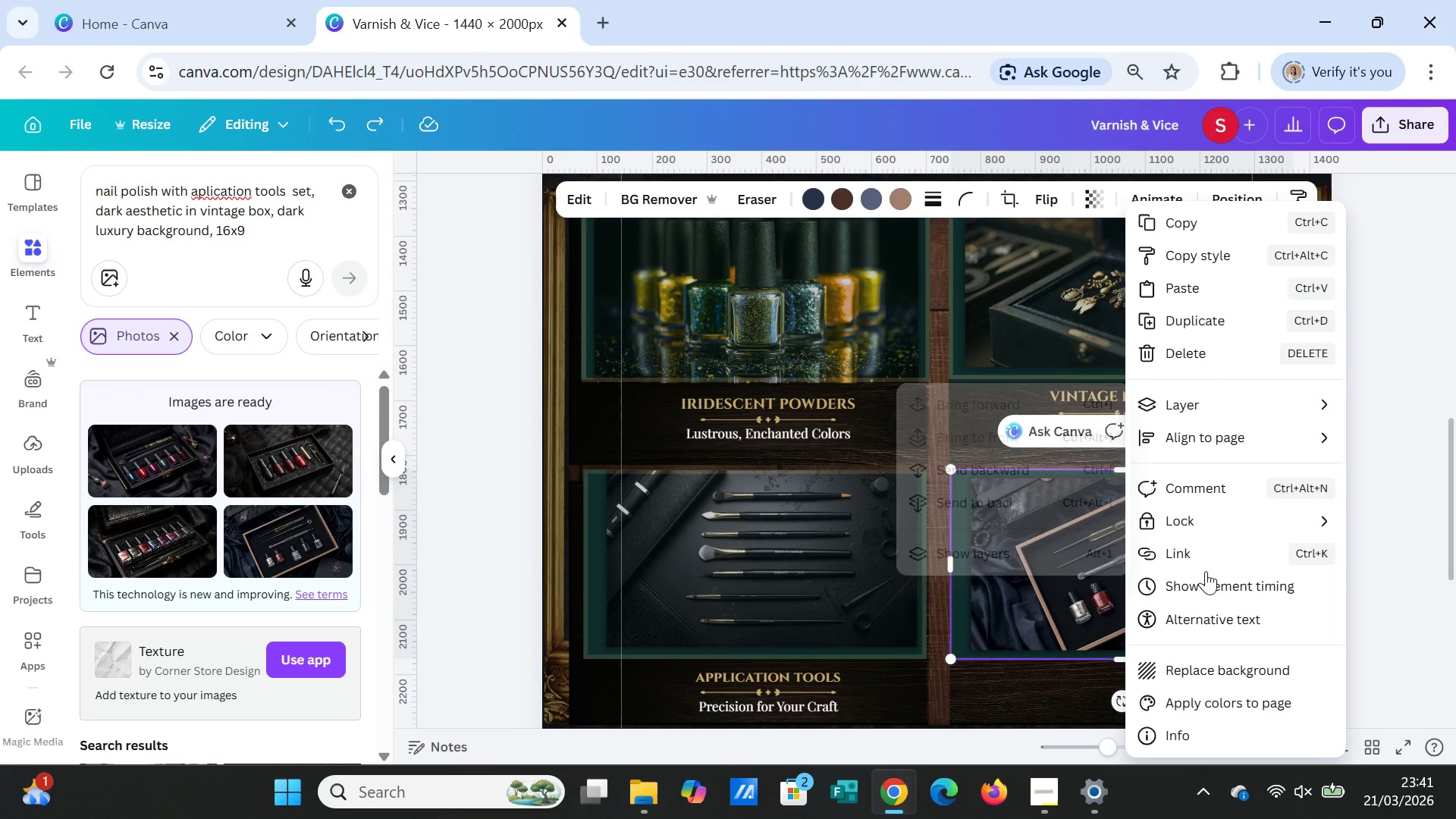 
mouse_move([1212, 406])
 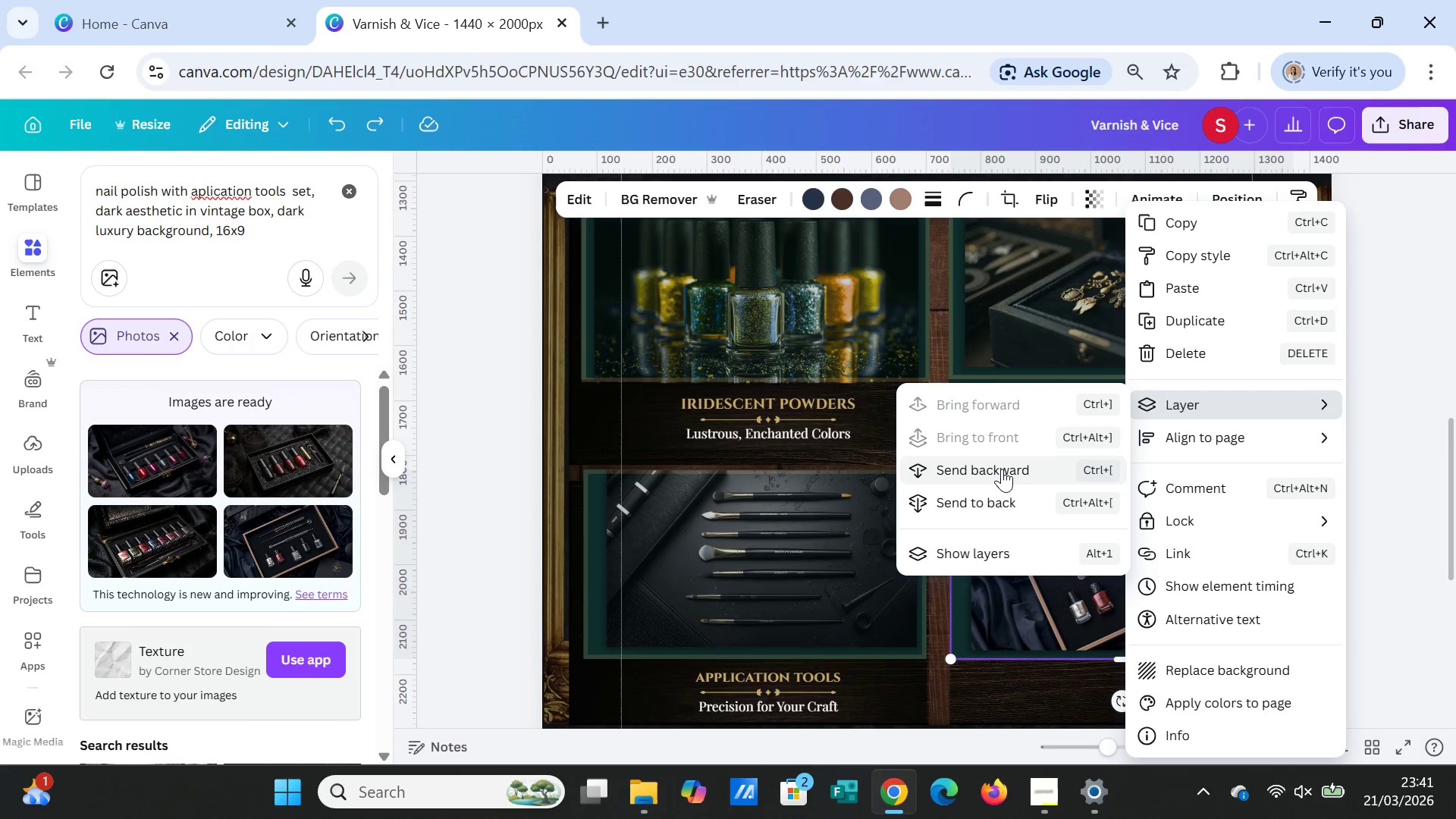 
left_click([1002, 469])
 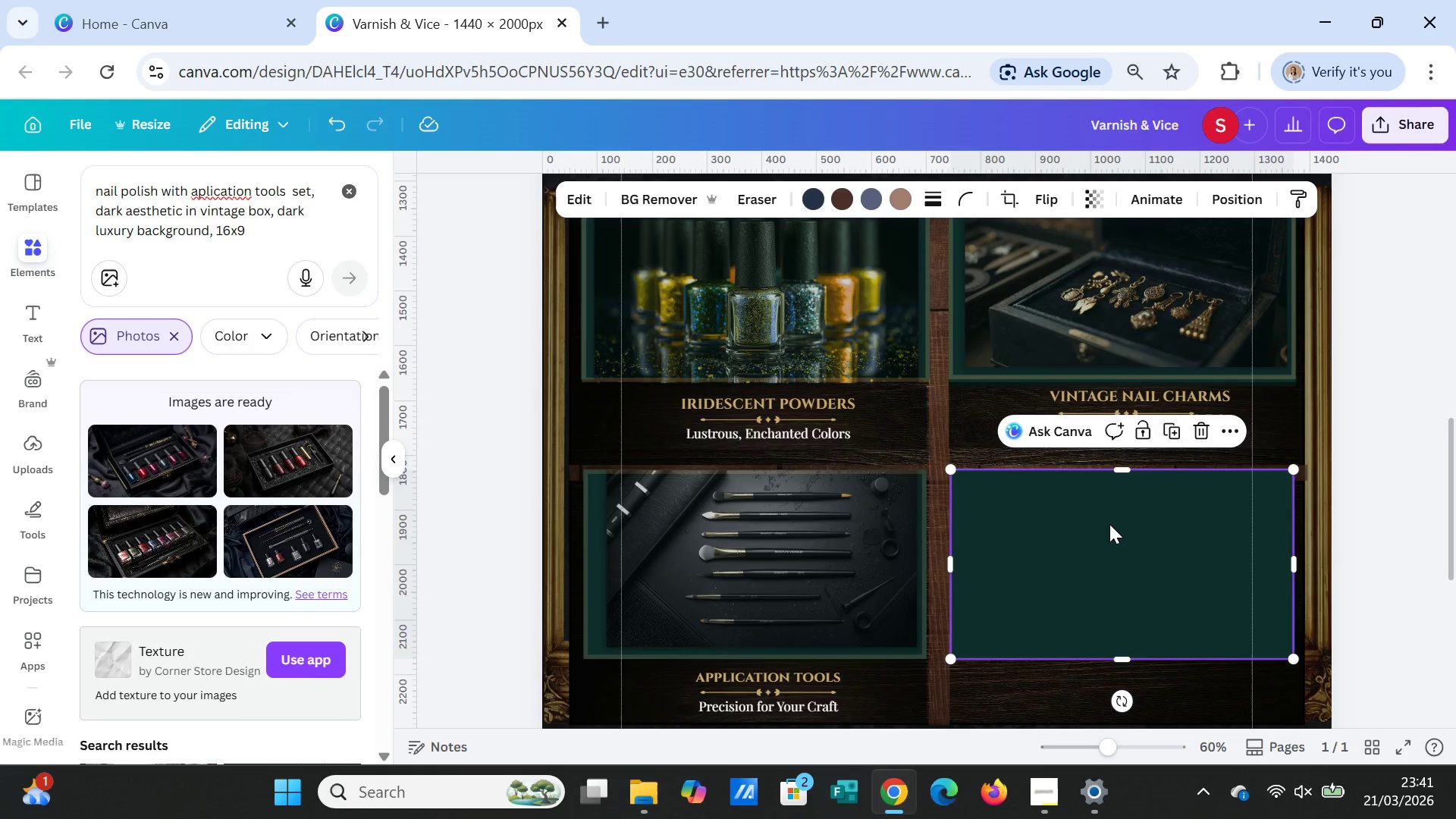 
left_click([1108, 525])
 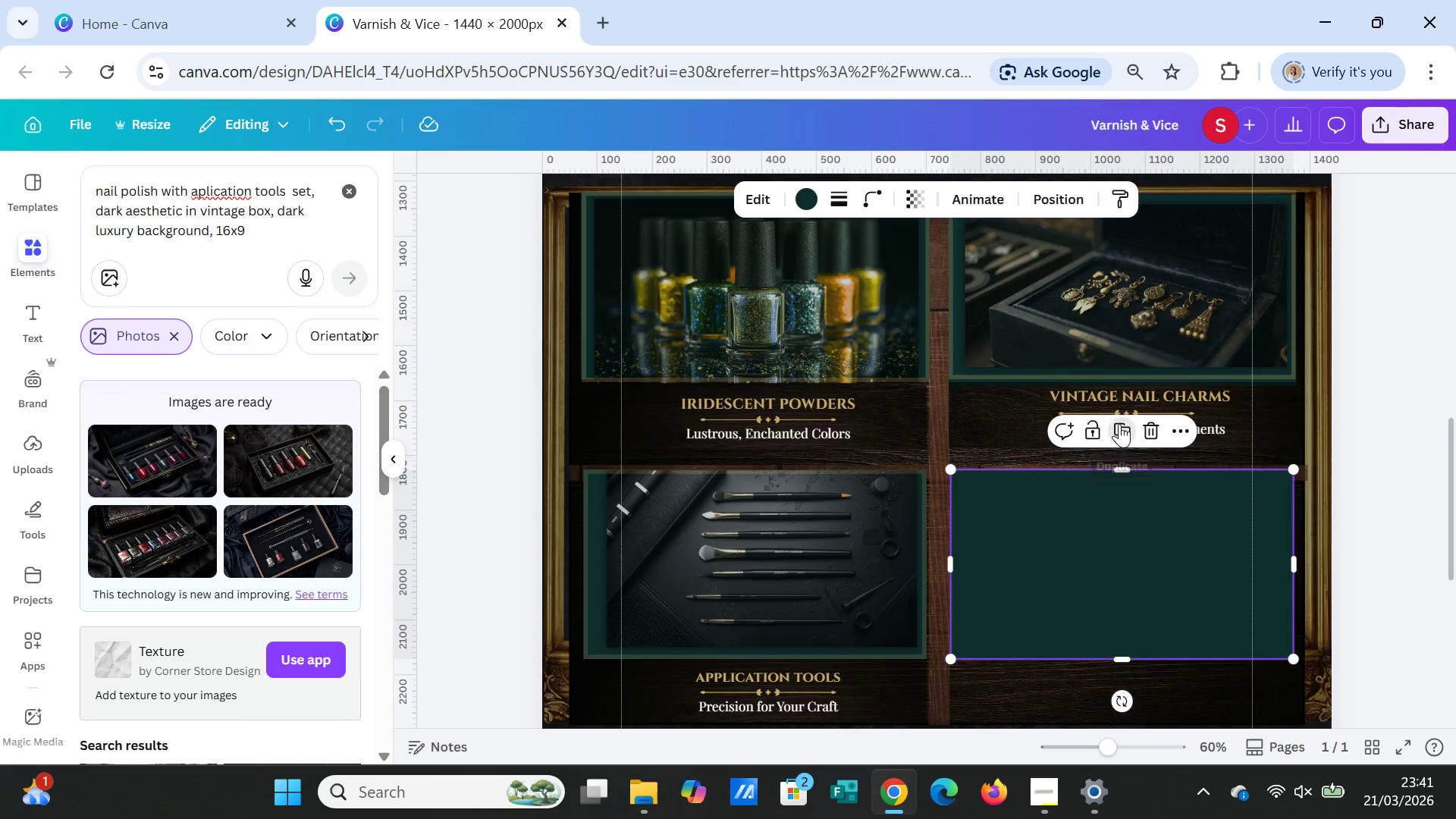 
left_click_drag(start_coordinate=[1137, 544], to_coordinate=[822, 357])
 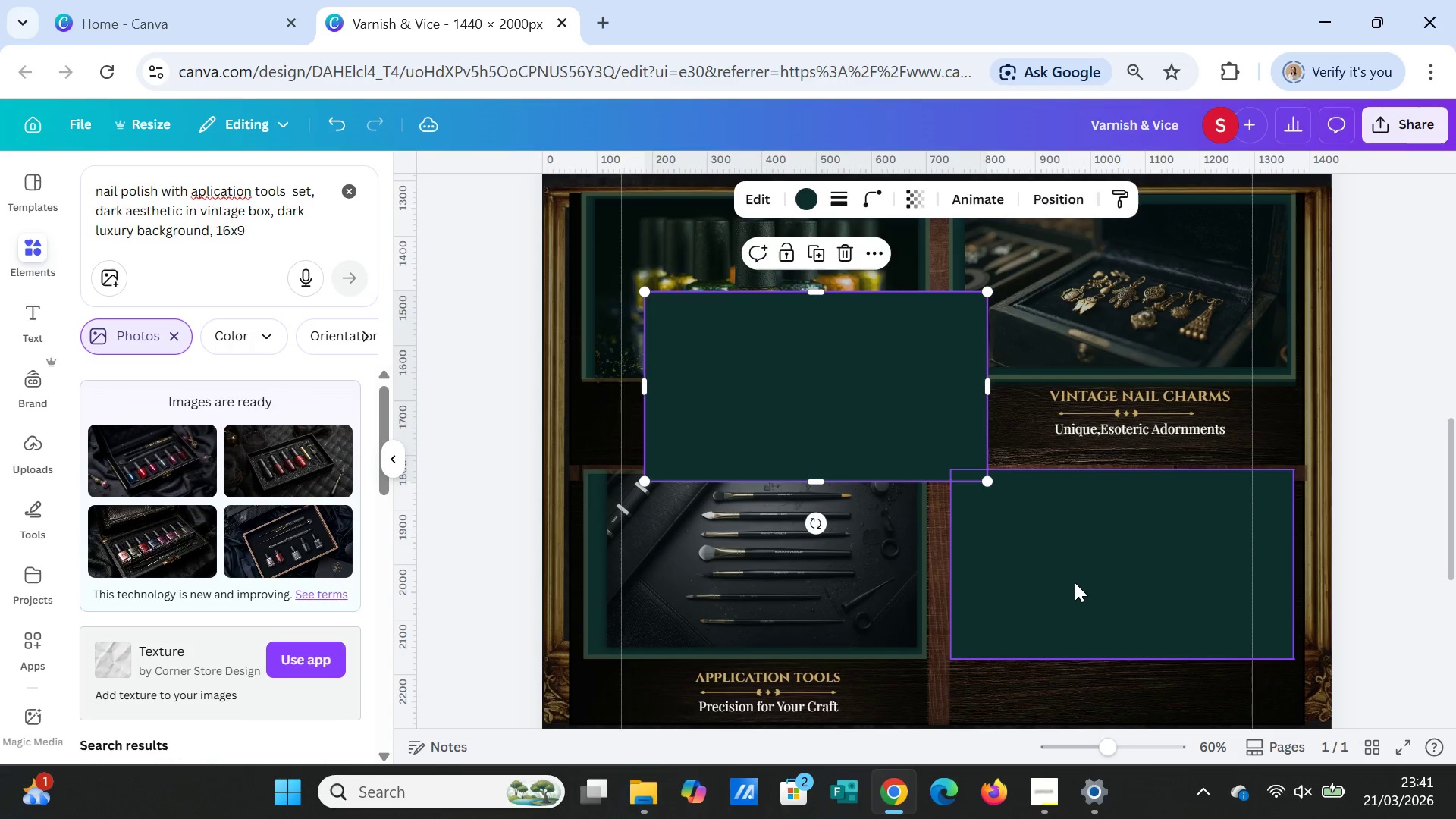 
left_click([1075, 582])
 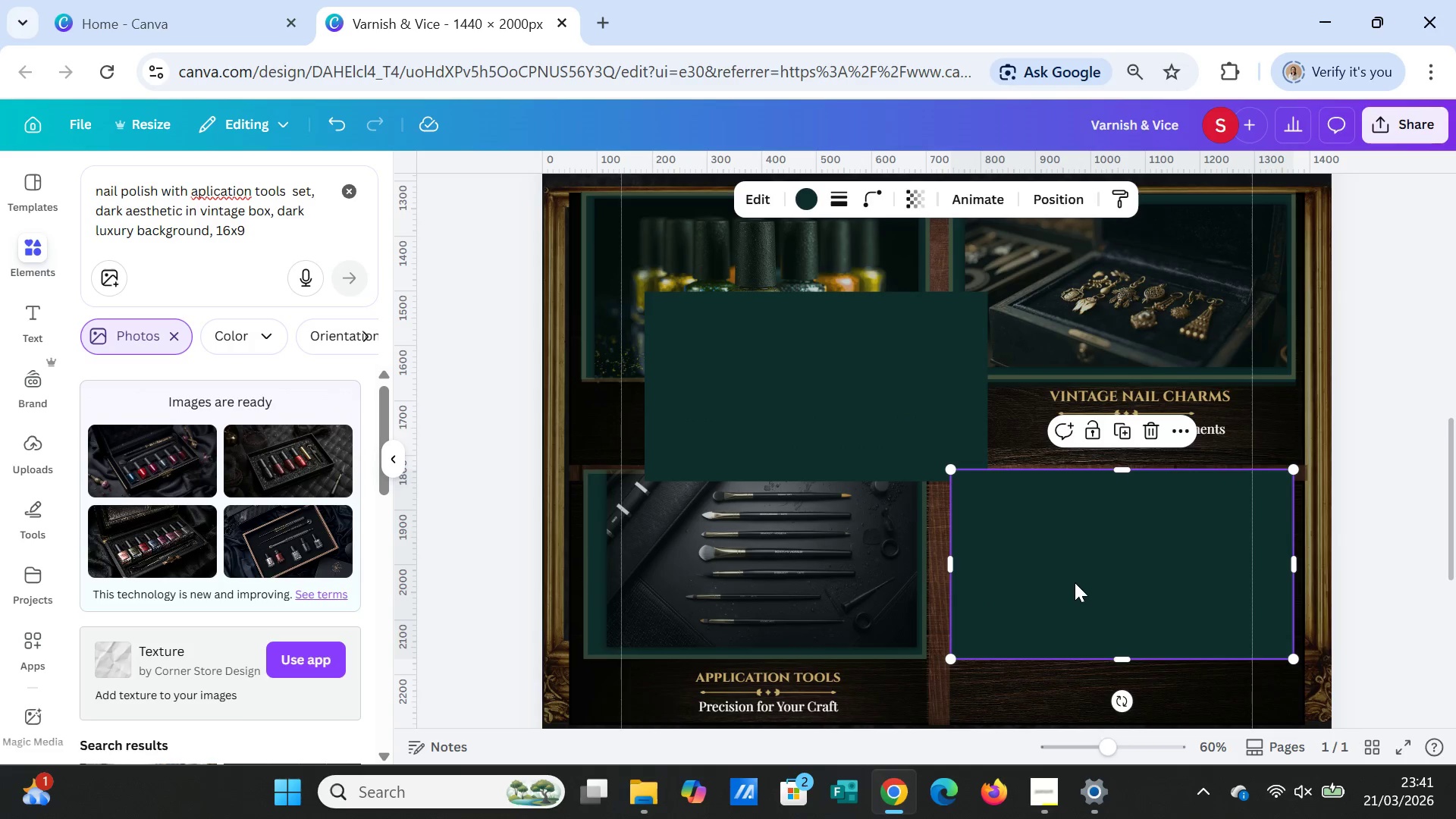 
right_click([1075, 582])
 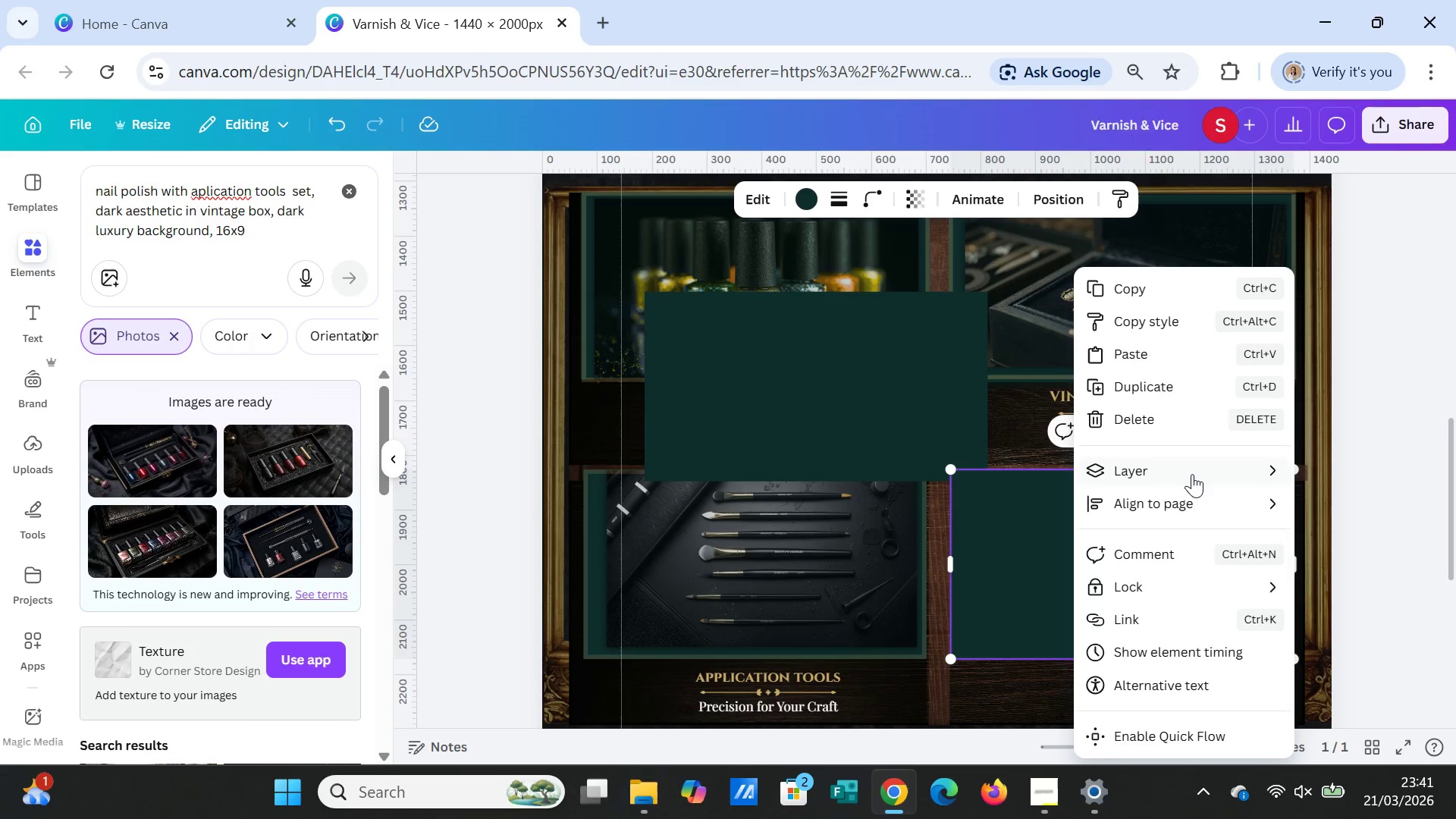 
left_click([1193, 473])
 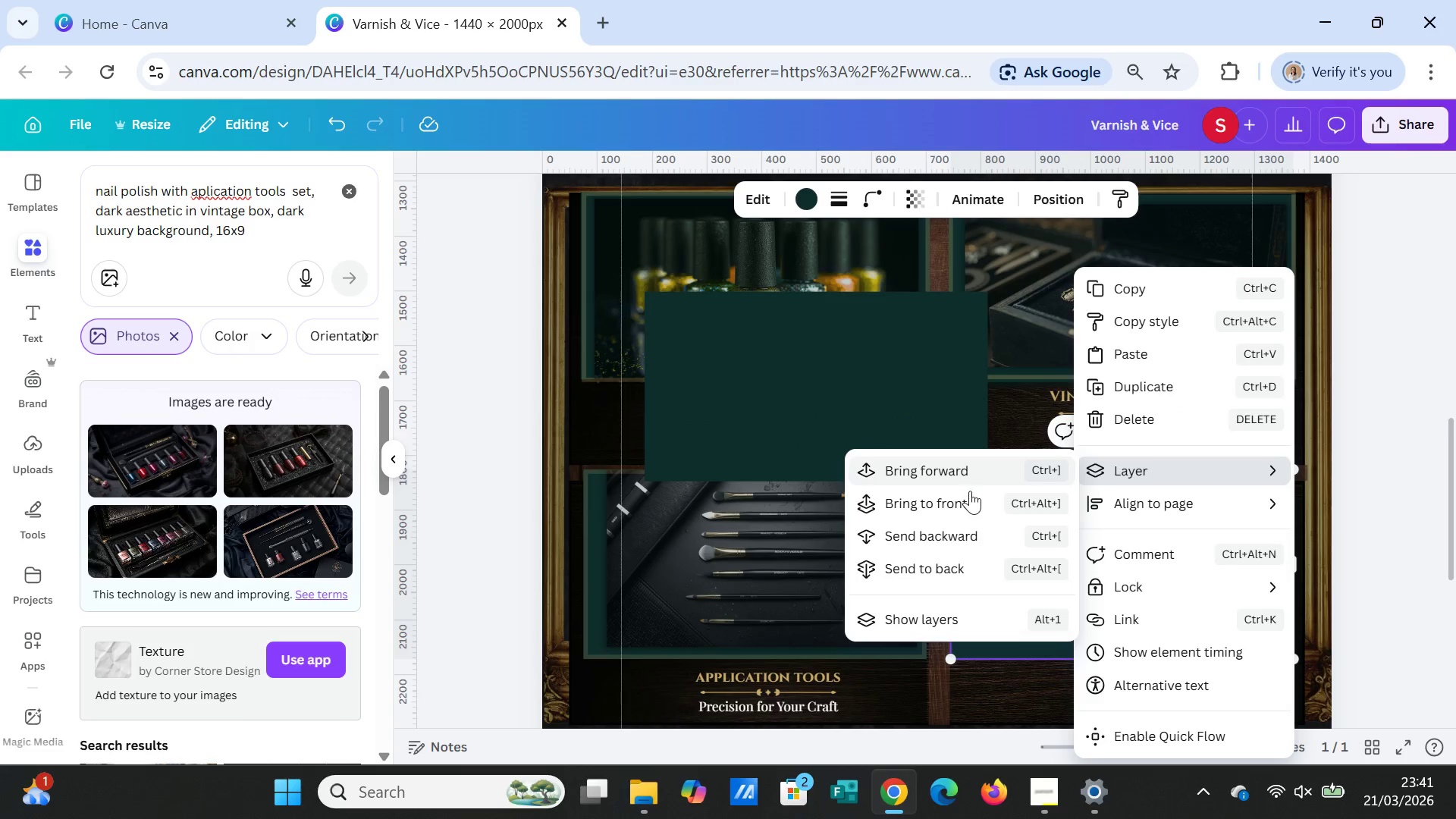 
left_click([967, 497])
 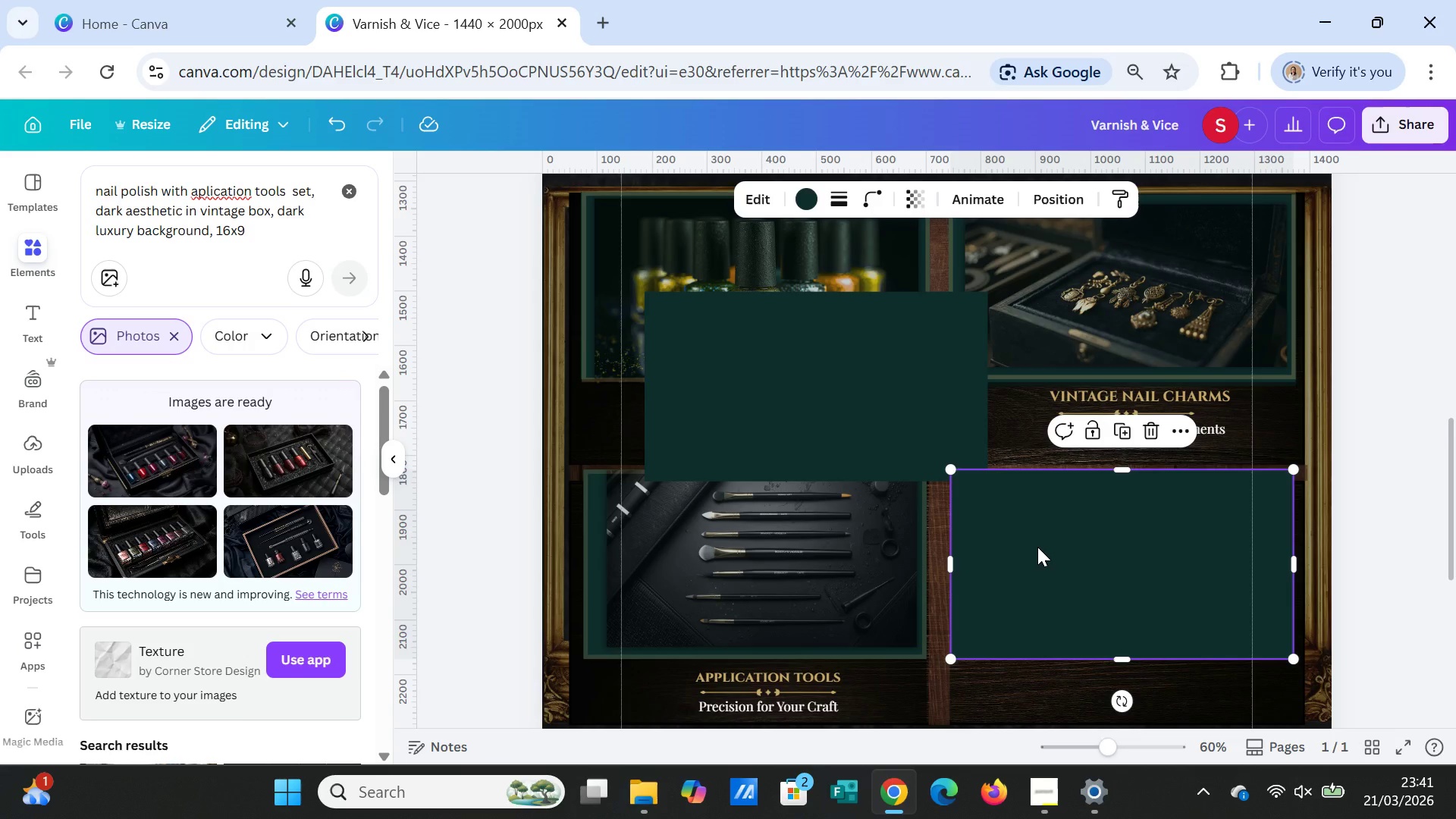 
left_click([1037, 547])
 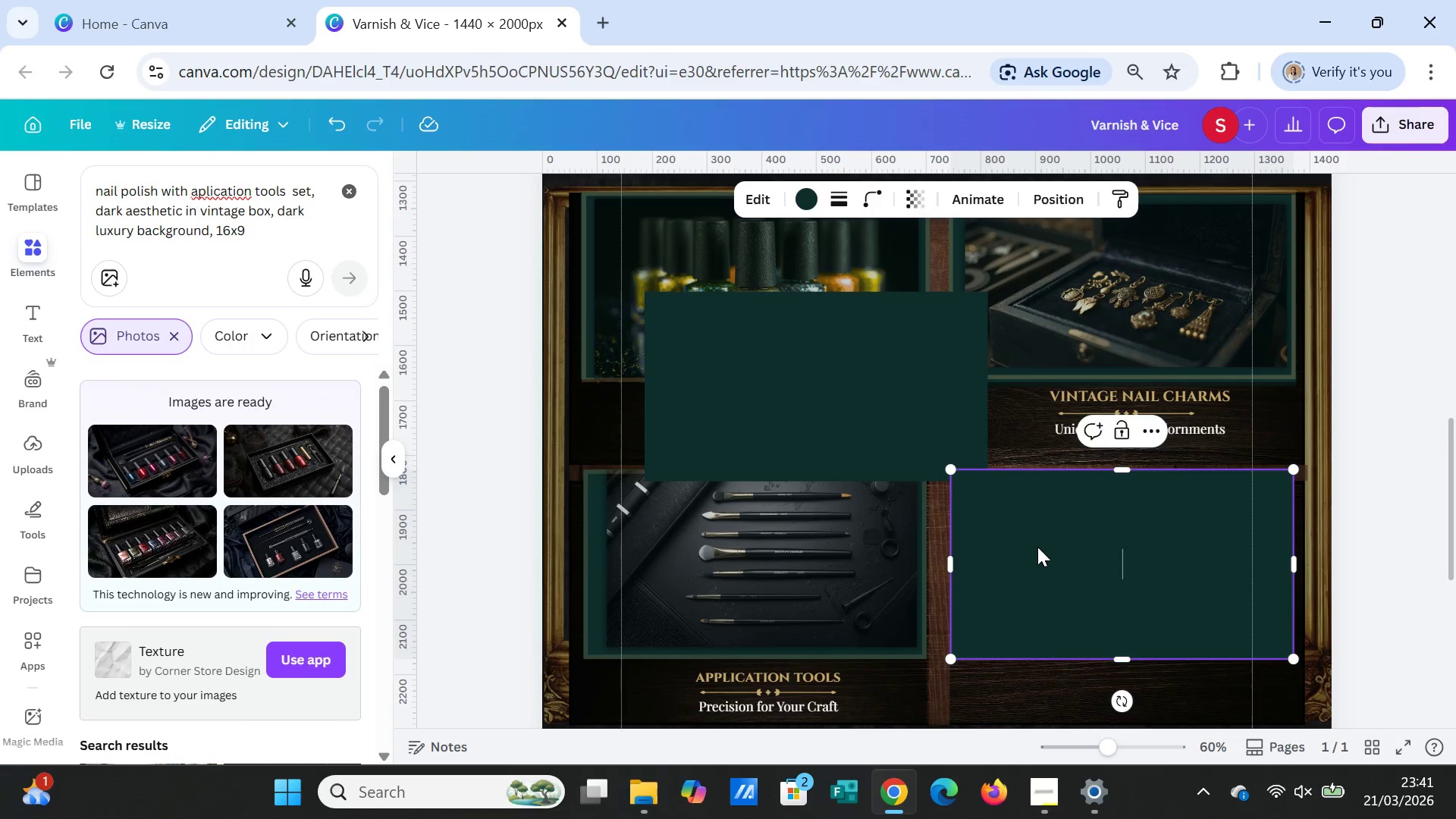 
right_click([1037, 547])
 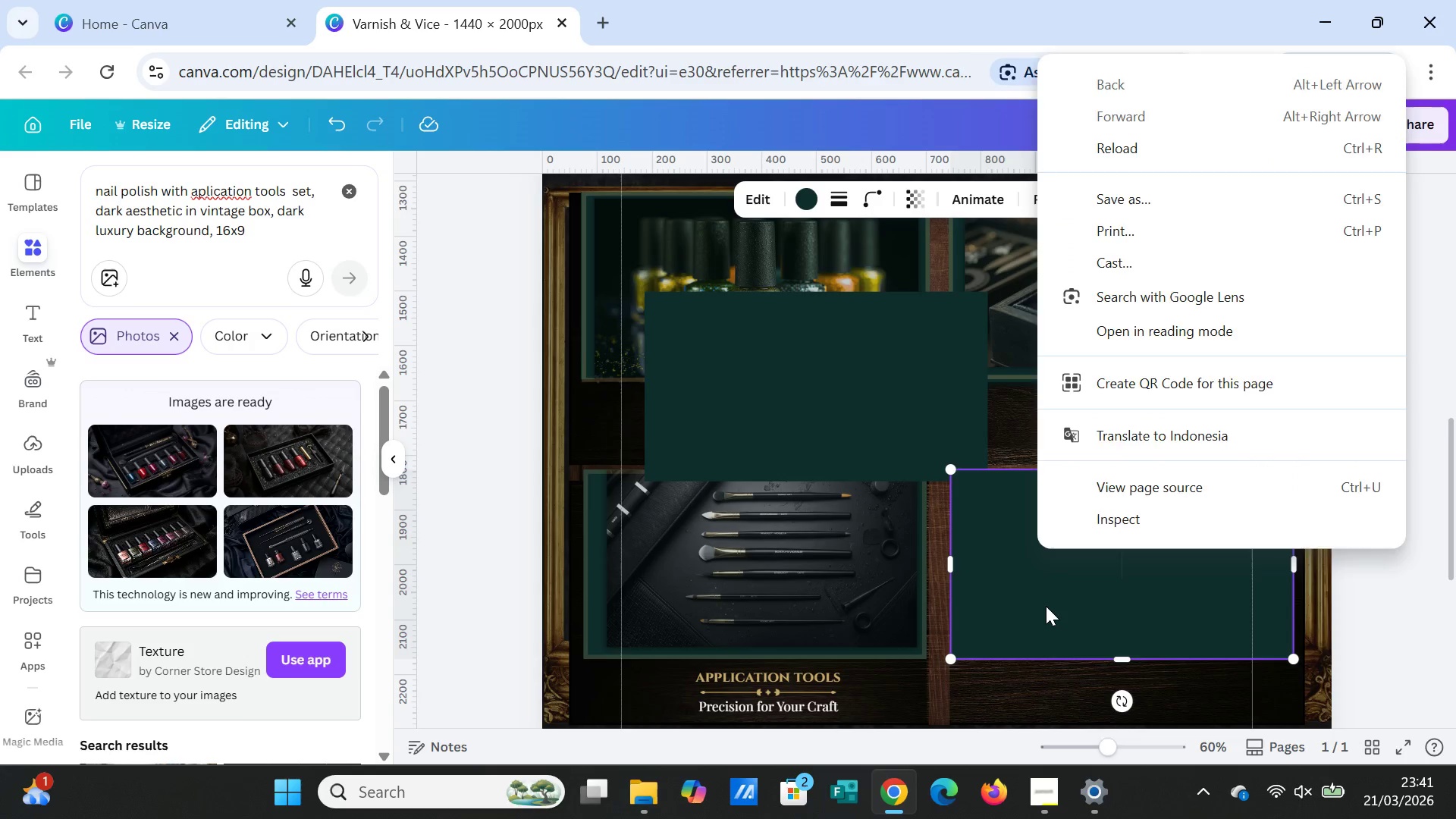 
left_click([1046, 607])
 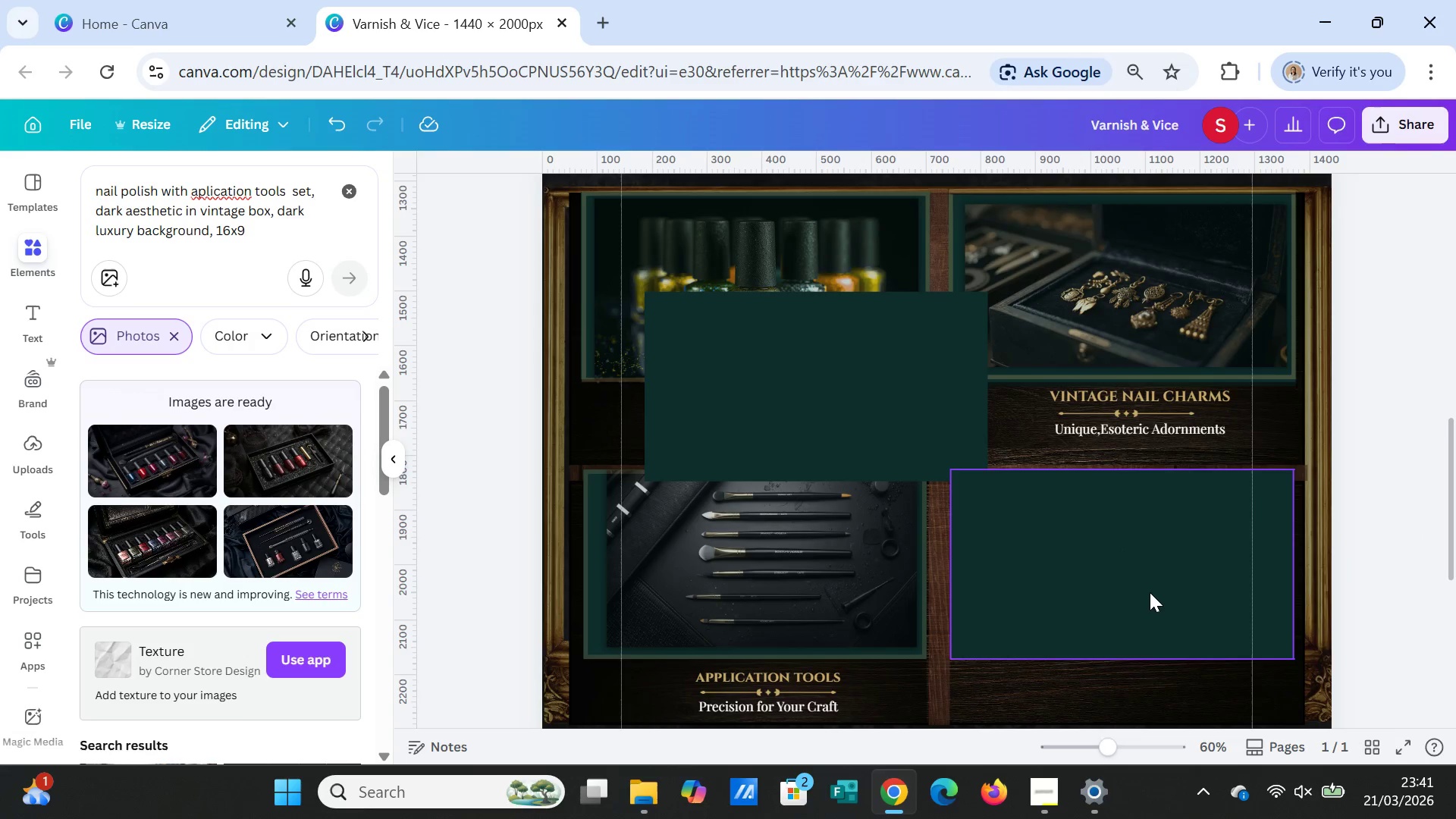 
double_click([1147, 592])
 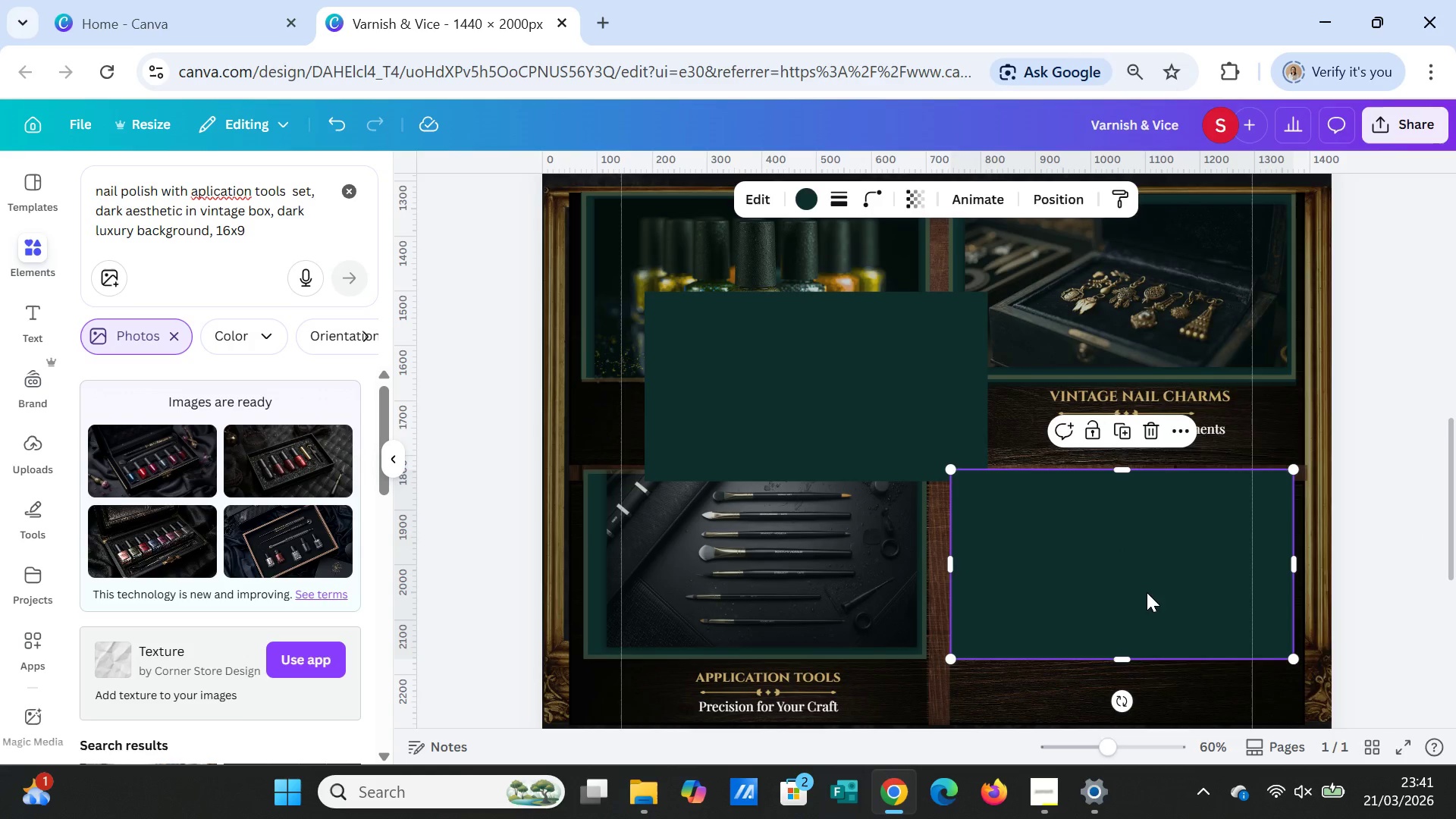 
right_click([1147, 592])
 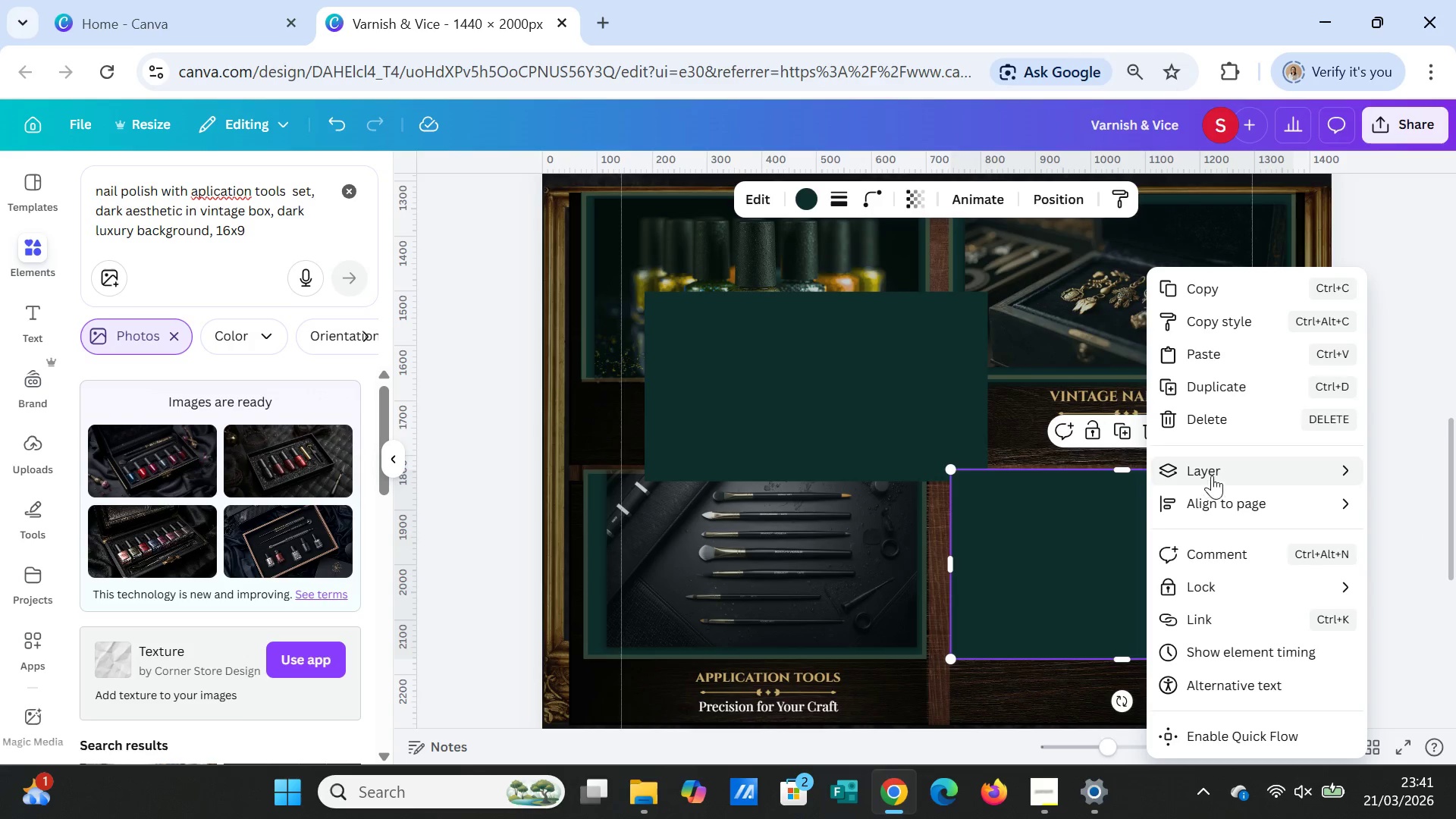 
left_click([1212, 475])
 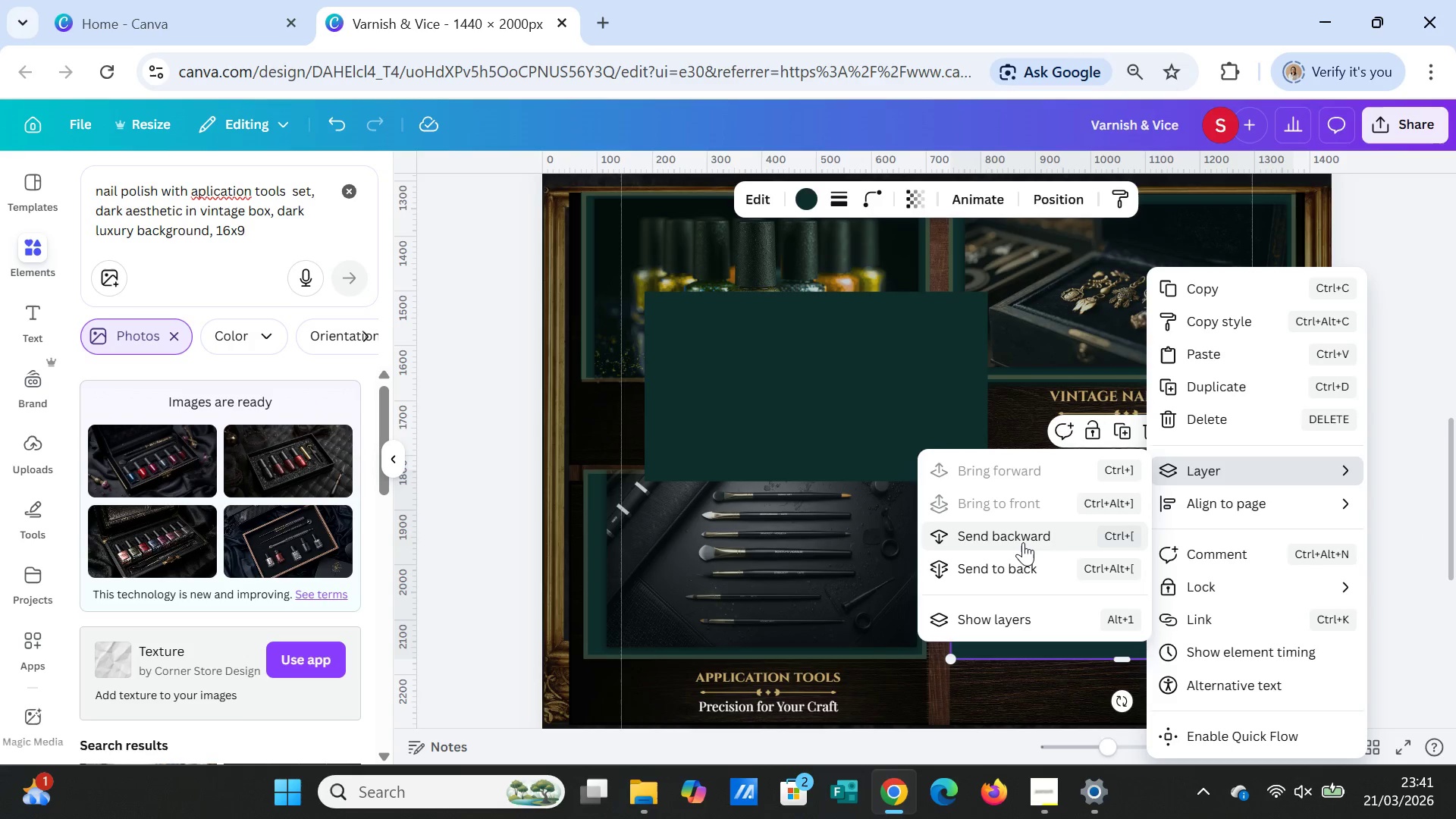 
left_click([1023, 542])
 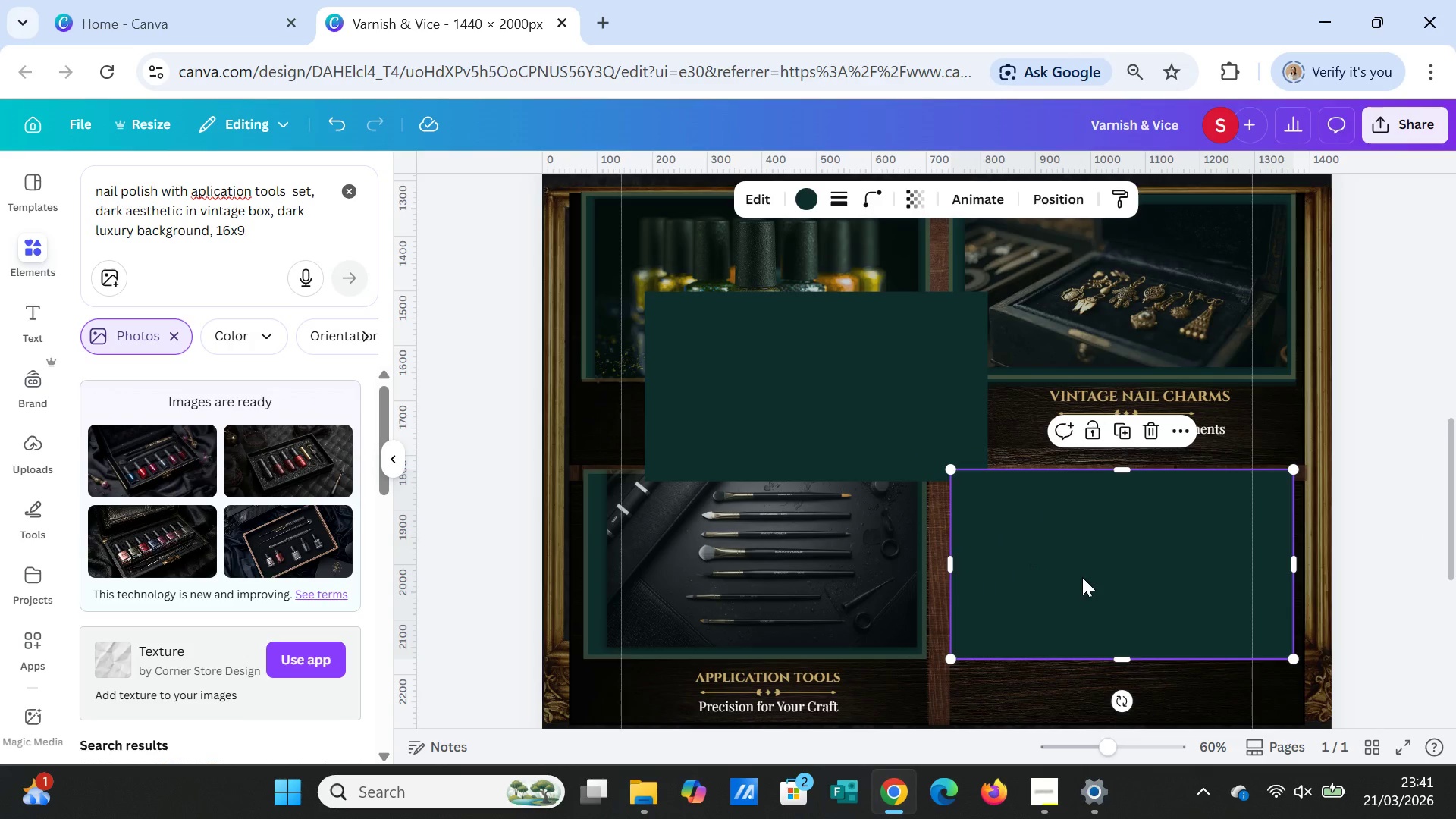 
left_click([1083, 577])
 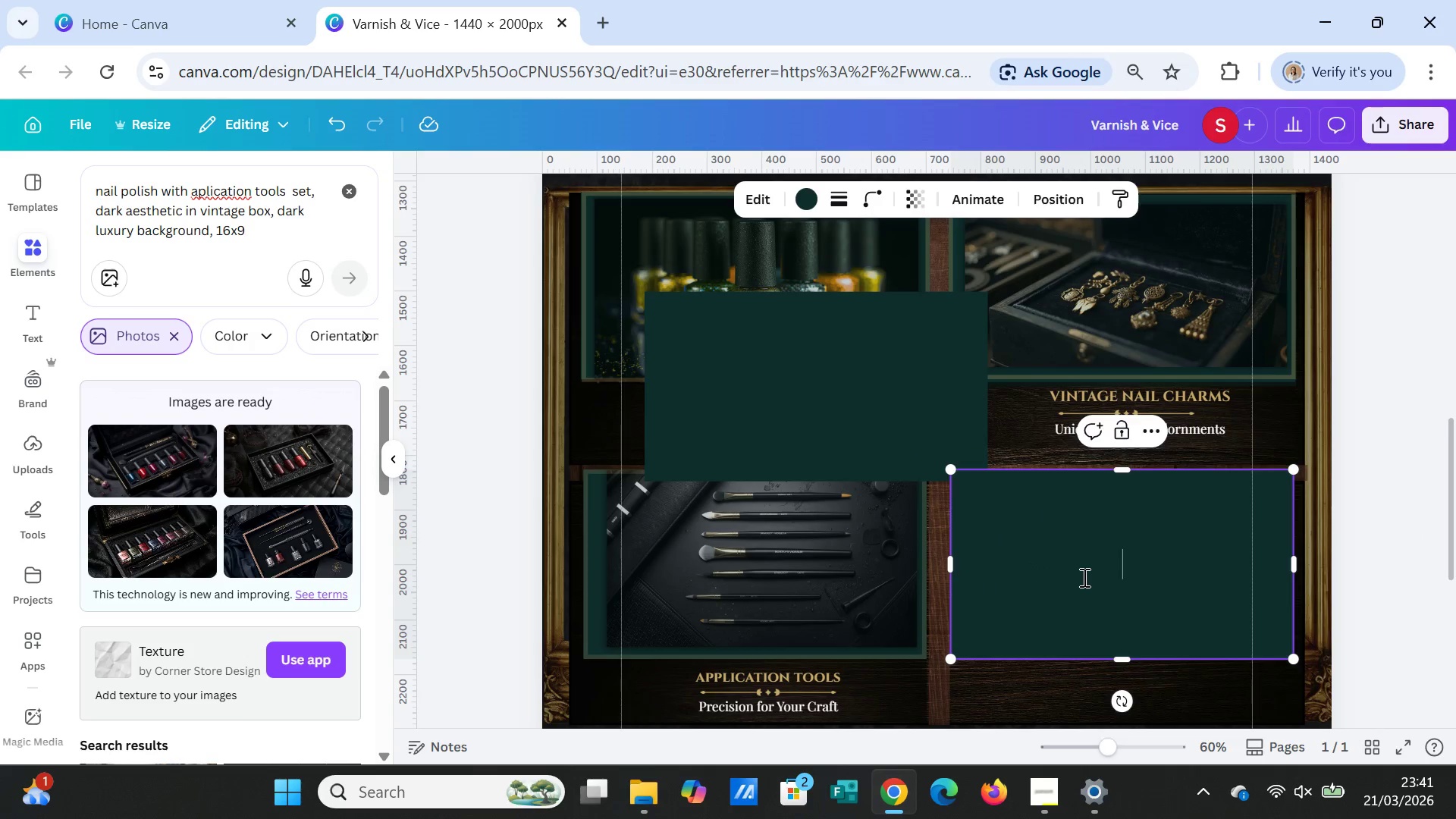 
right_click([1083, 577])
 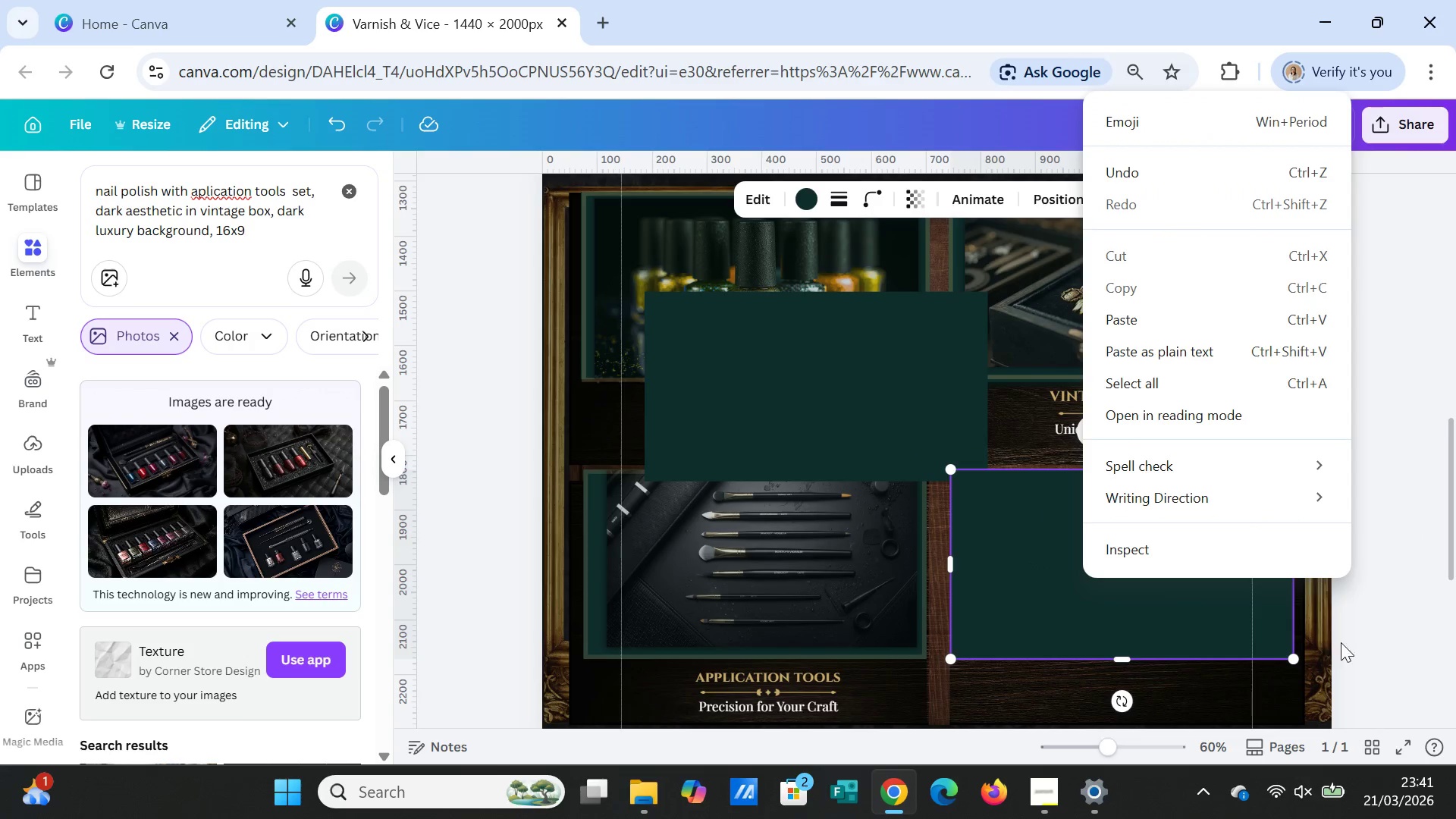 
left_click([1348, 640])
 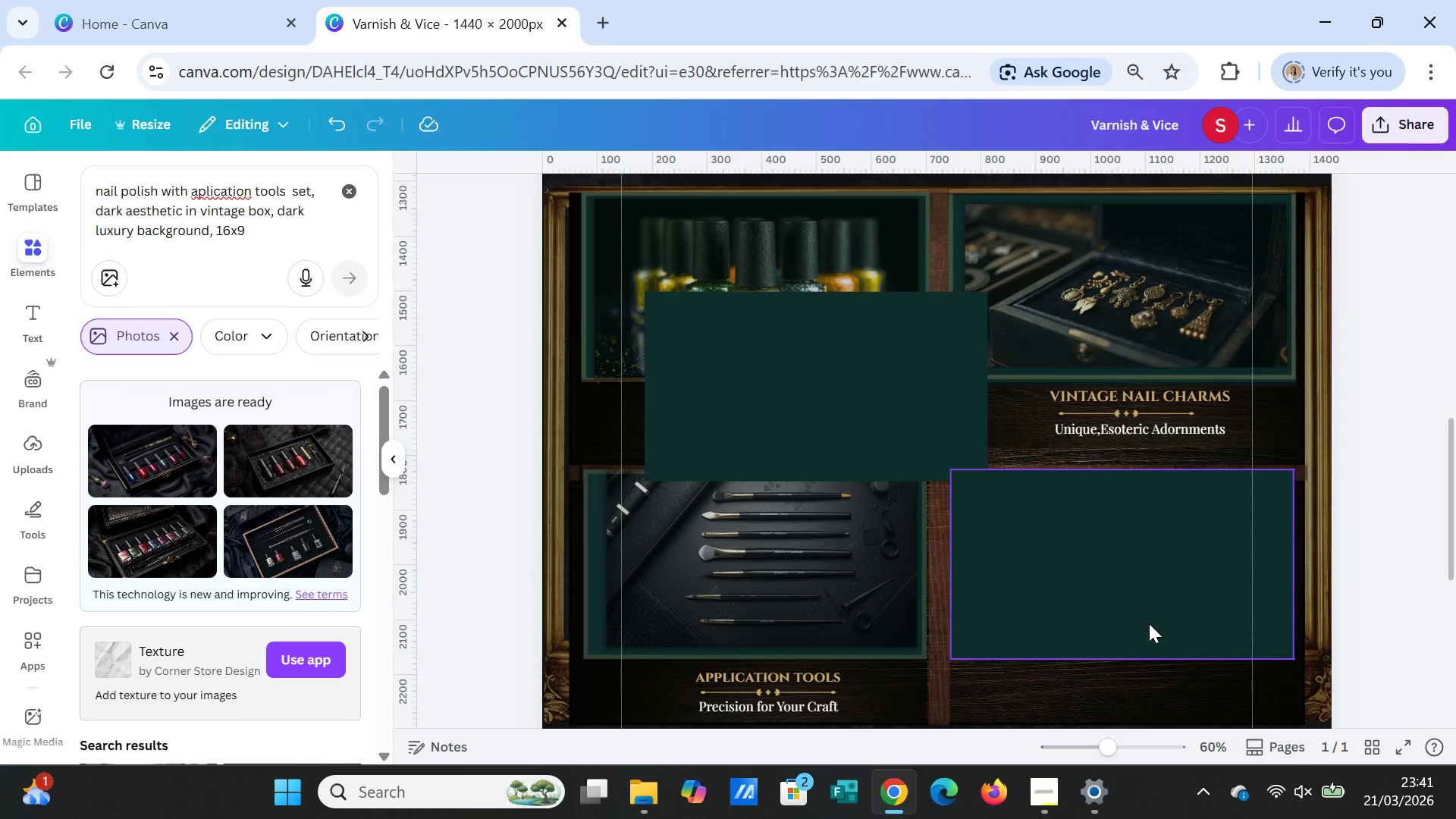 
left_click_drag(start_coordinate=[1149, 632], to_coordinate=[1150, 635])
 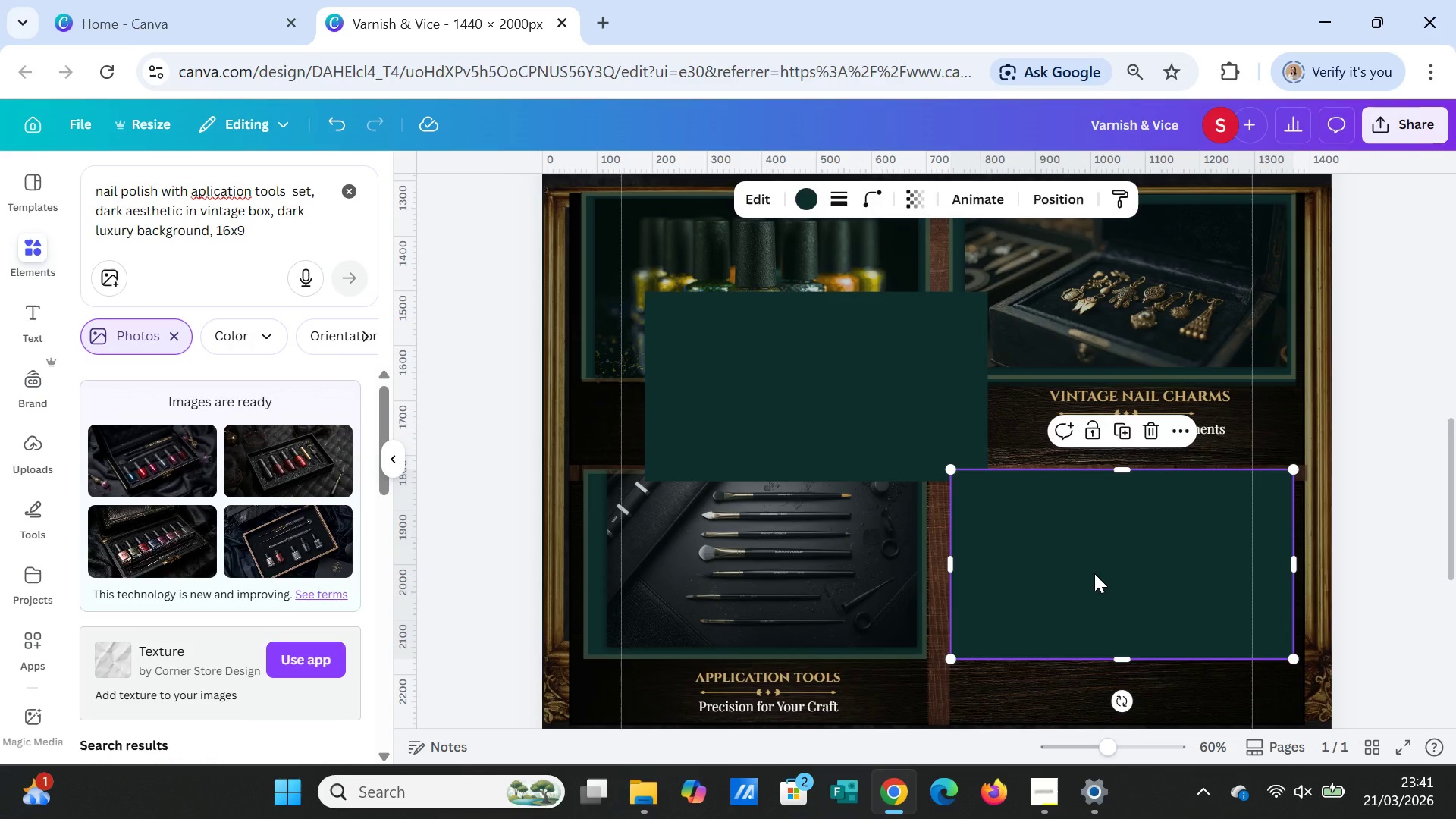 
right_click([1094, 573])
 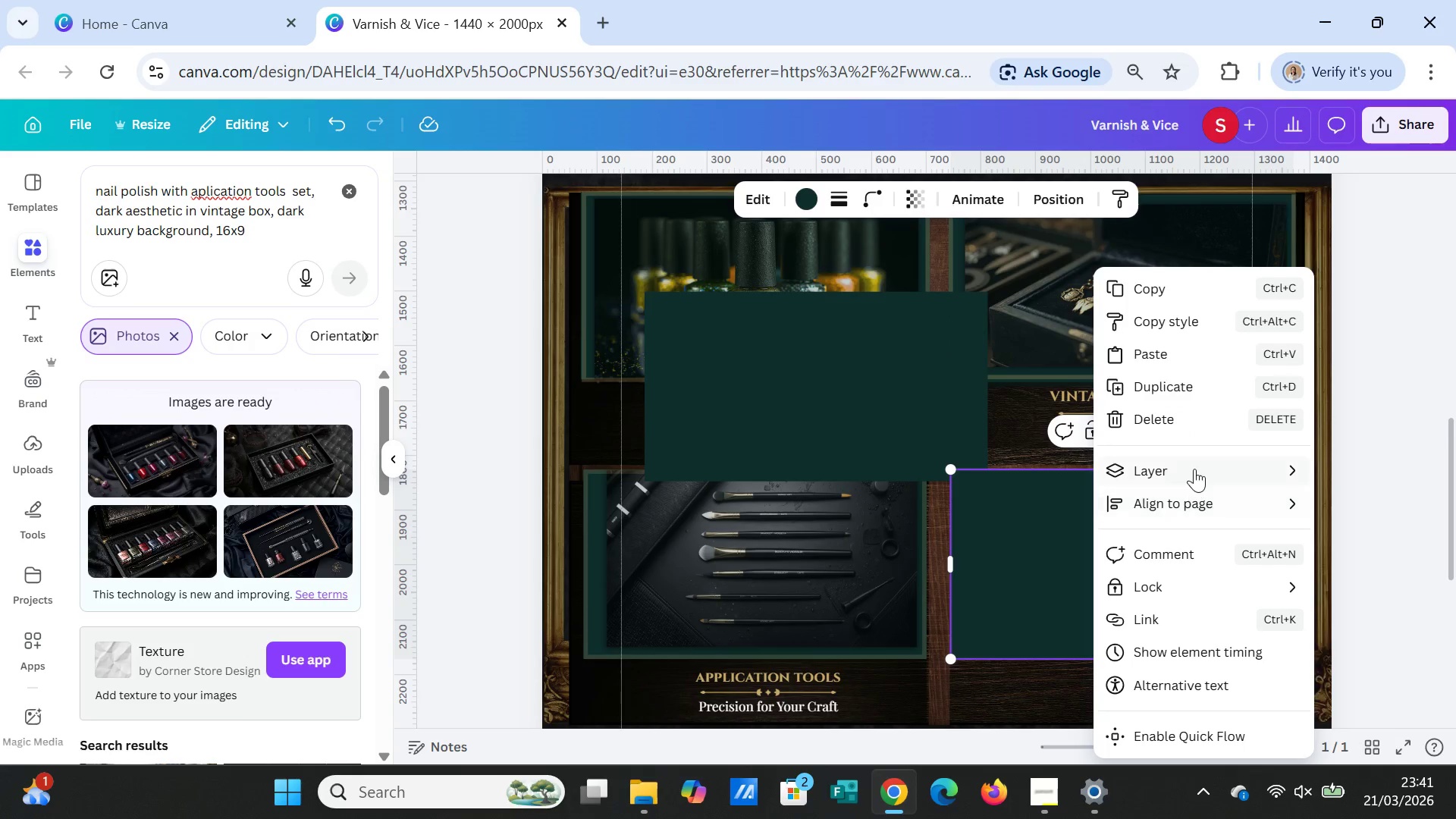 
left_click([1194, 469])
 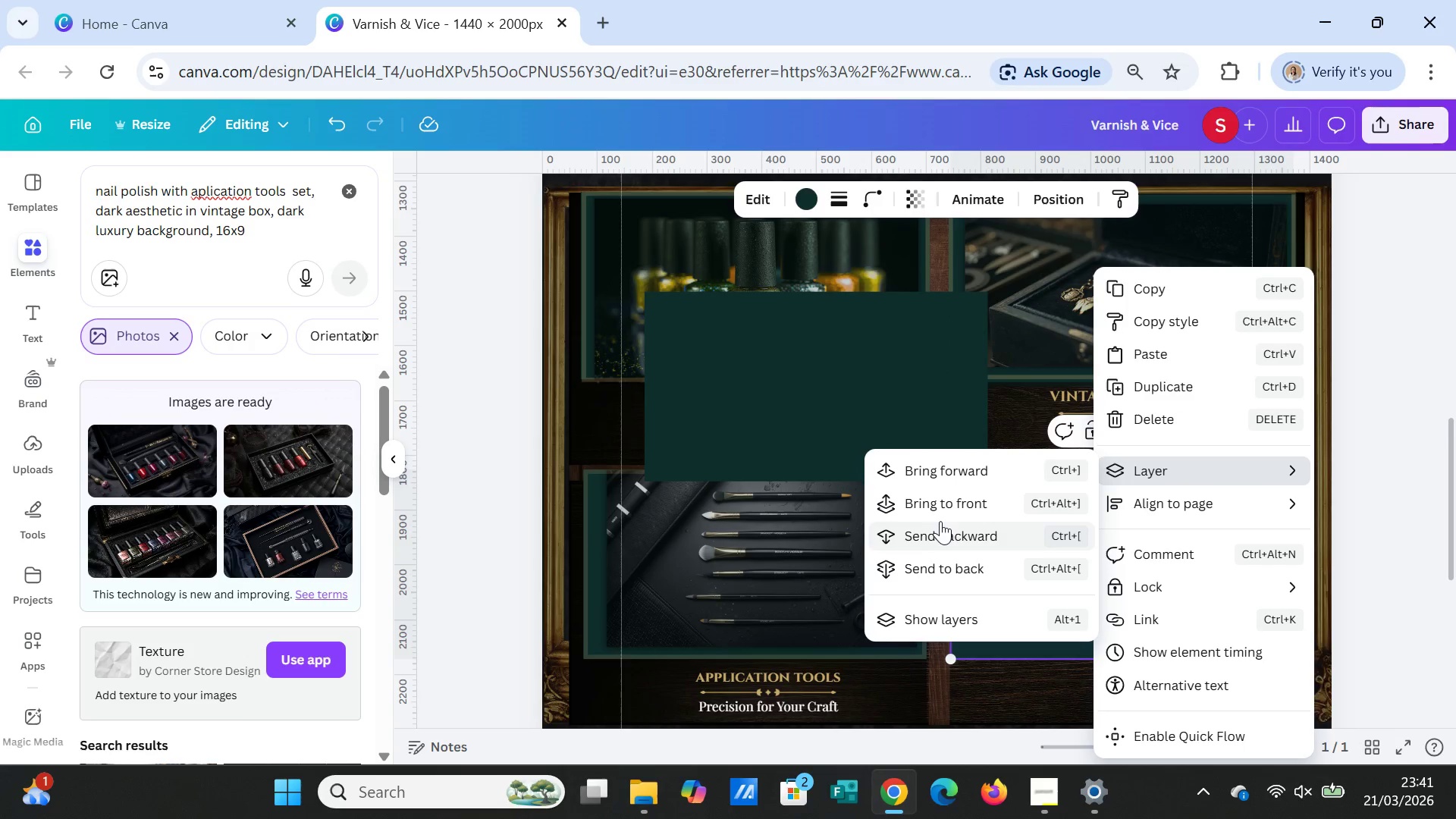 
left_click([937, 503])
 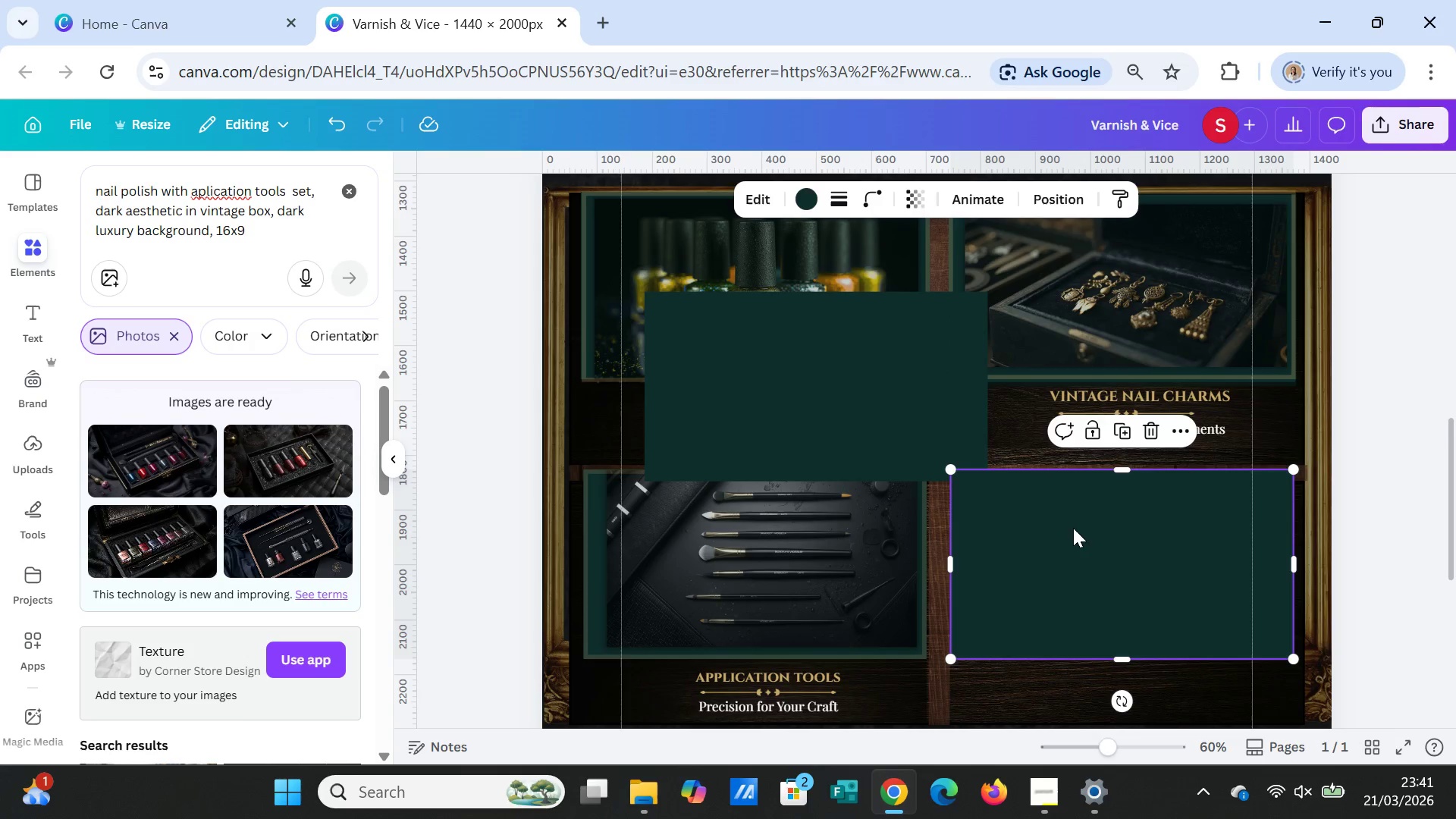 
left_click([1073, 528])
 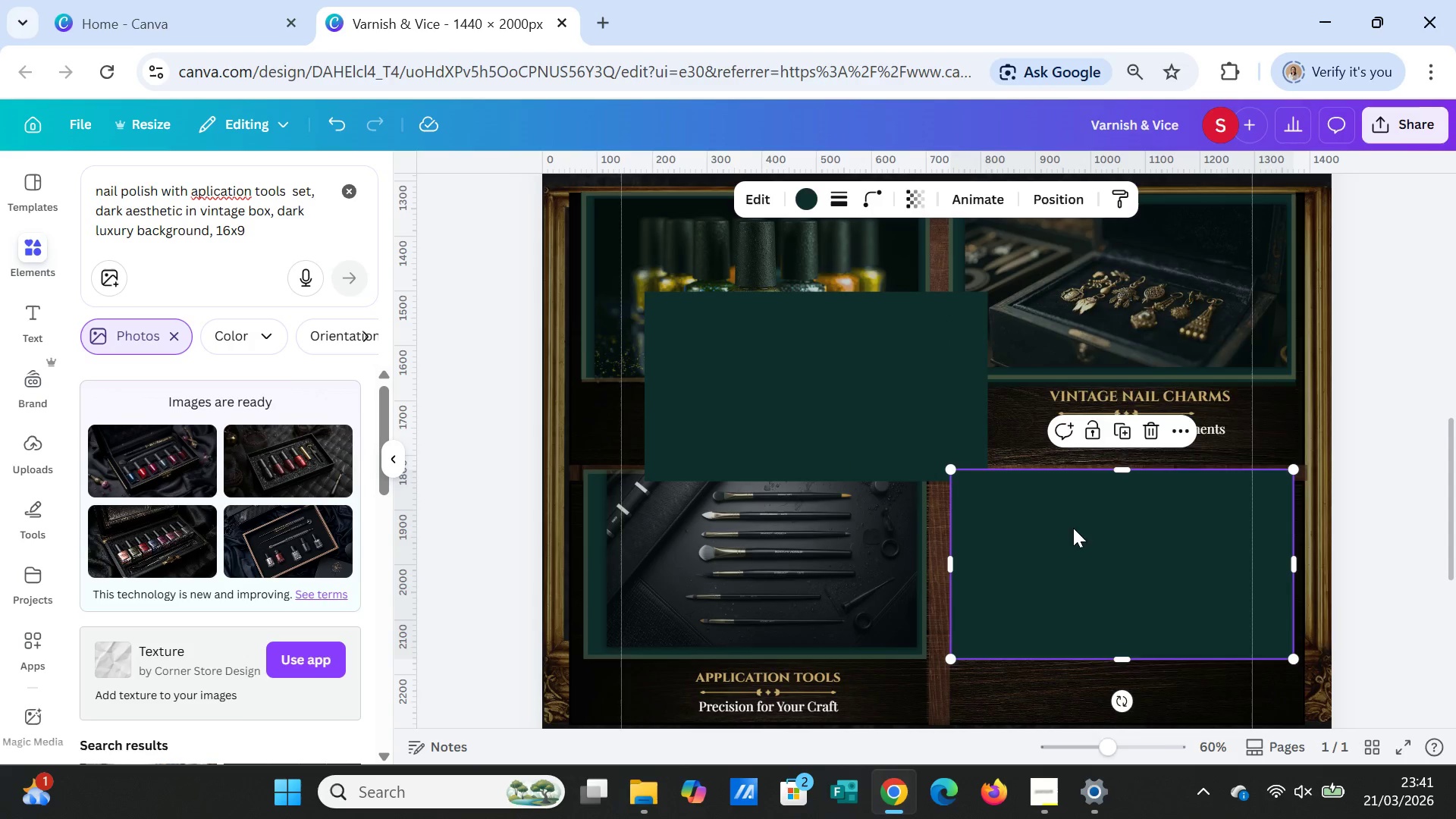 
right_click([1073, 528])
 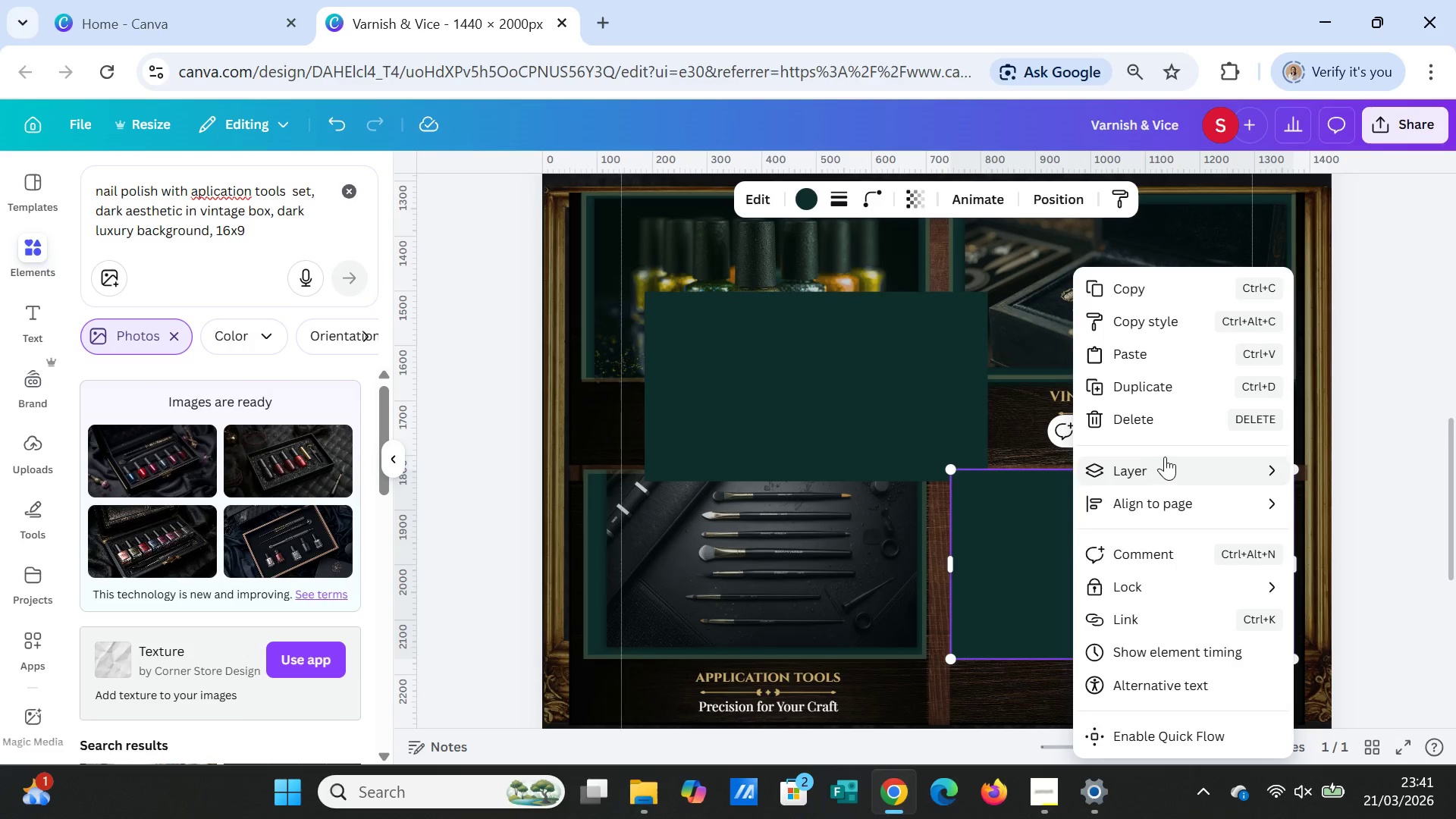 
left_click([1165, 457])
 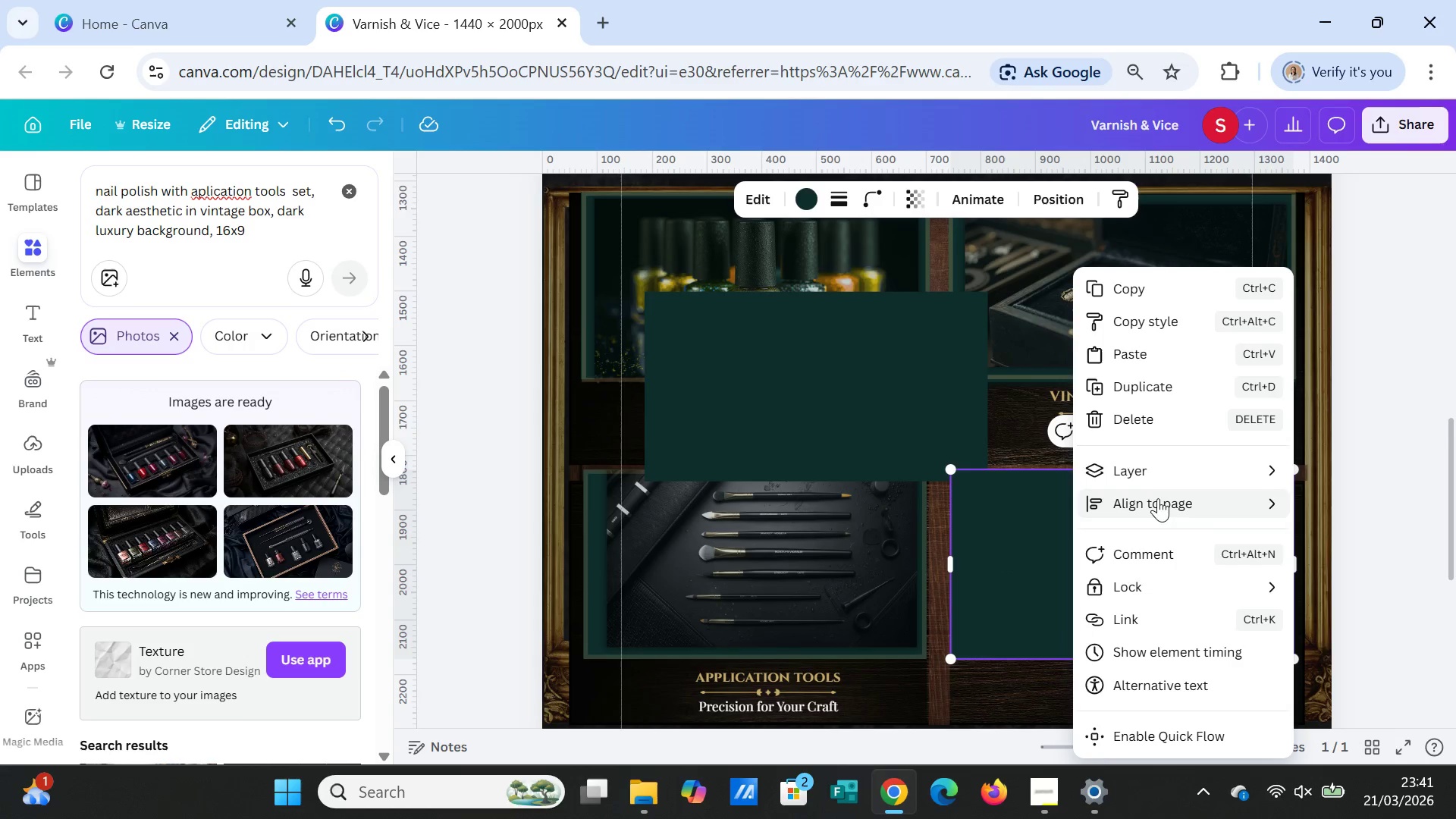 
left_click([1156, 472])
 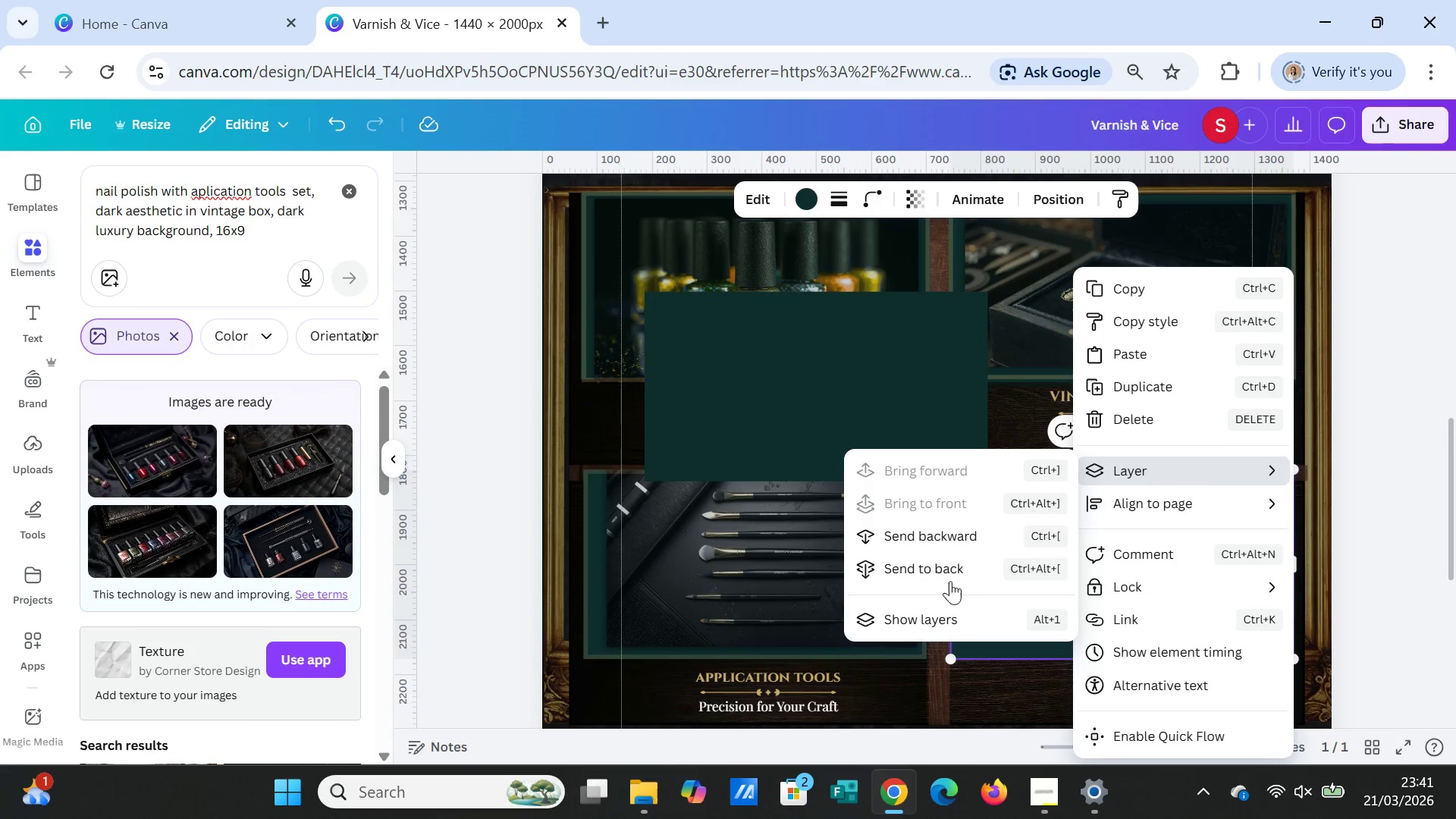 
left_click([953, 566])
 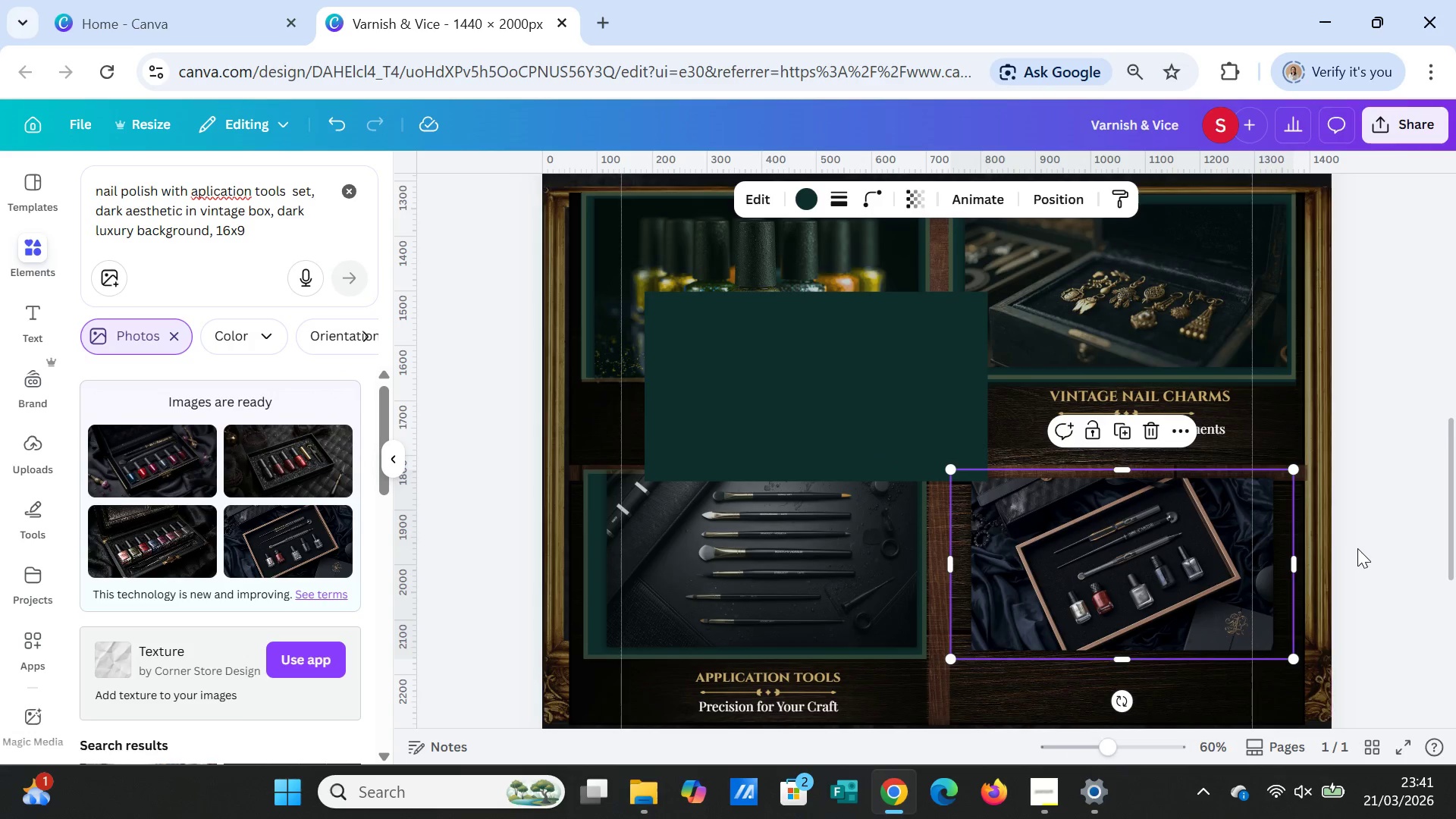 
left_click([1371, 539])
 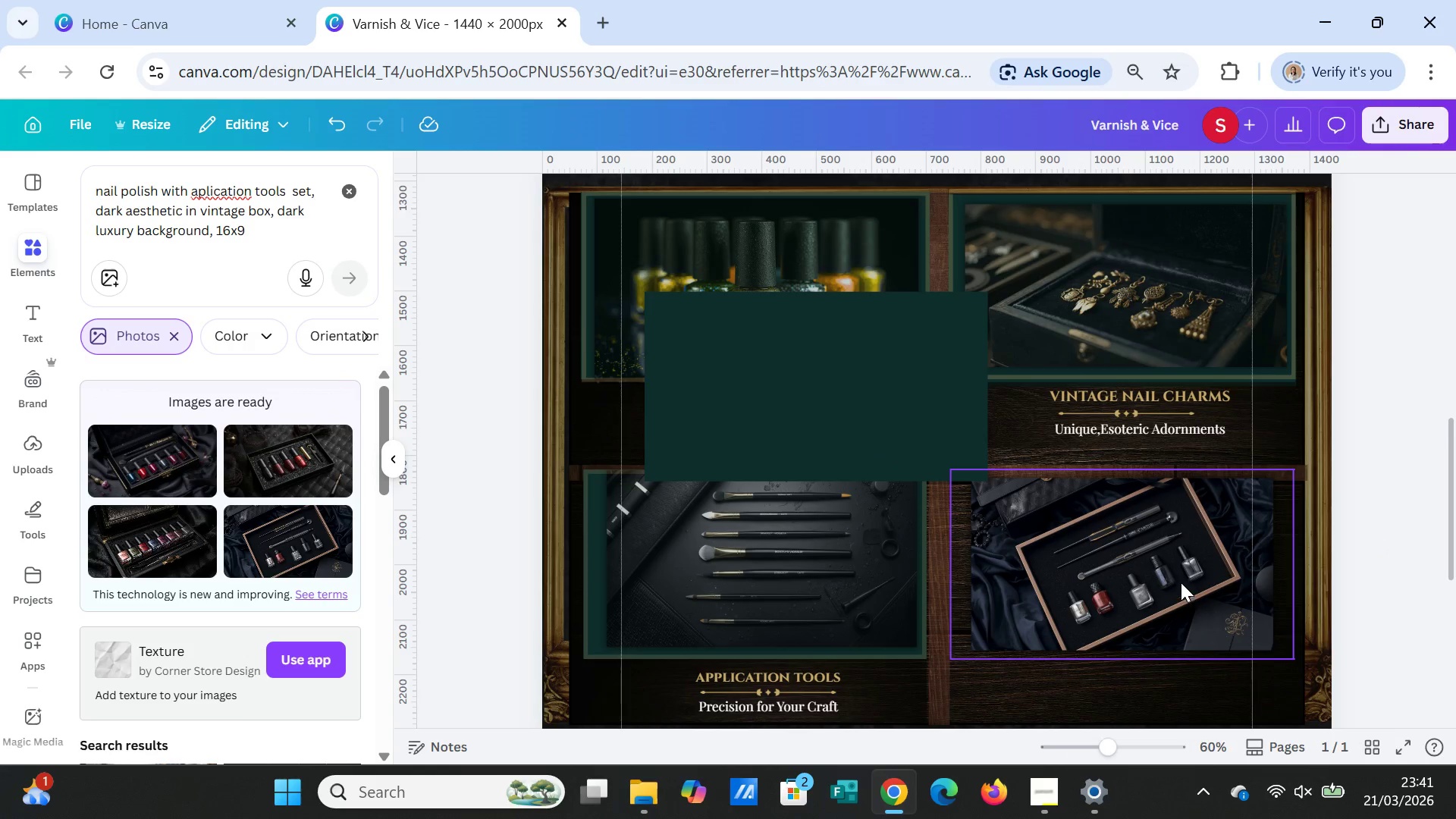 
left_click([1178, 582])
 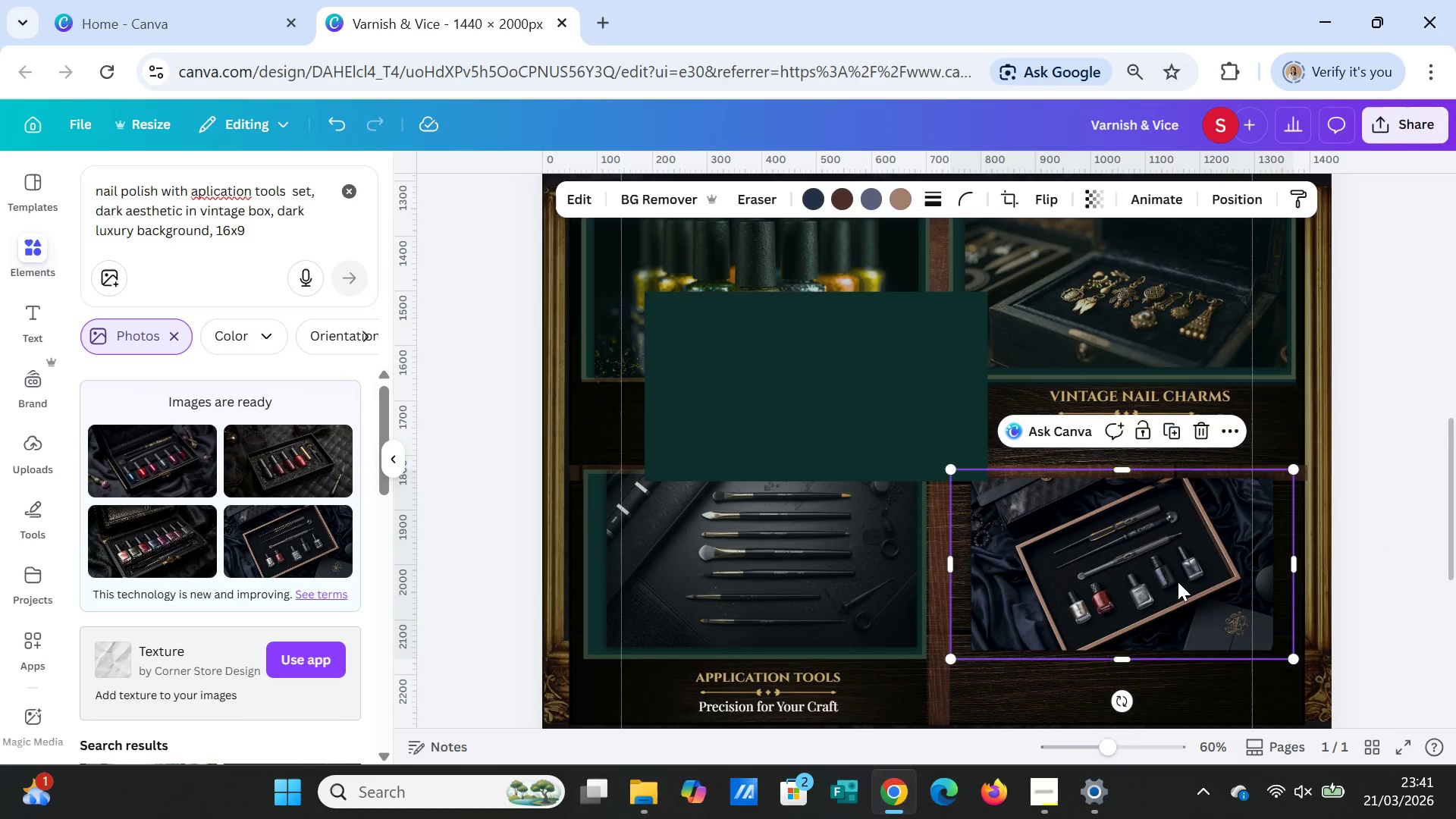 
right_click([1178, 582])
 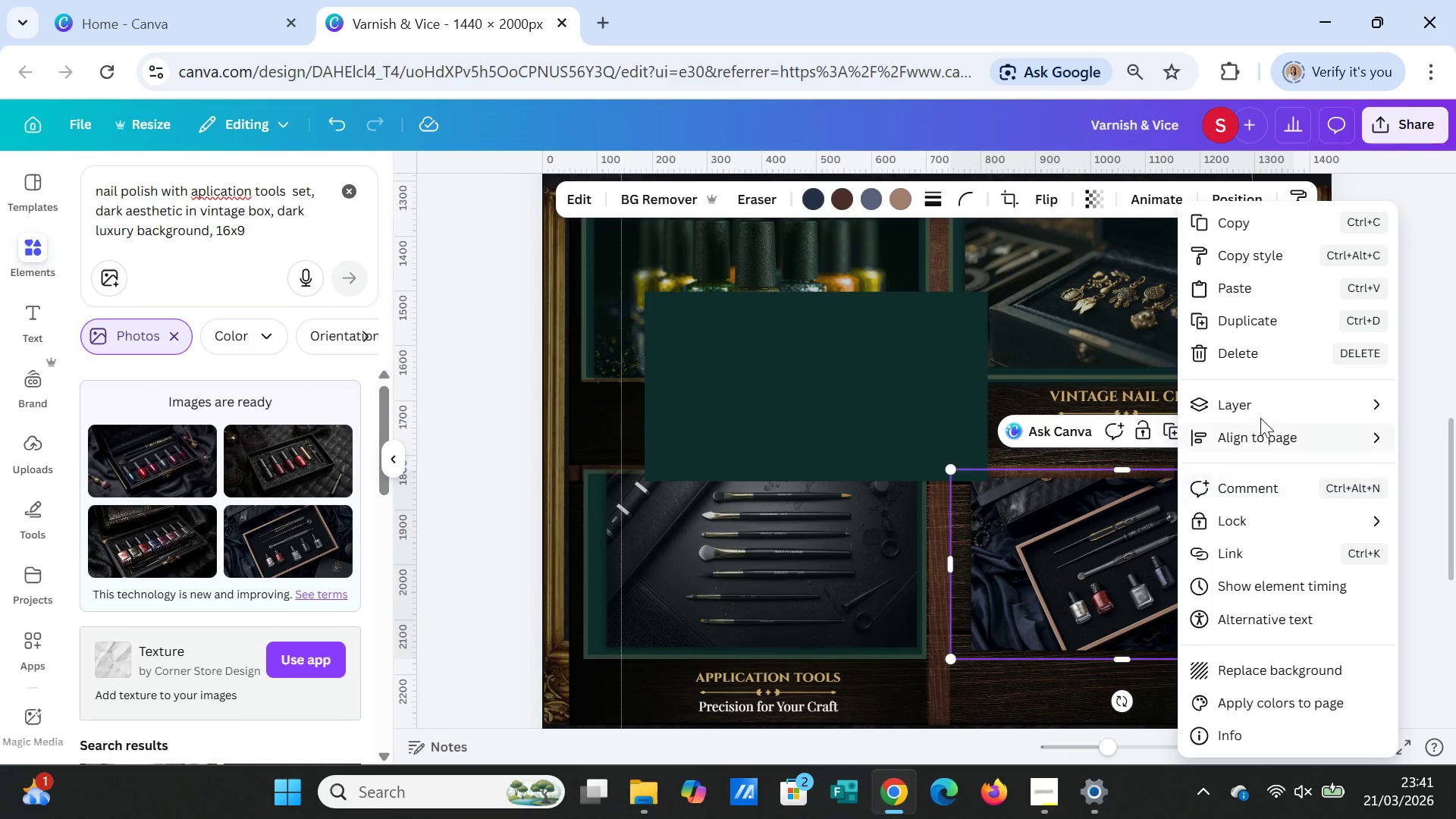 
left_click([1262, 406])
 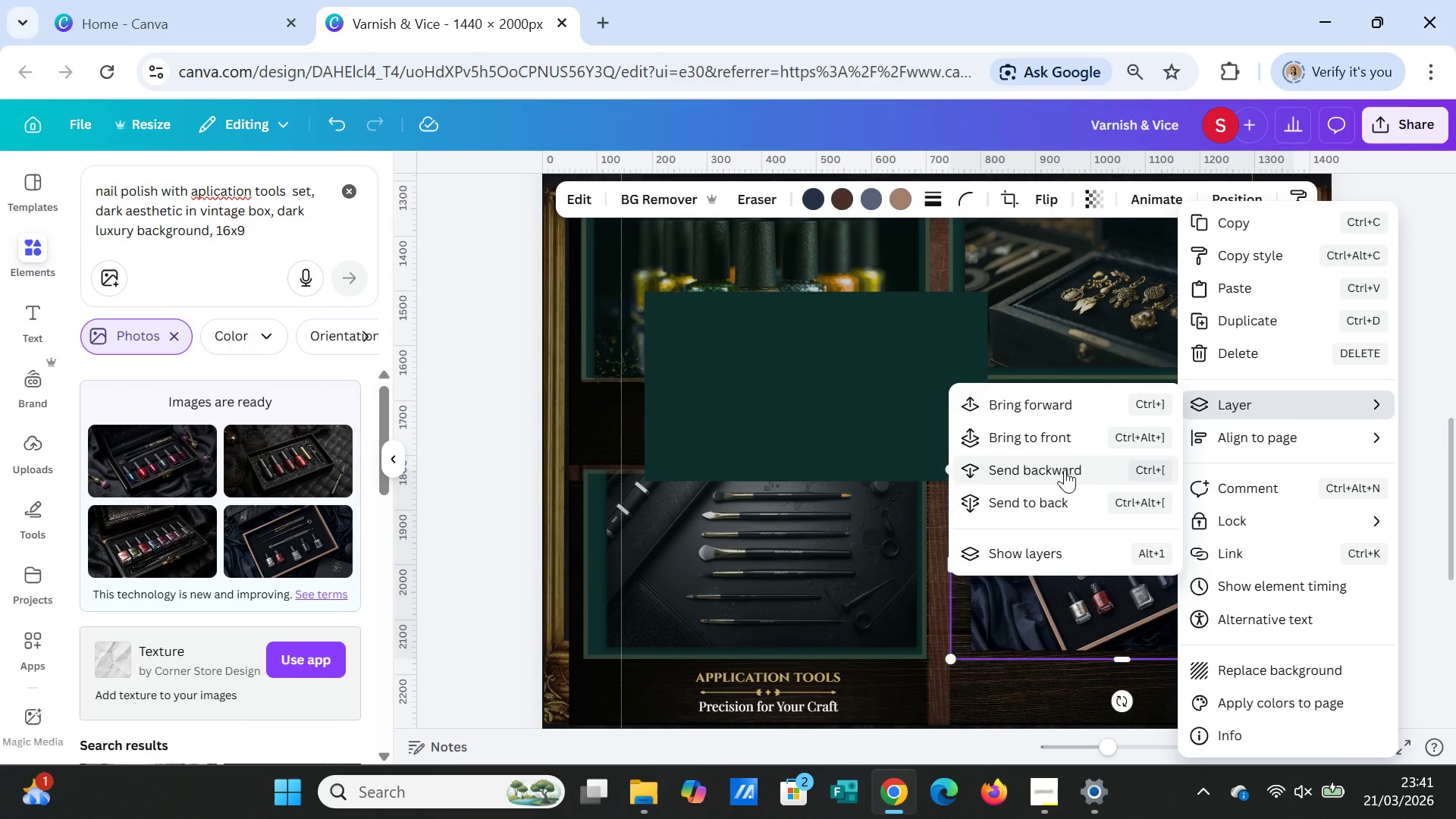 
left_click([1062, 471])
 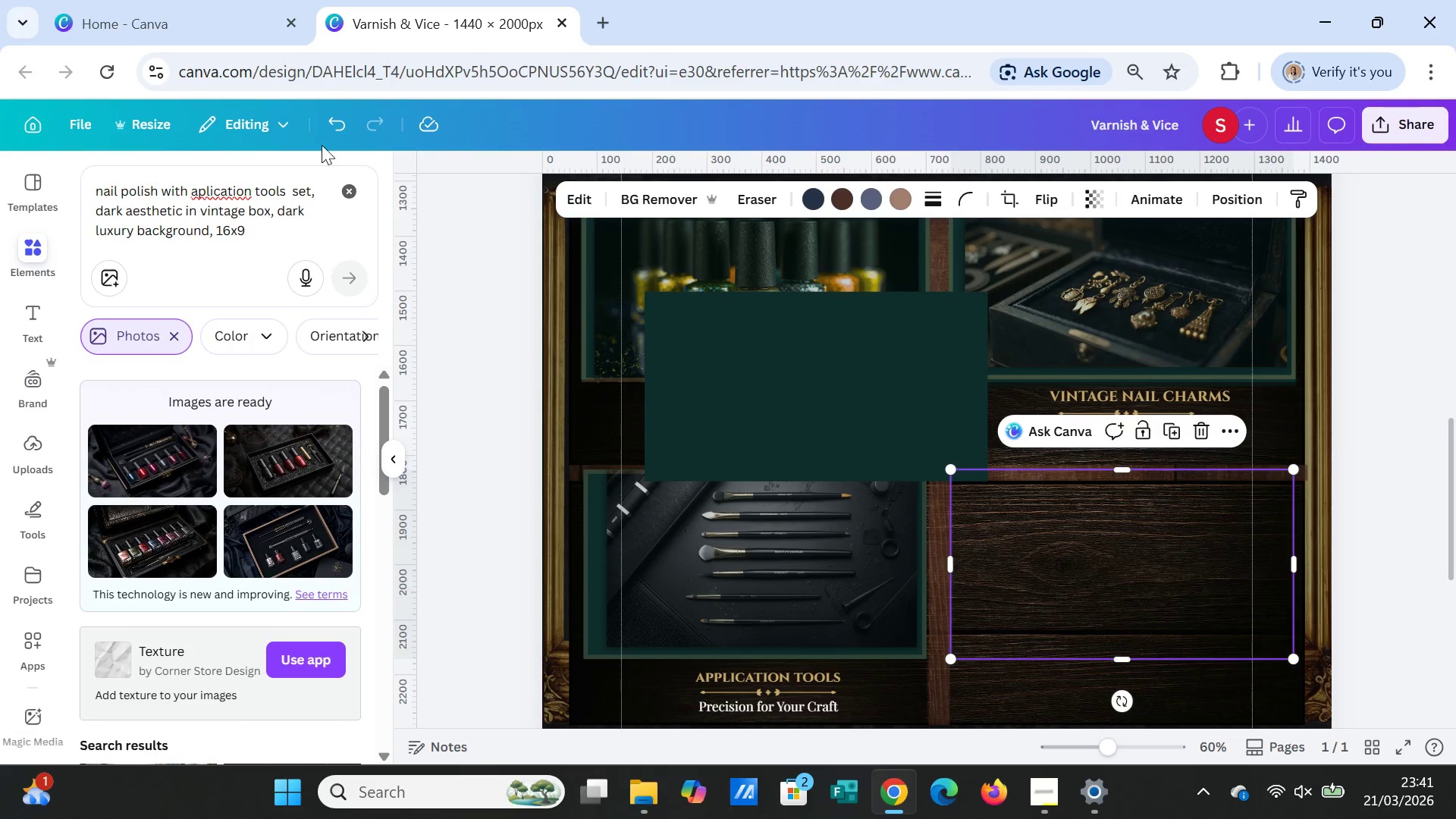 
double_click([328, 132])
 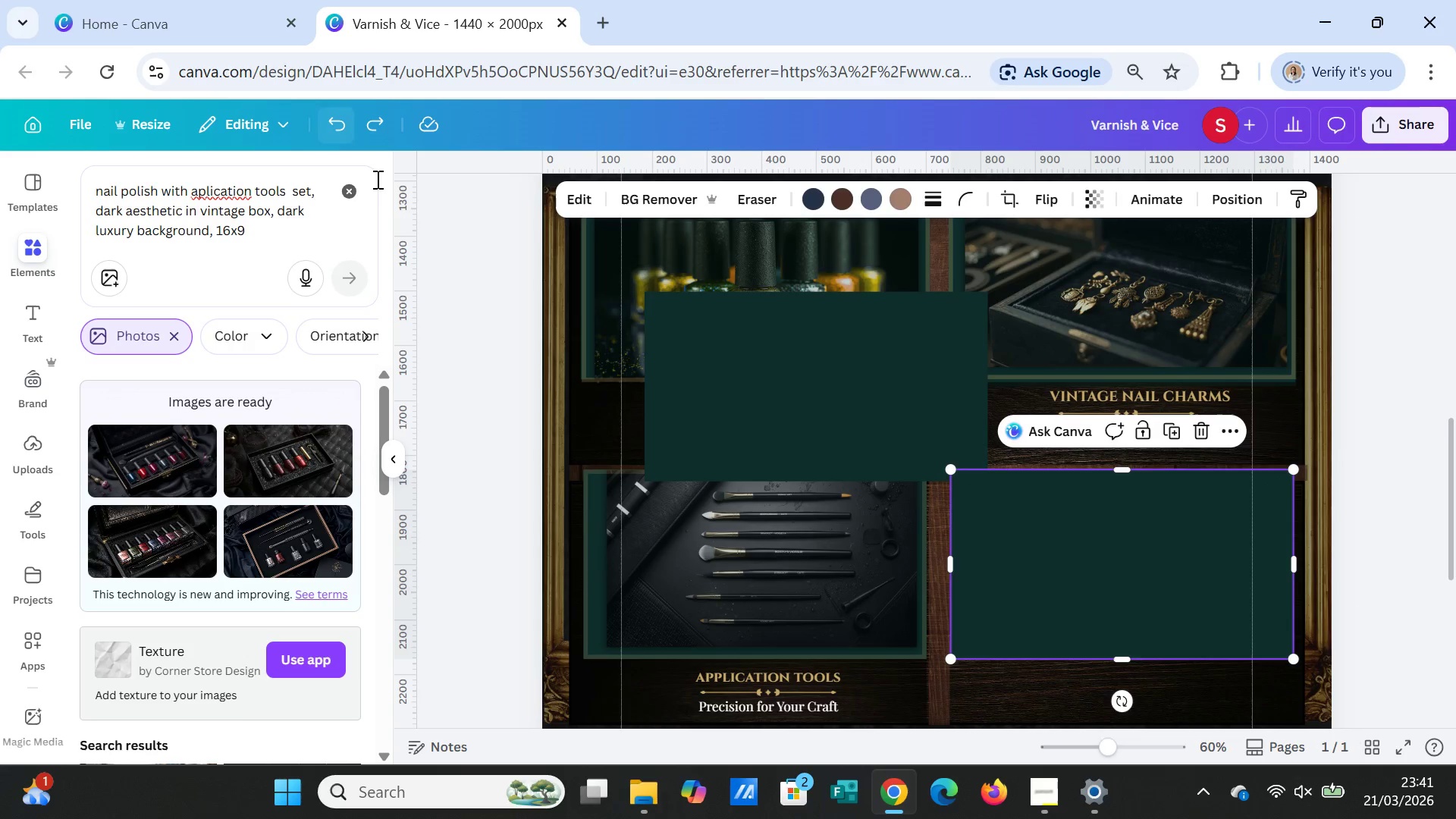 
left_click_drag(start_coordinate=[1122, 553], to_coordinate=[694, 647])
 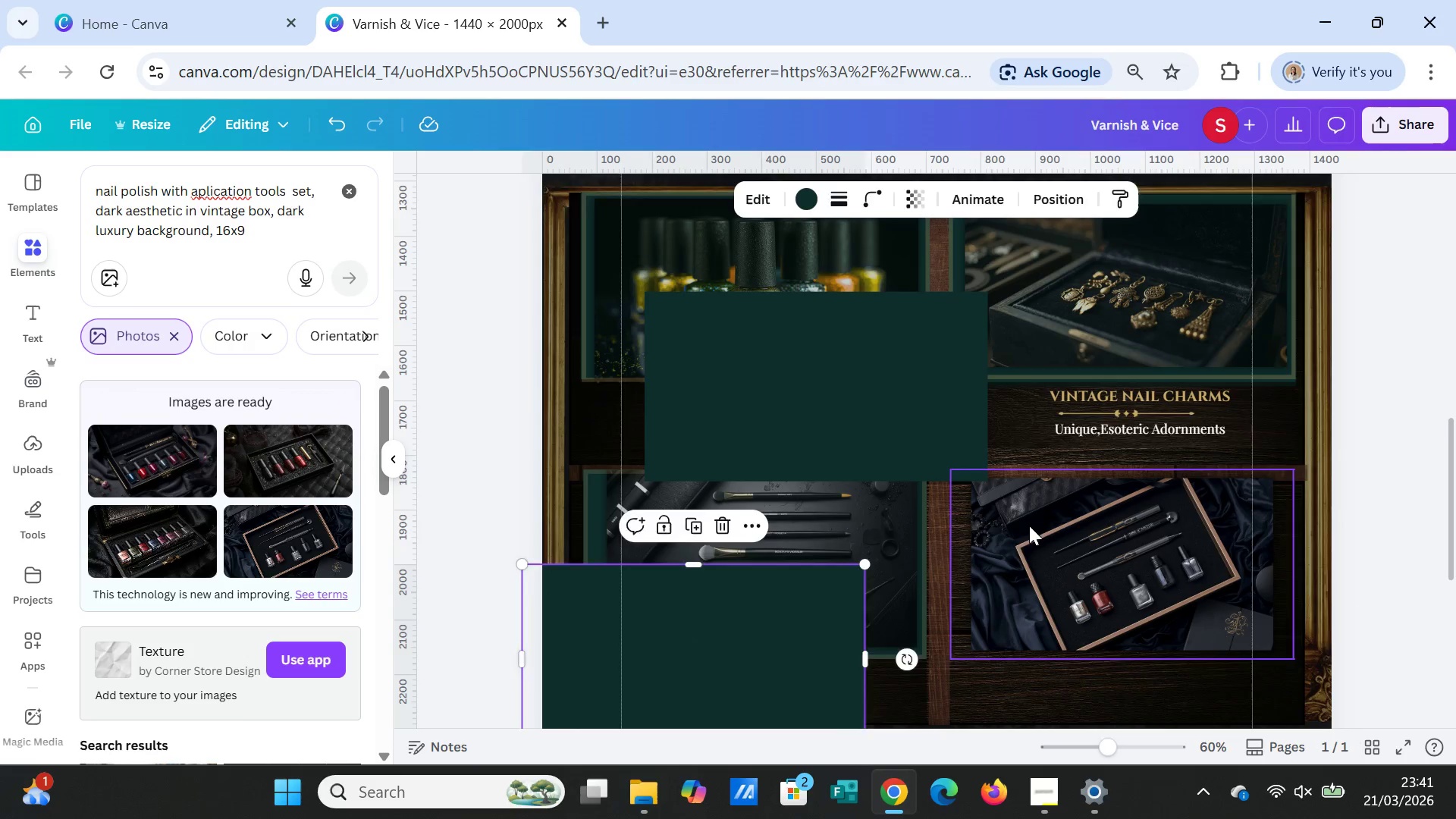 
left_click_drag(start_coordinate=[1028, 541], to_coordinate=[1004, 283])
 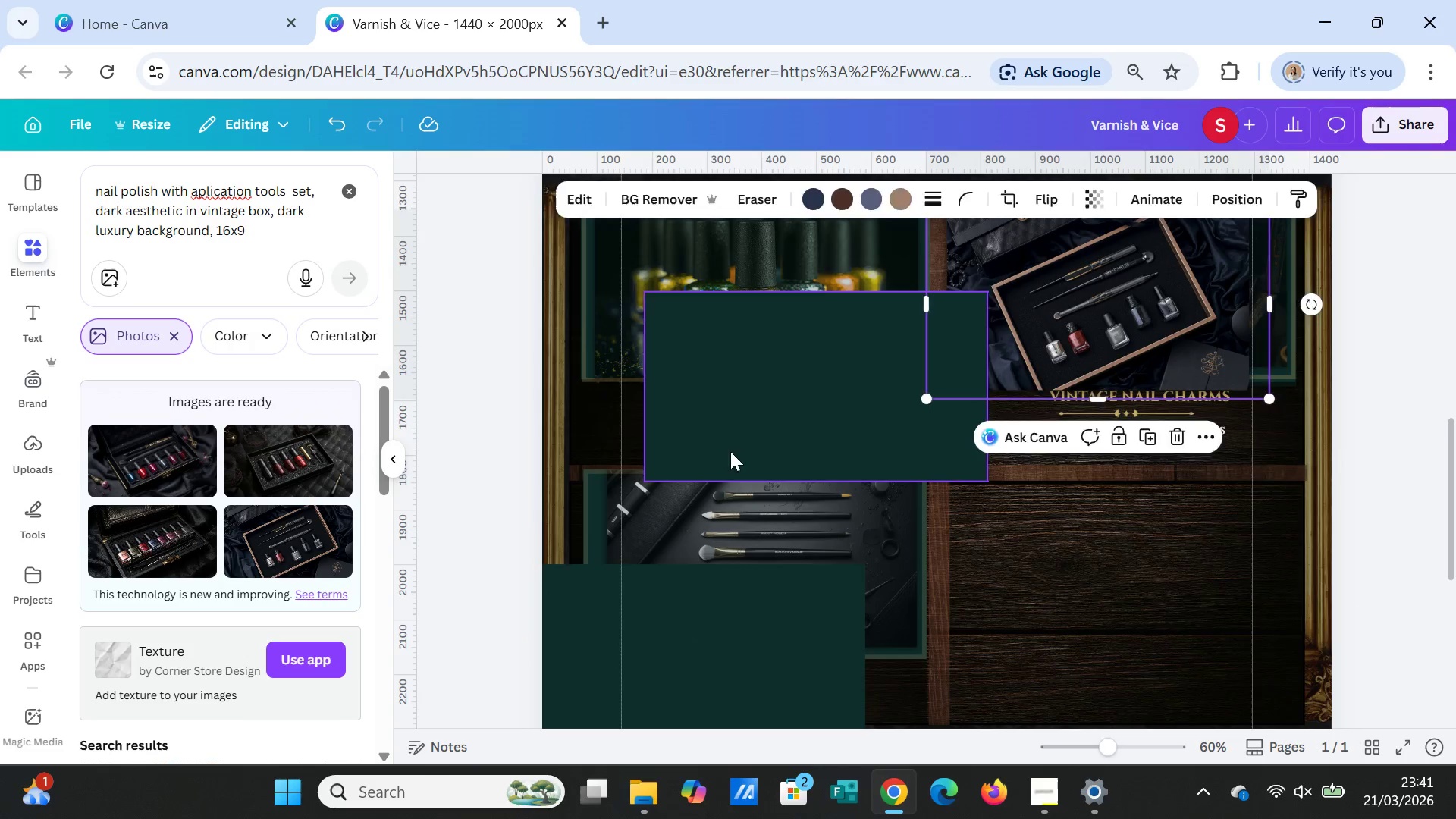 
left_click_drag(start_coordinate=[718, 441], to_coordinate=[1022, 622])
 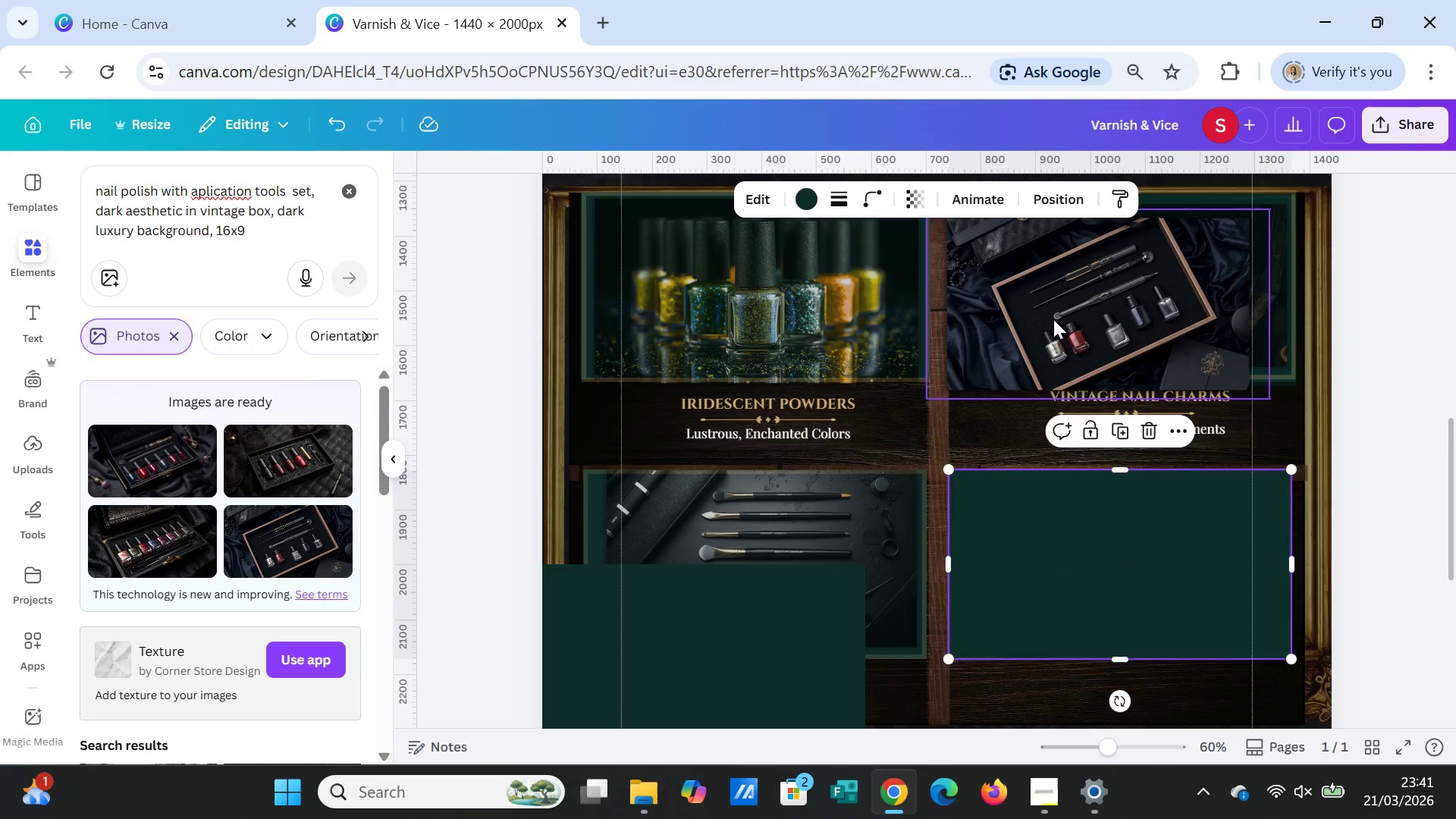 
left_click_drag(start_coordinate=[1053, 320], to_coordinate=[1079, 576])
 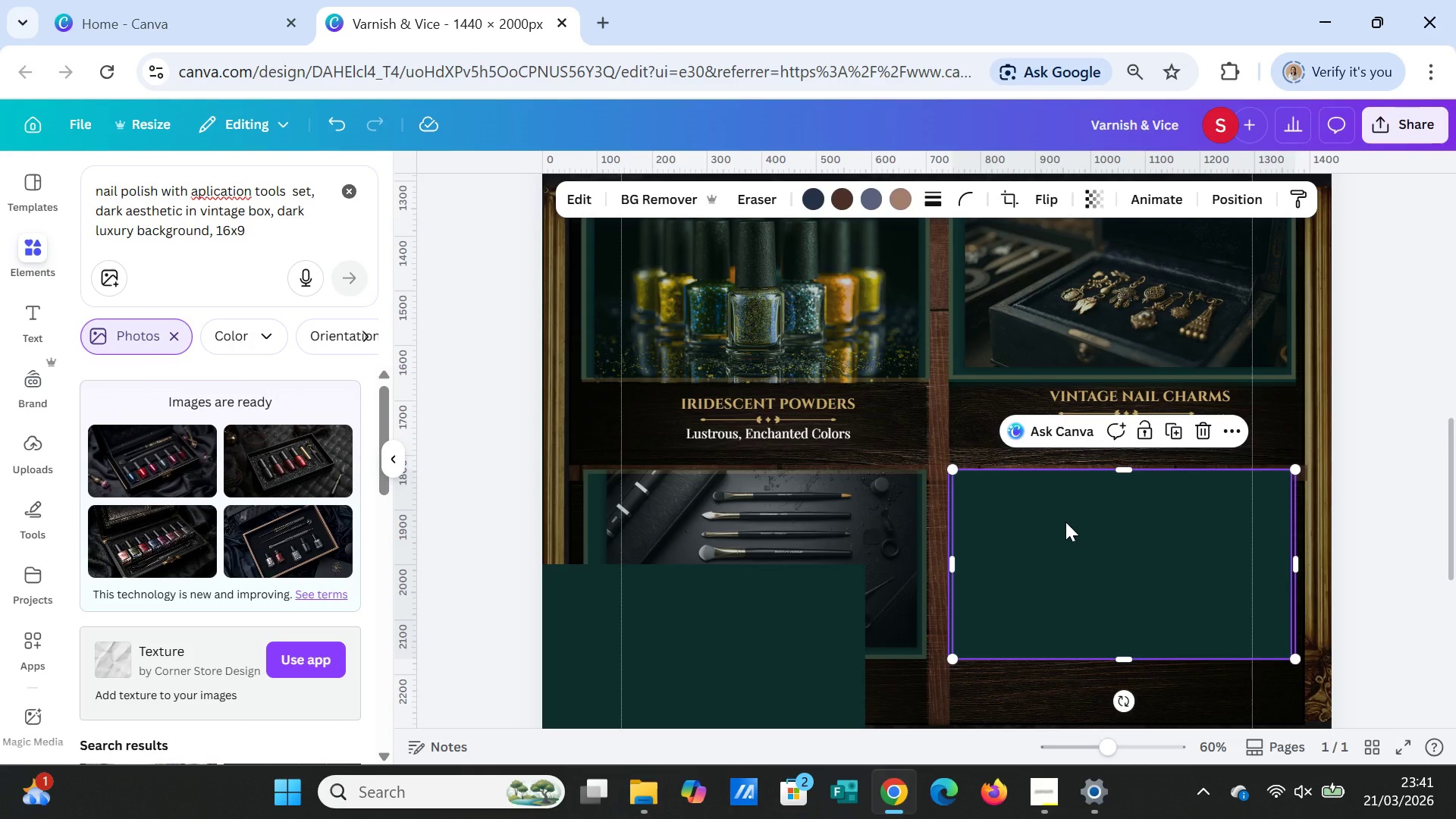 
right_click([1065, 522])
 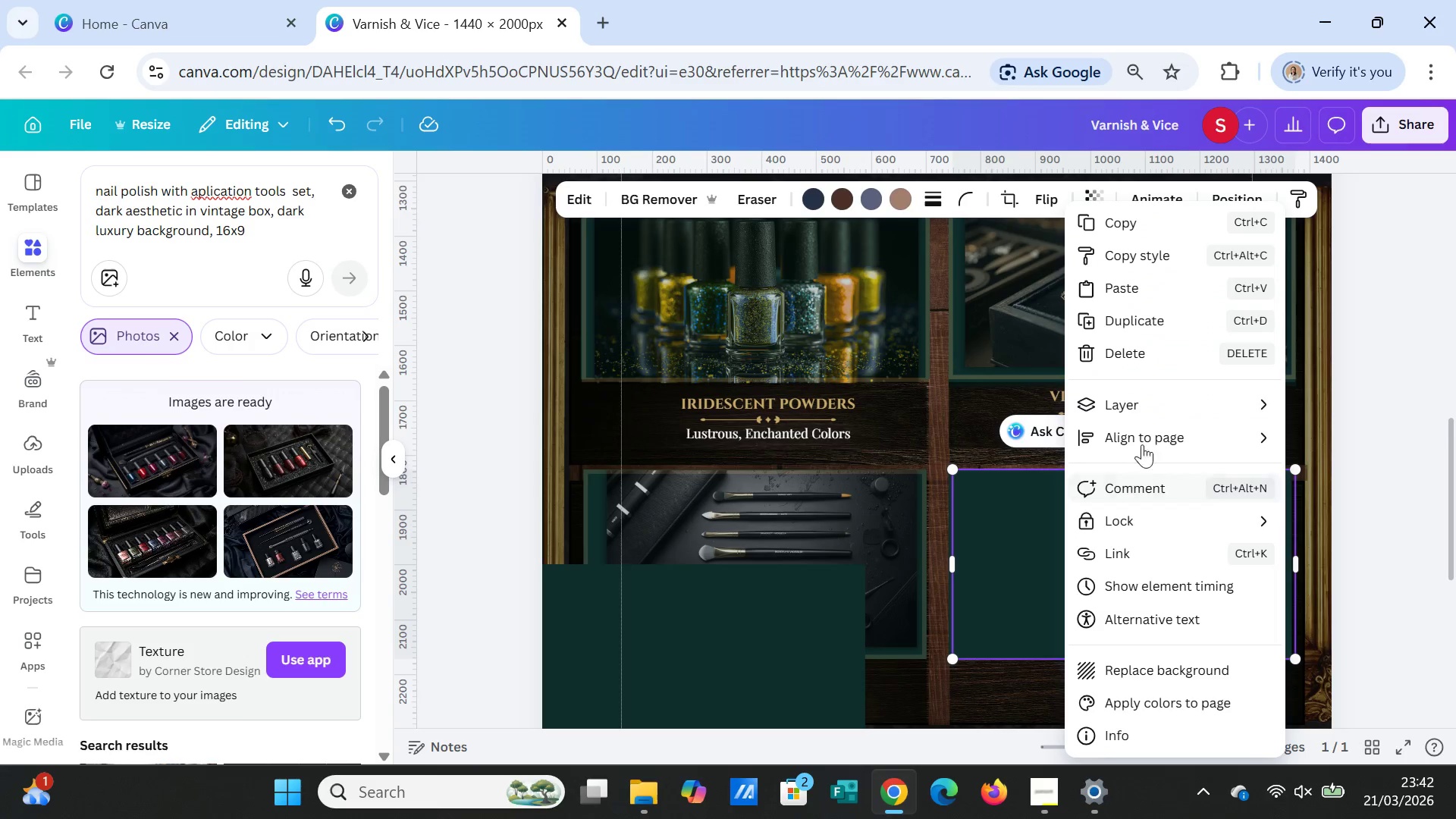 
left_click([1159, 405])
 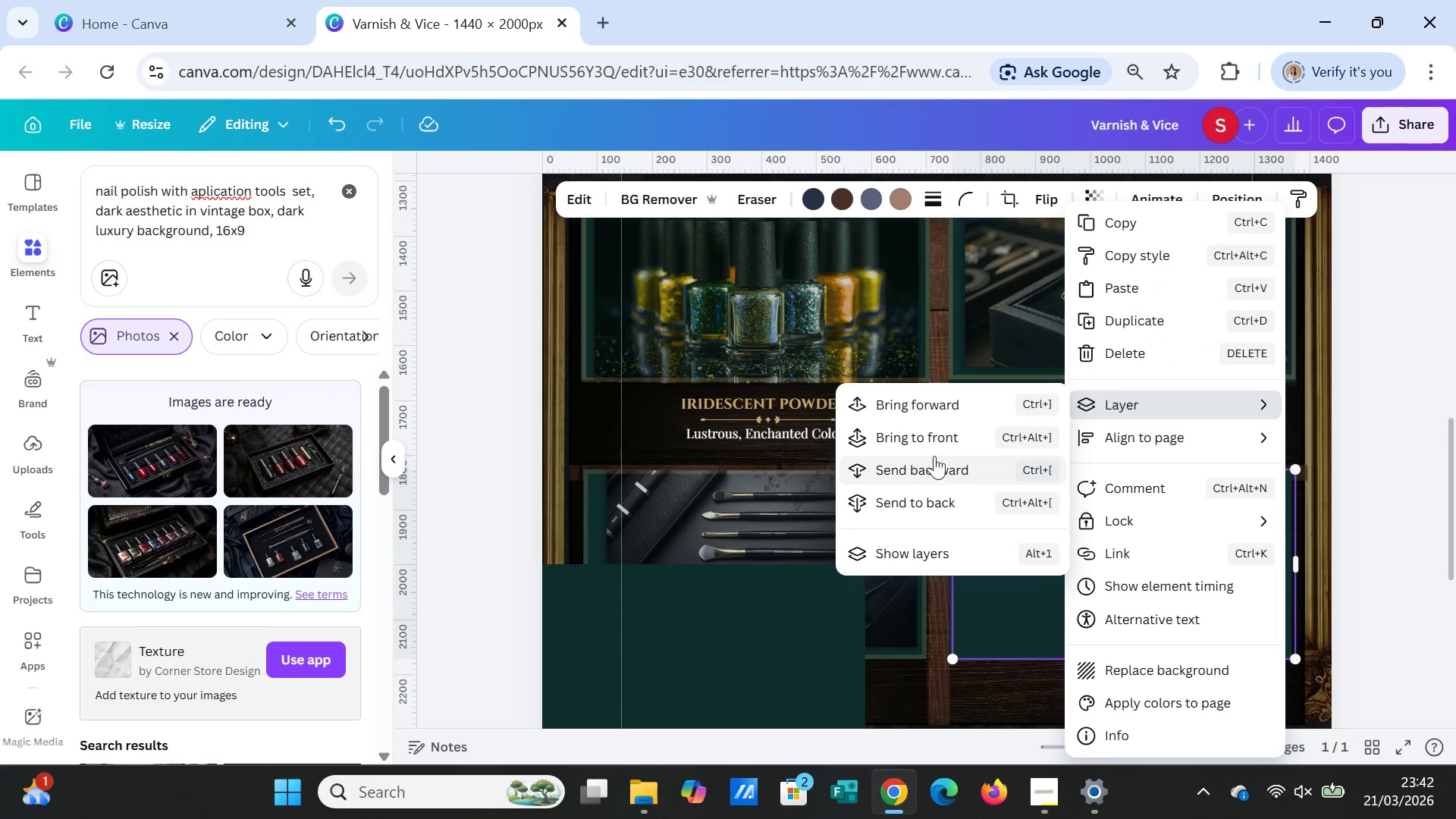 
left_click([934, 440])
 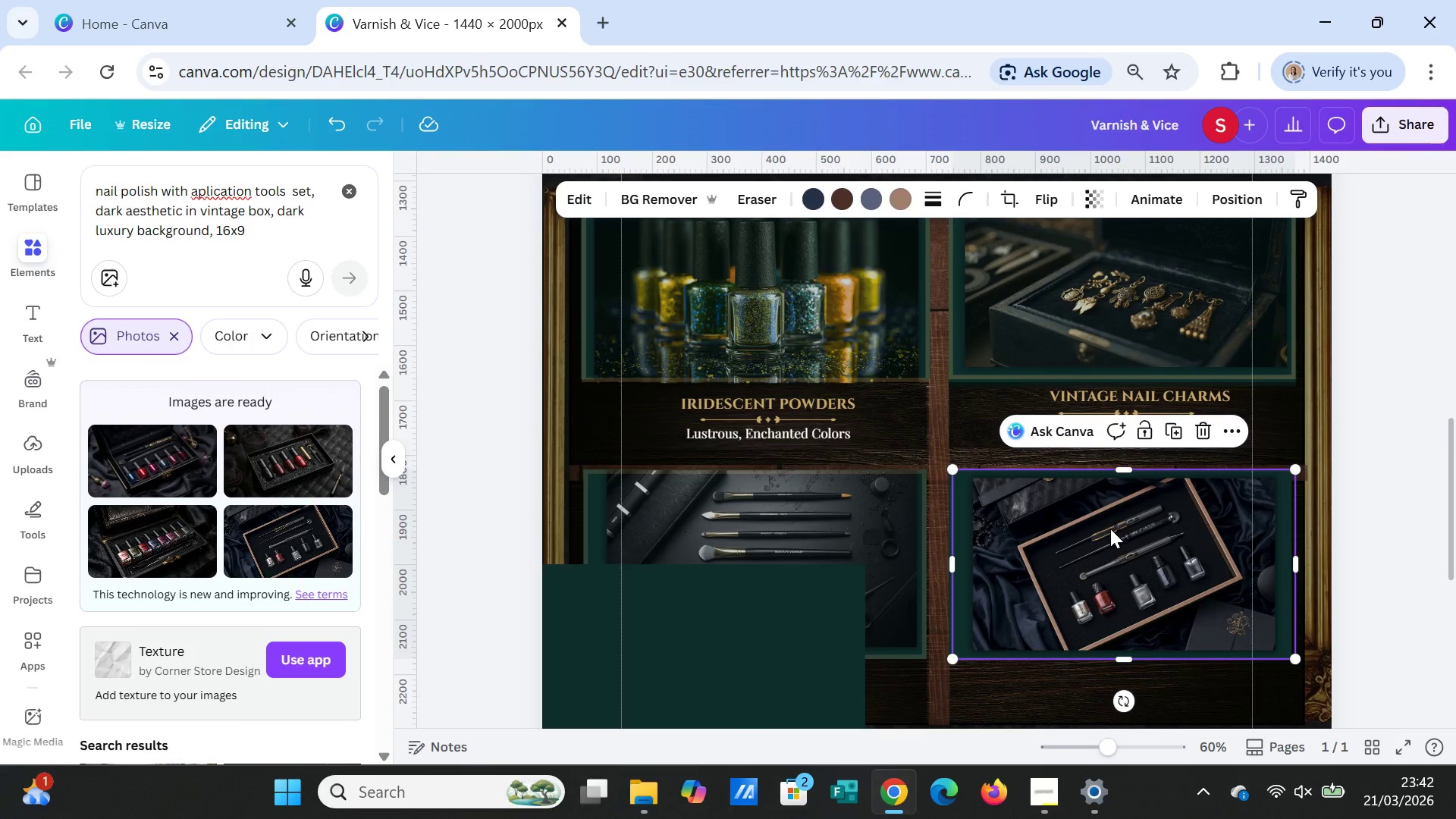 
left_click([1110, 529])
 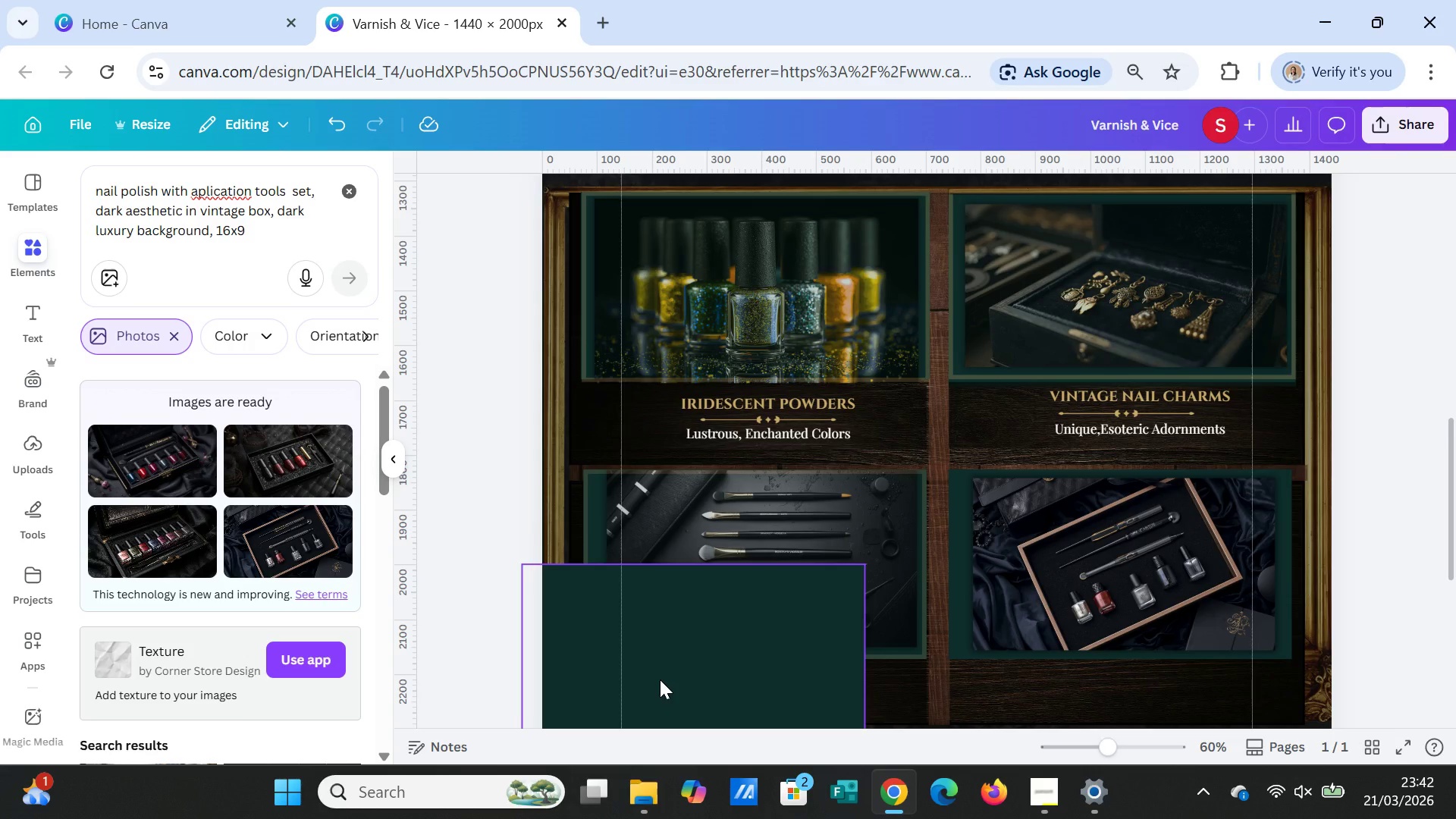 
wait(5.94)
 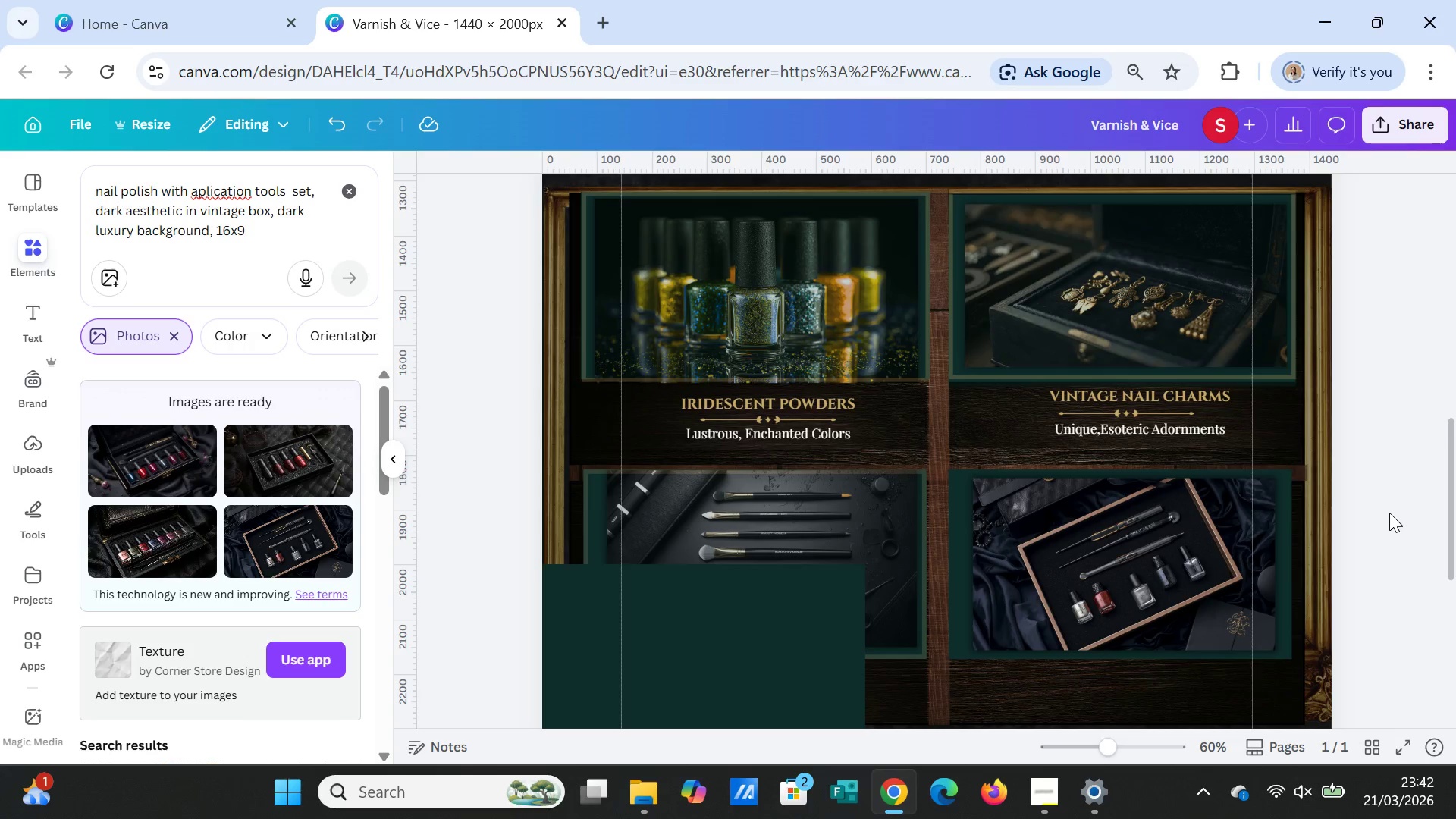 
left_click_drag(start_coordinate=[660, 679], to_coordinate=[1090, 581])
 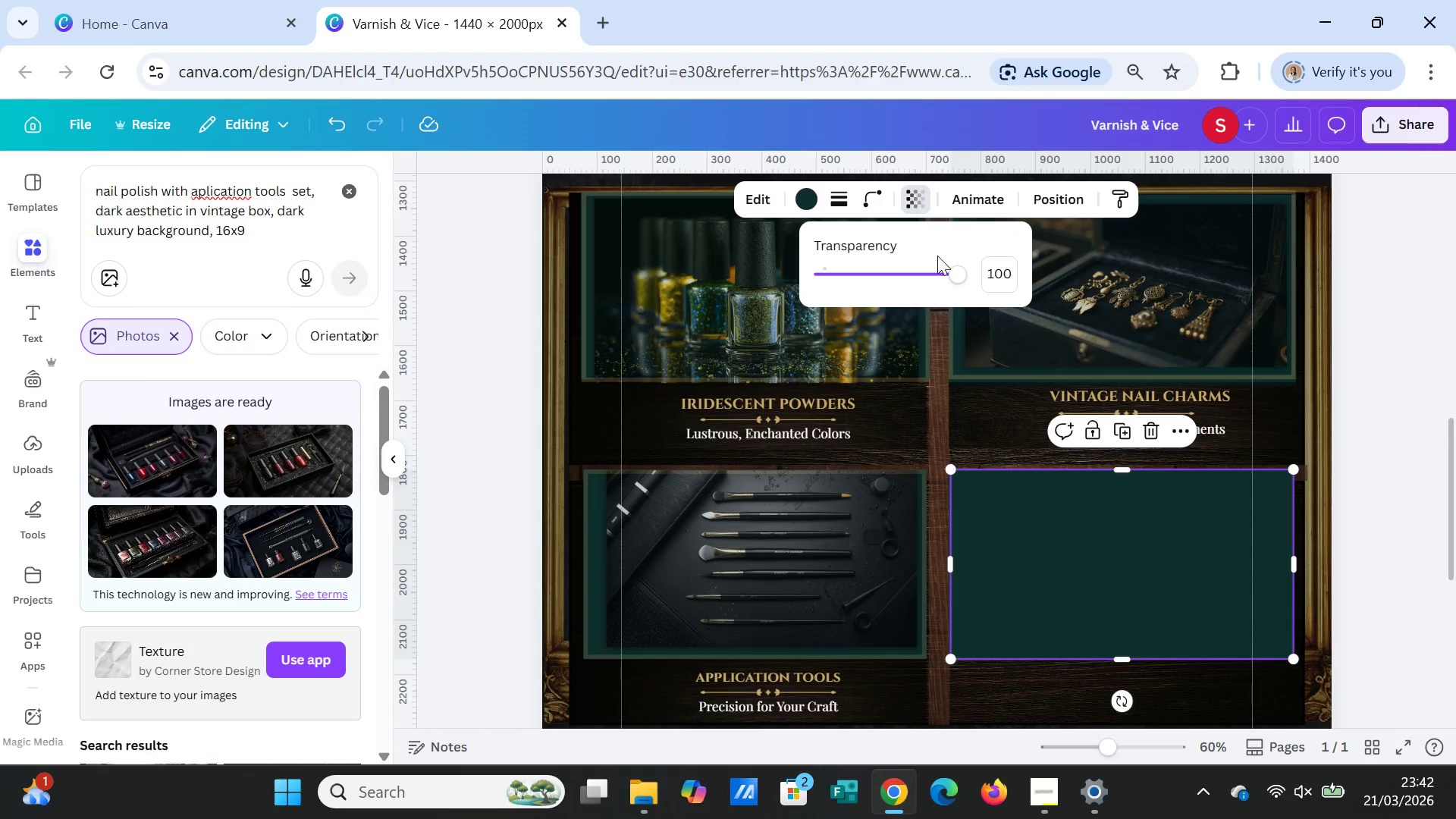 
left_click_drag(start_coordinate=[956, 270], to_coordinate=[855, 272])
 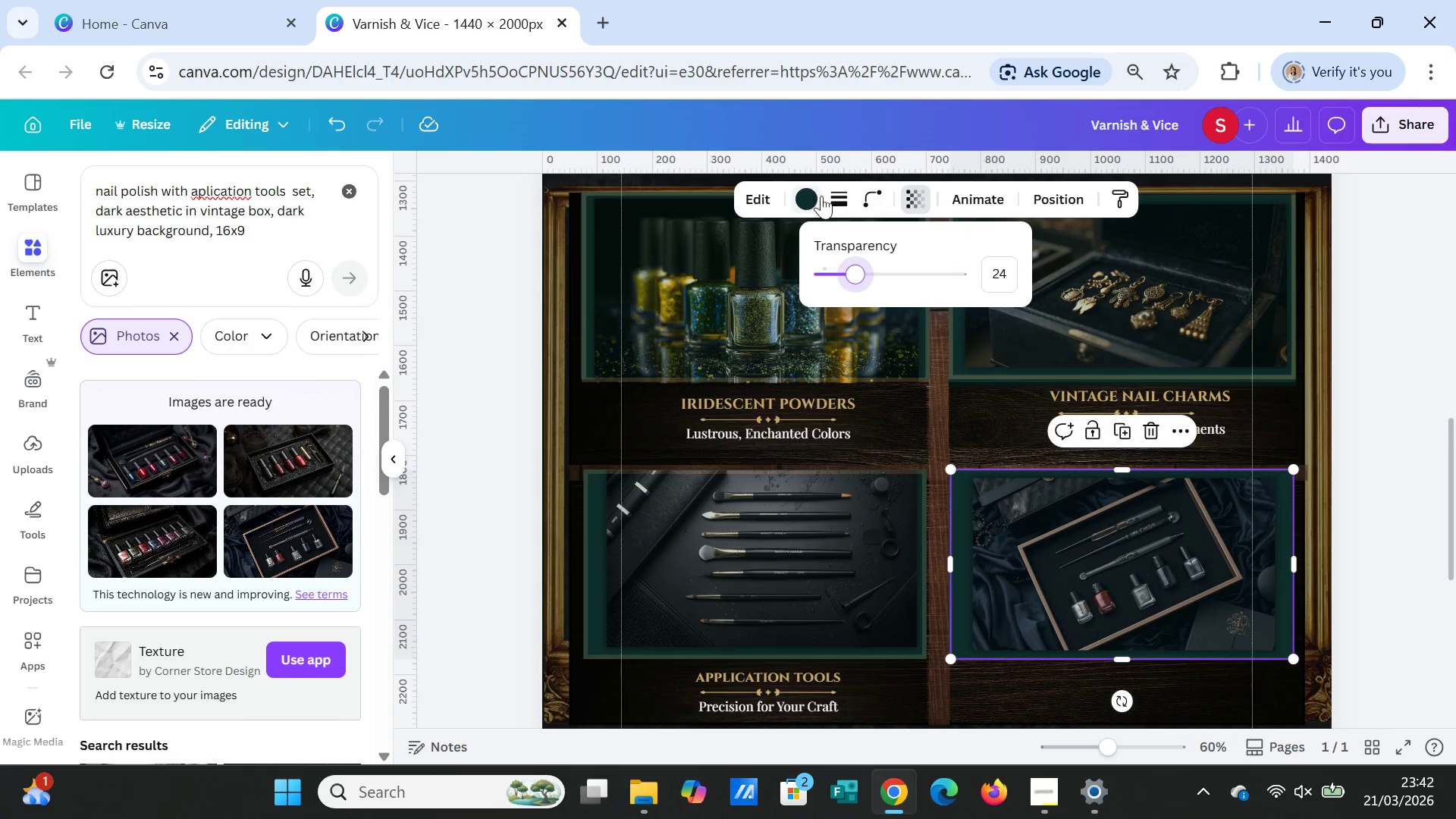 
left_click([847, 196])
 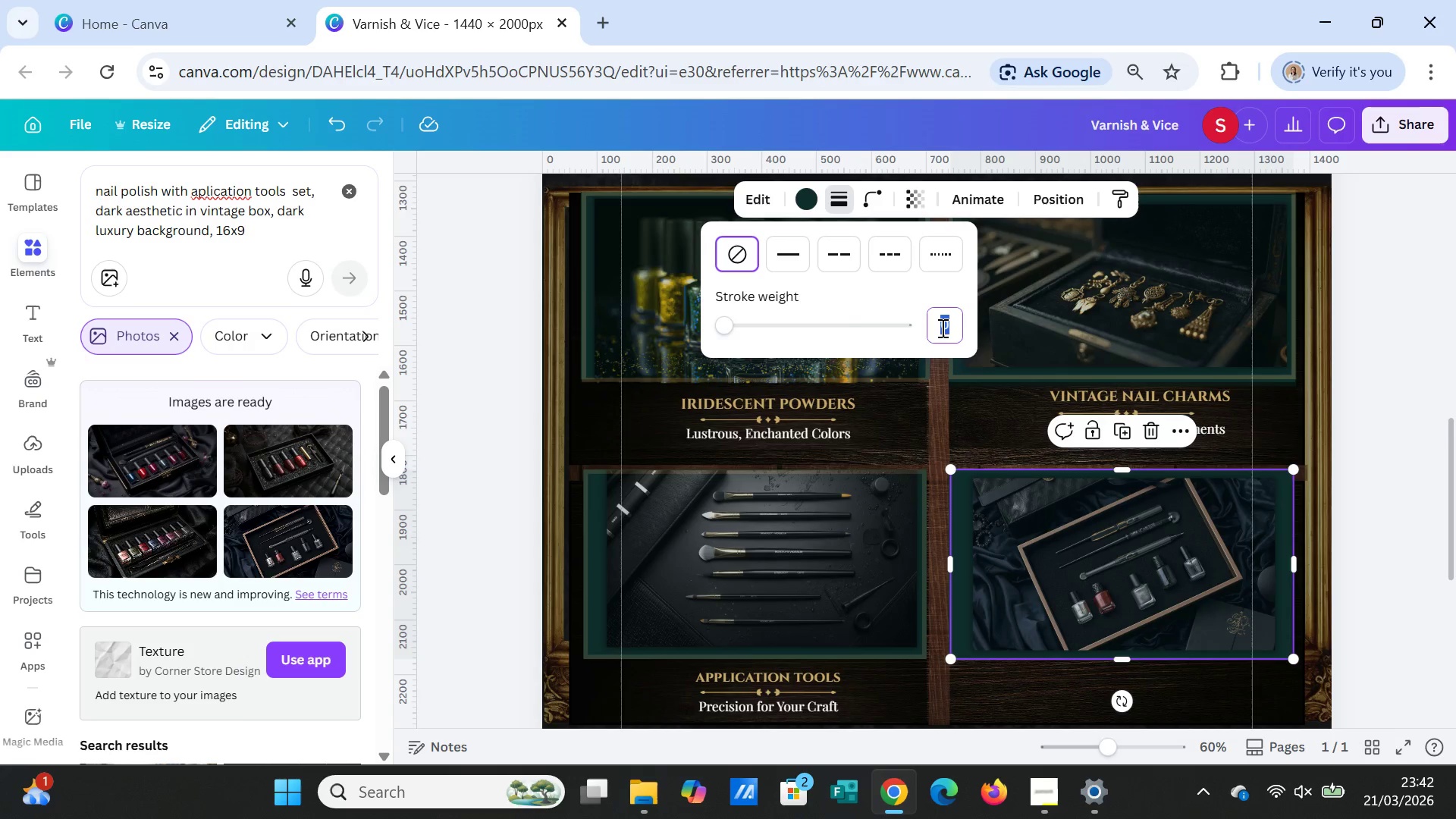 
key(8)
 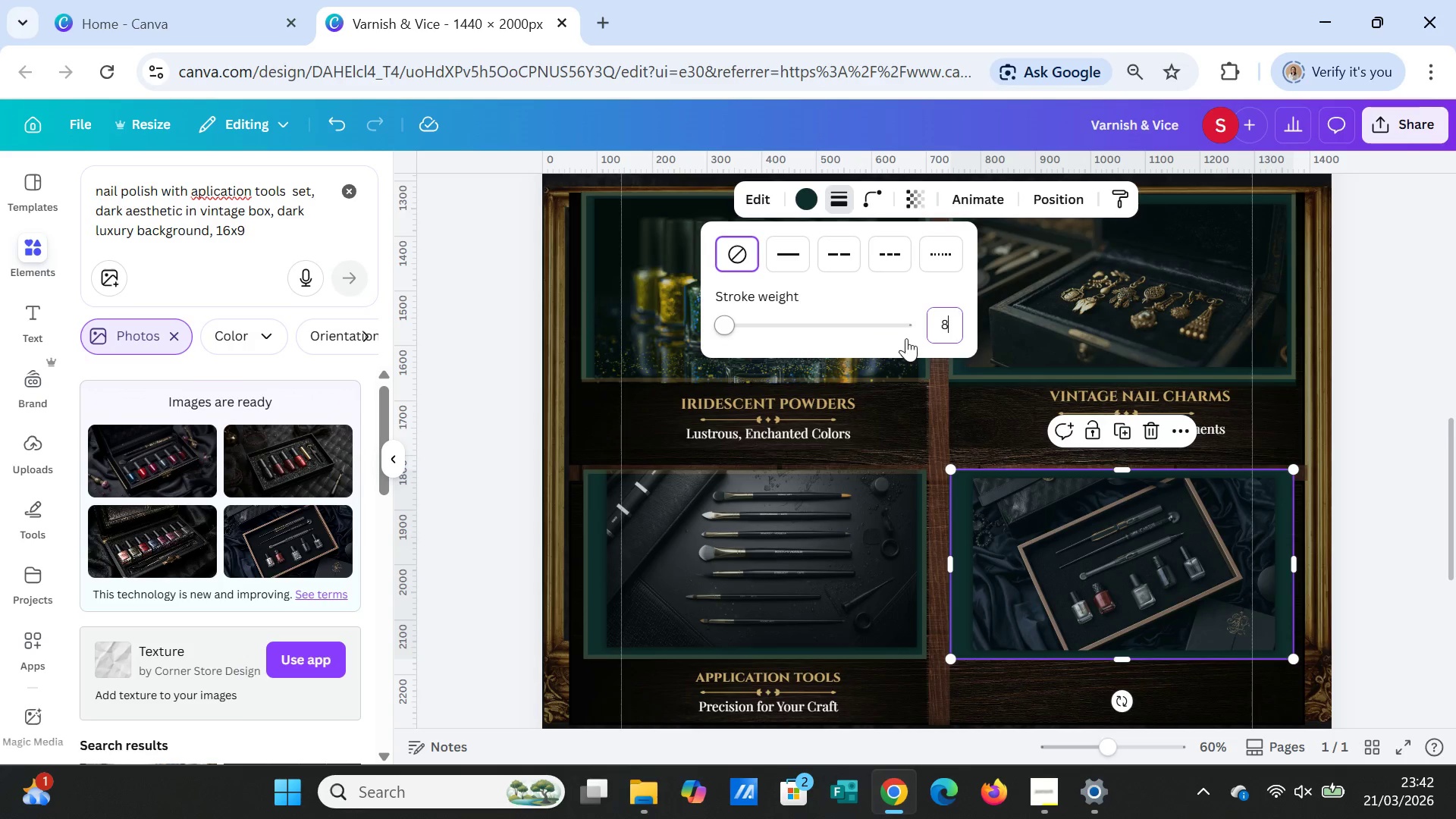 
key(Enter)
 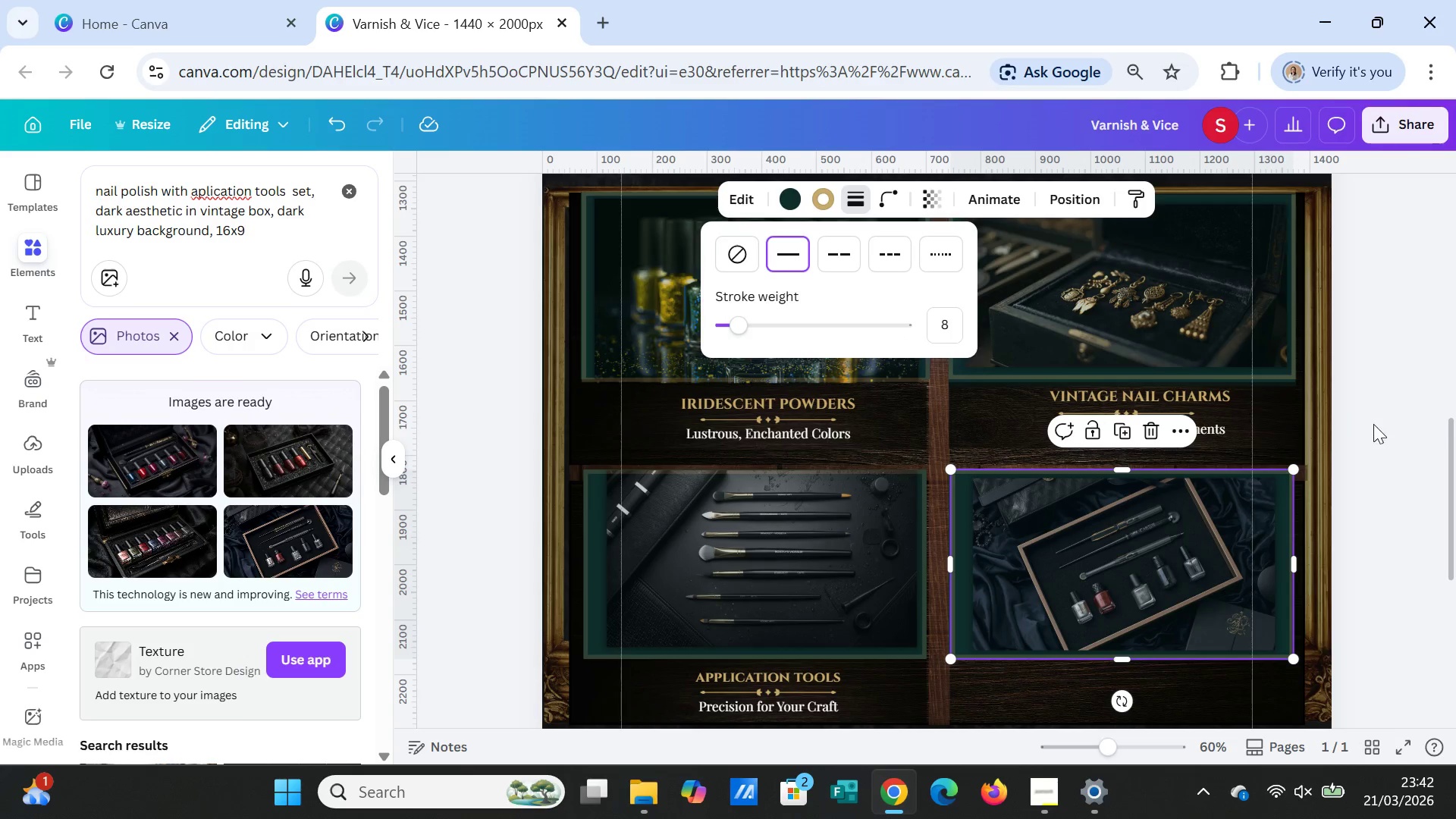 
double_click([1371, 467])
 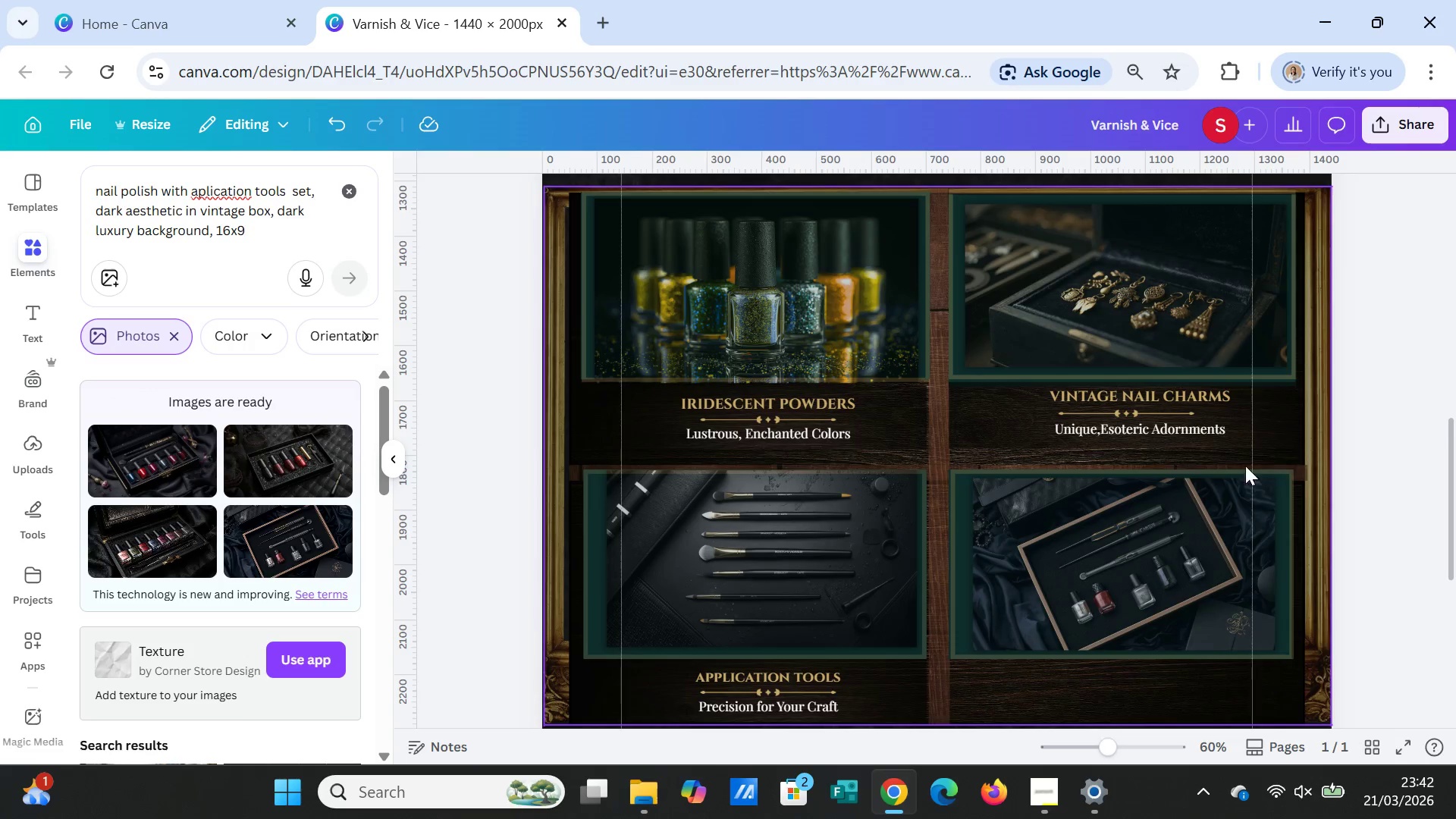 
scroll: coordinate [1285, 502], scroll_direction: down, amount: 2.0
 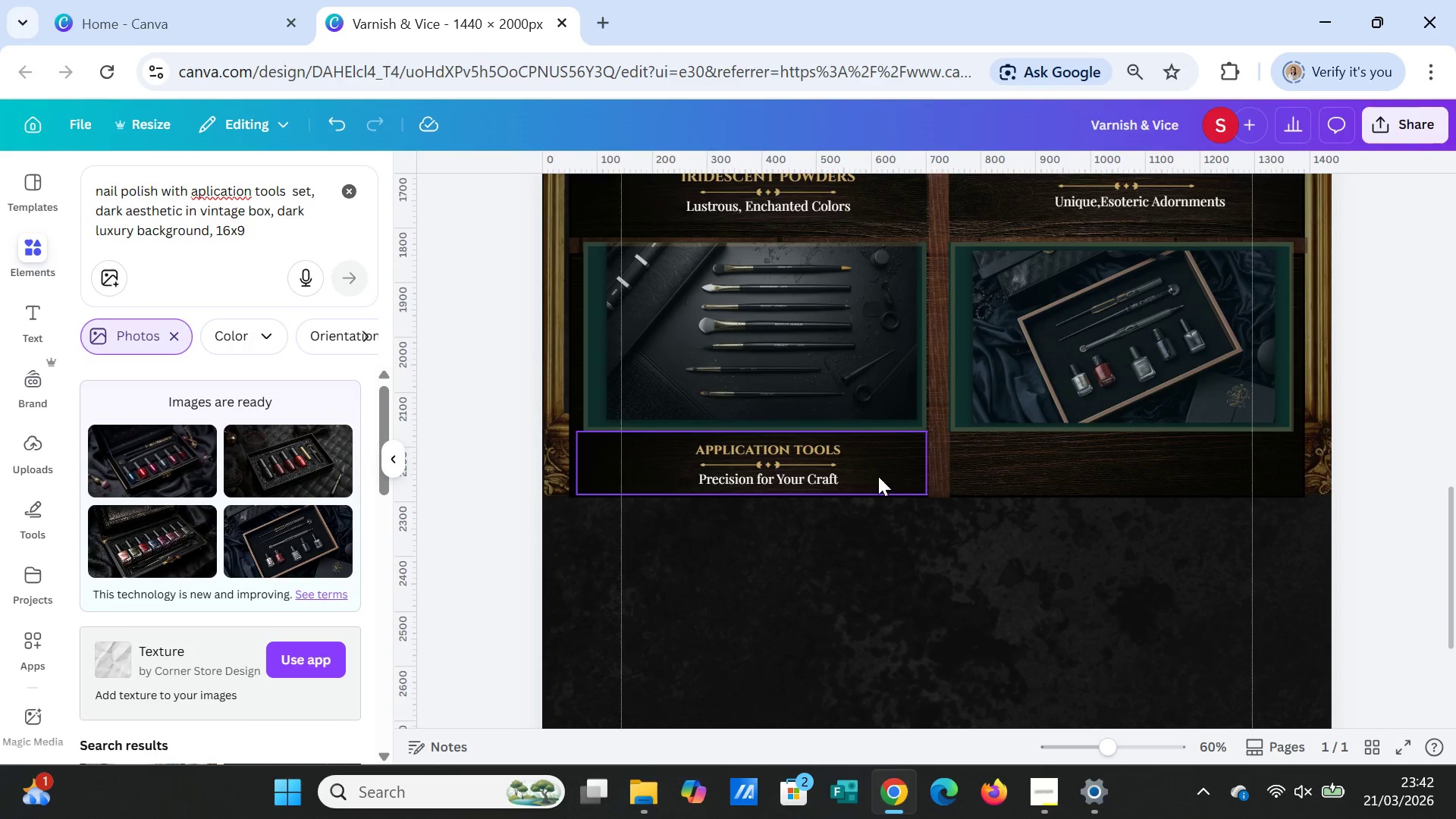 
left_click([877, 476])
 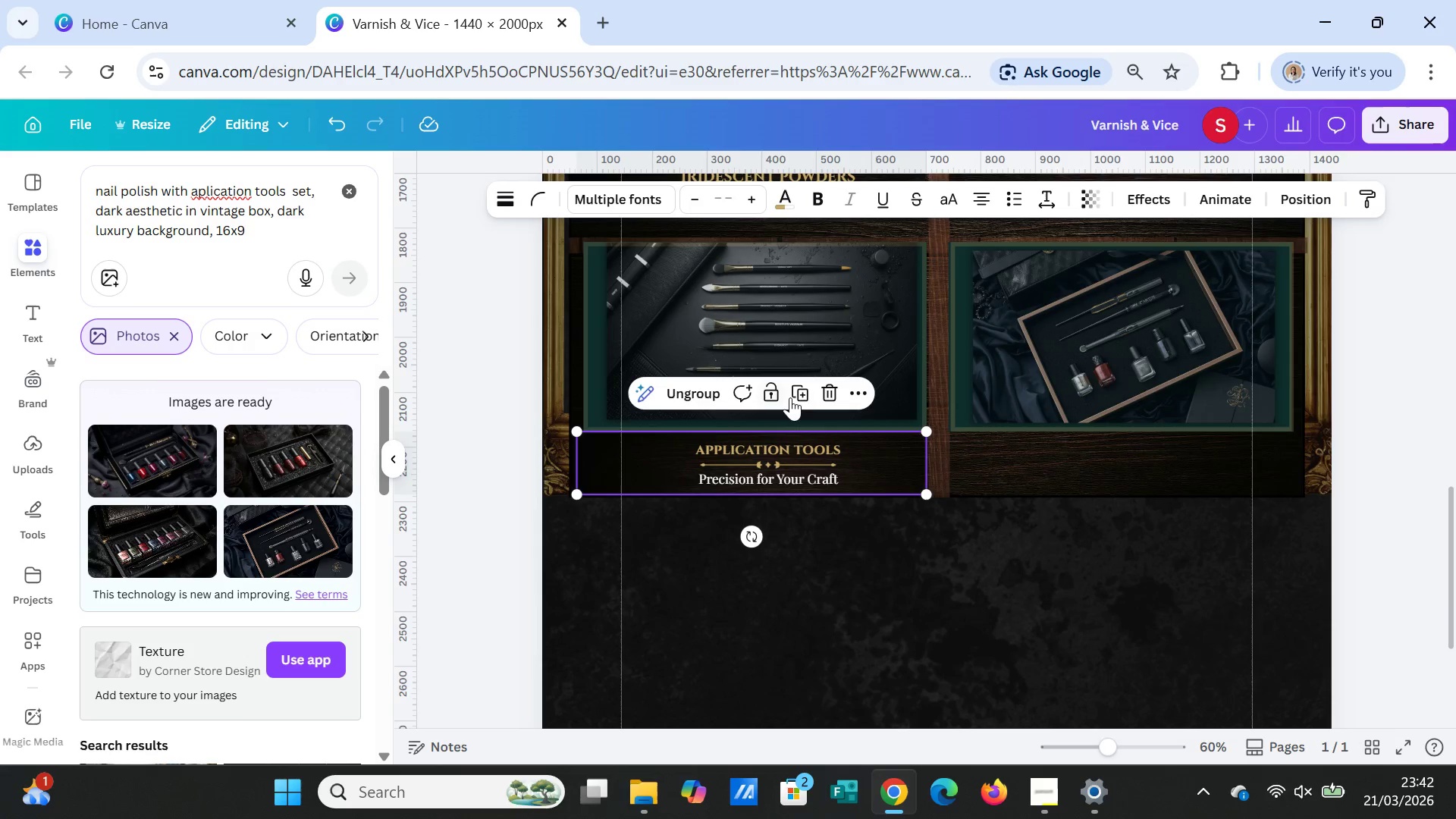 
left_click([802, 394])
 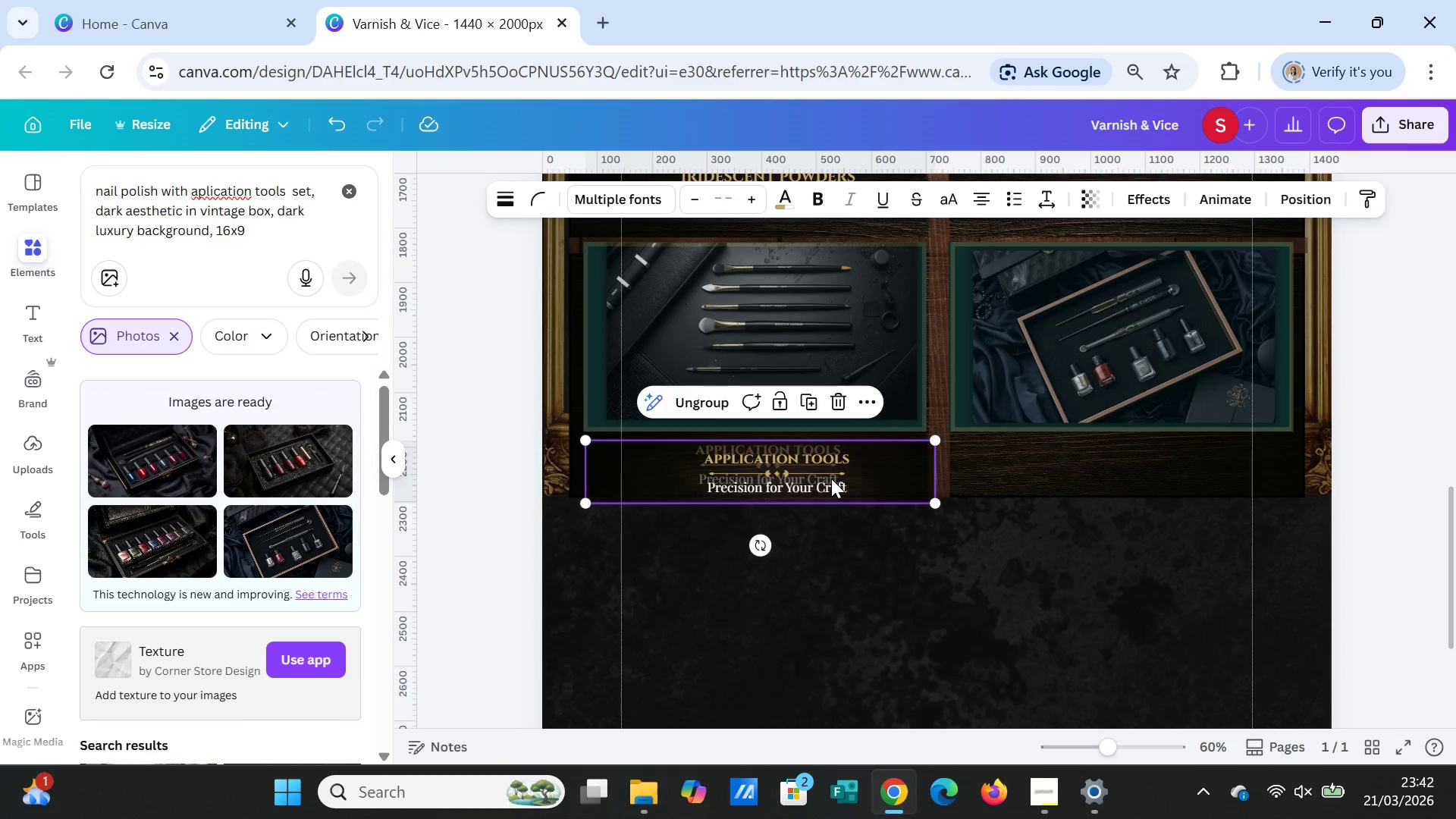 
left_click_drag(start_coordinate=[831, 478], to_coordinate=[1198, 471])
 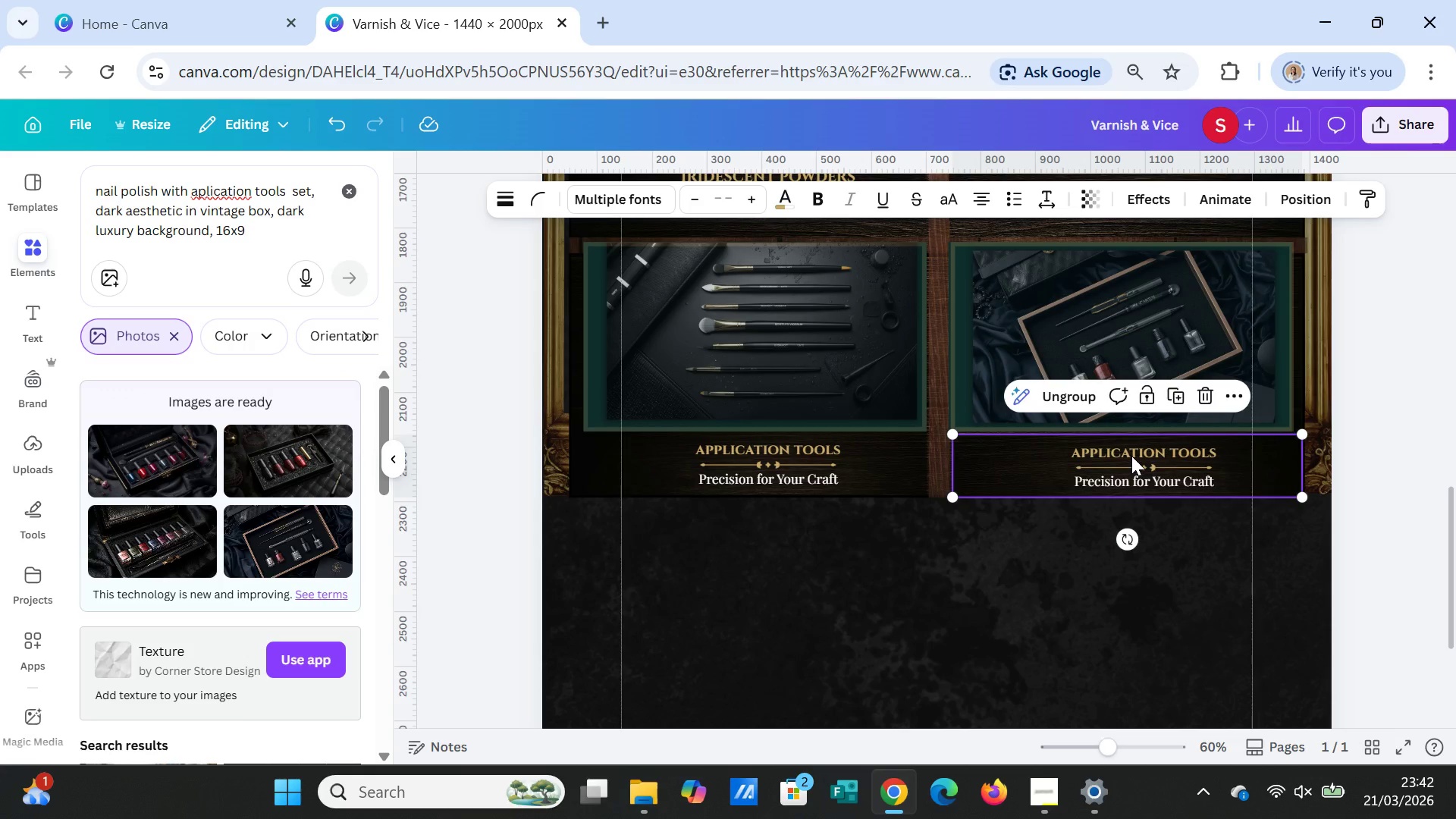 
wait(8.44)
 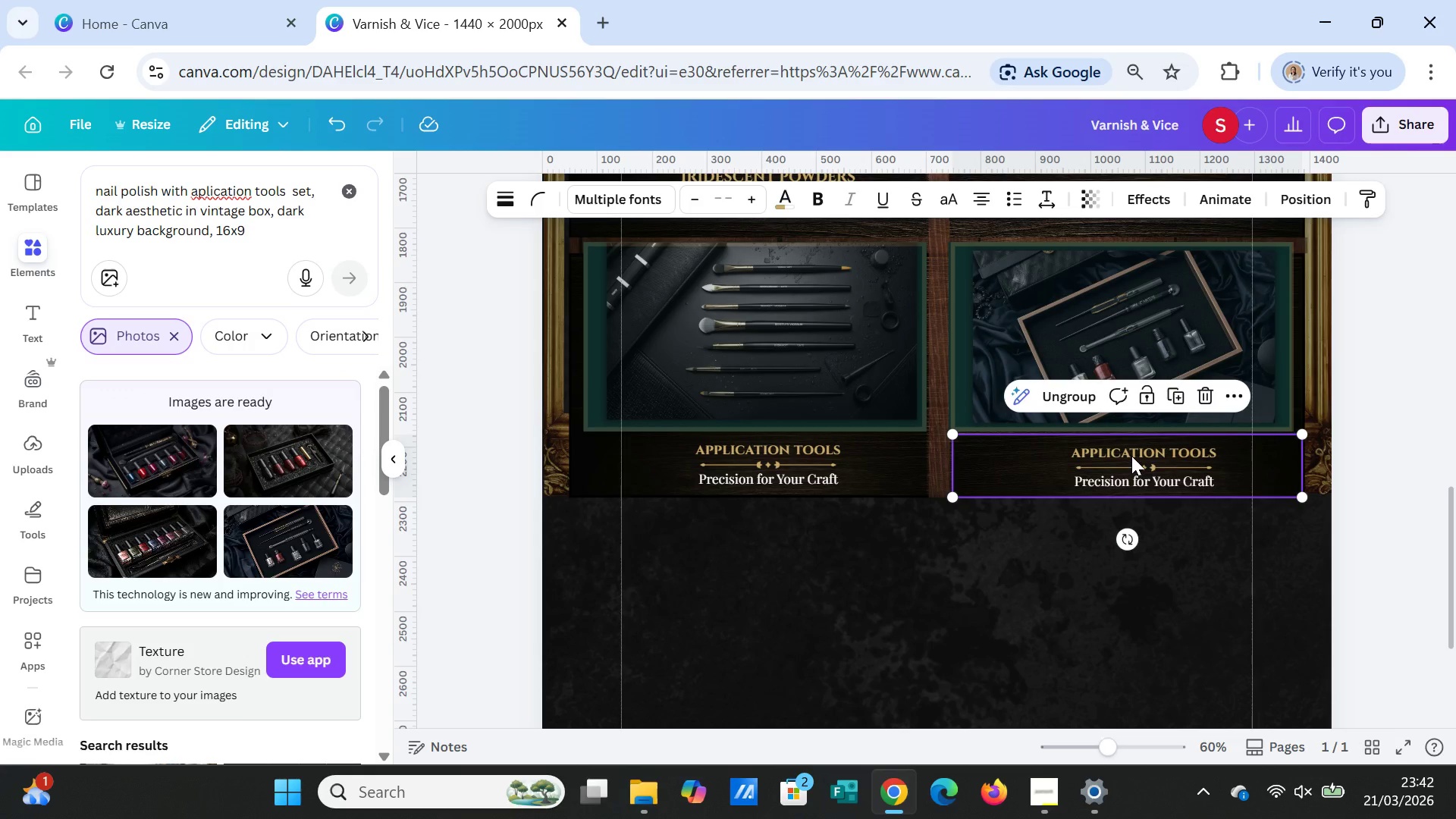 
double_click([1141, 447])
 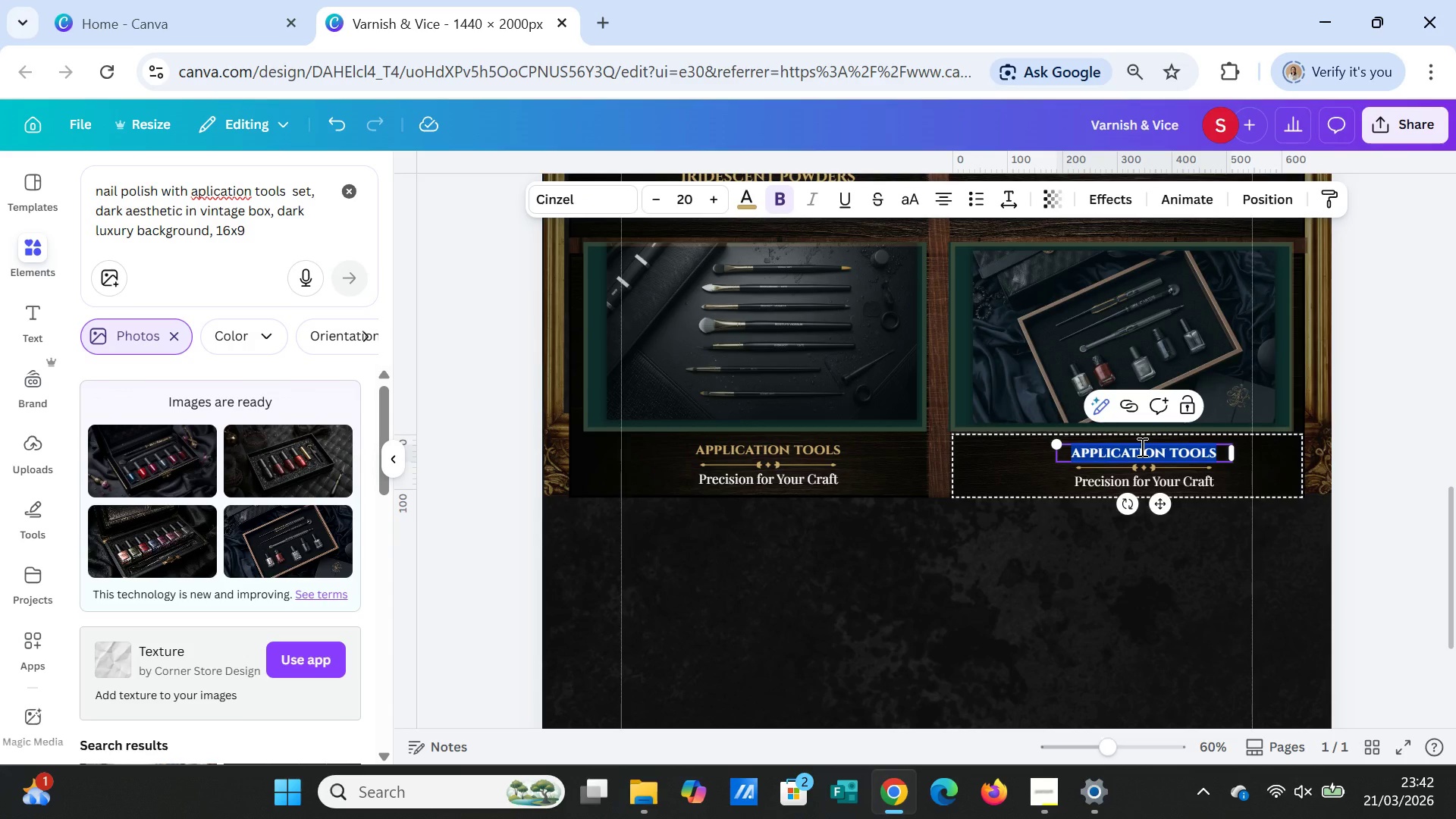 
type(CURATED KITS)
 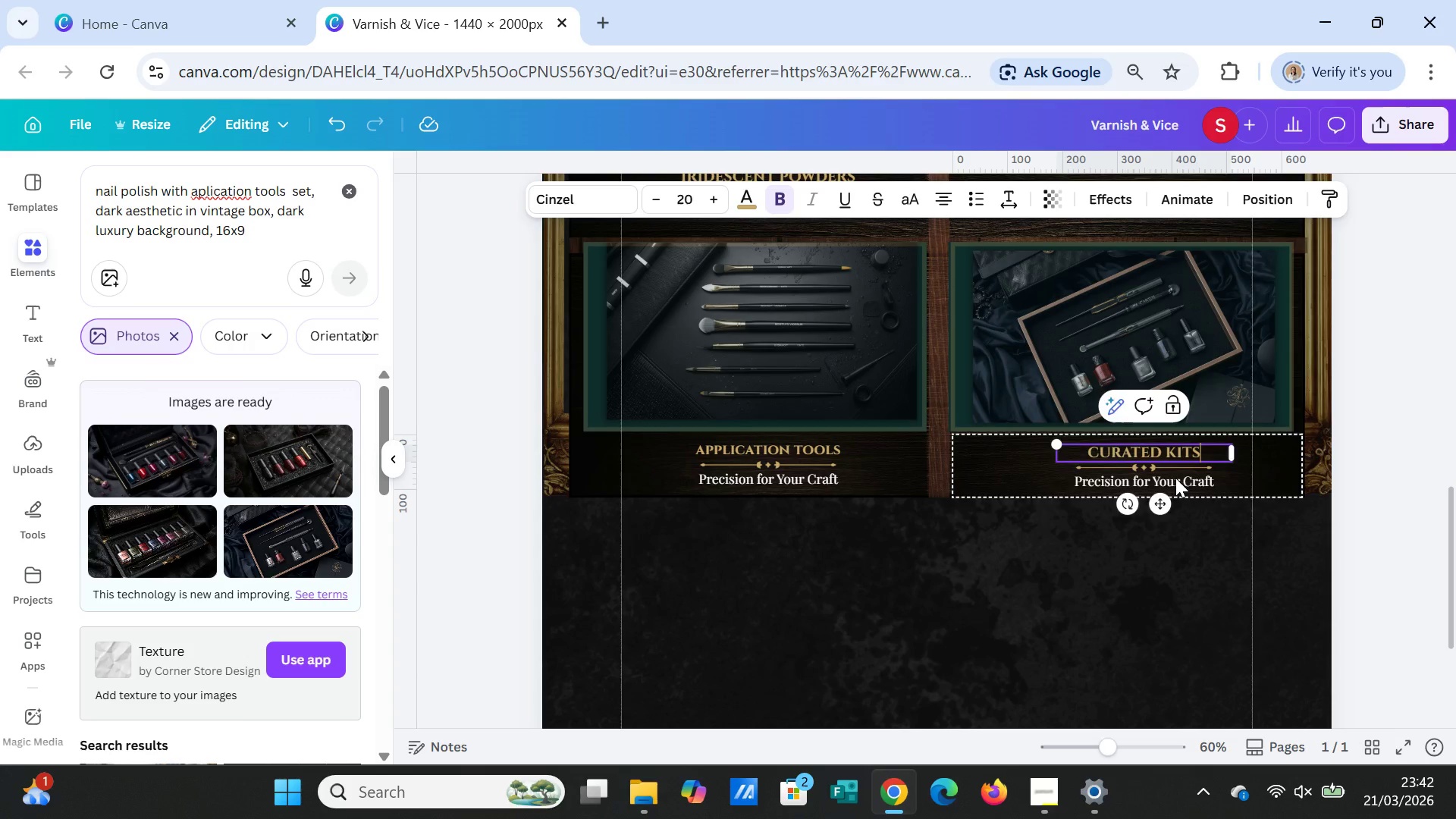 
double_click([1175, 478])
 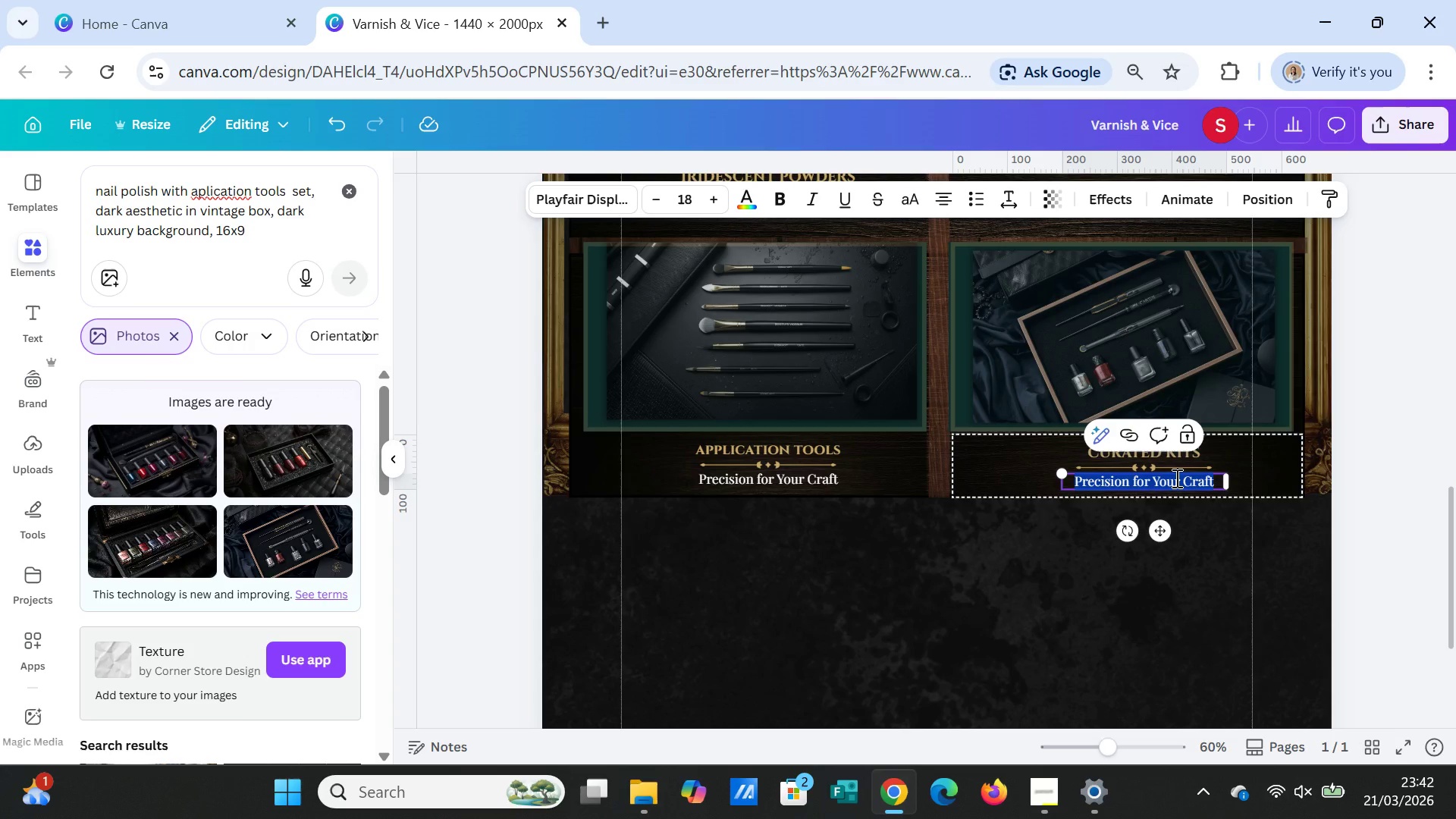 
wait(5.02)
 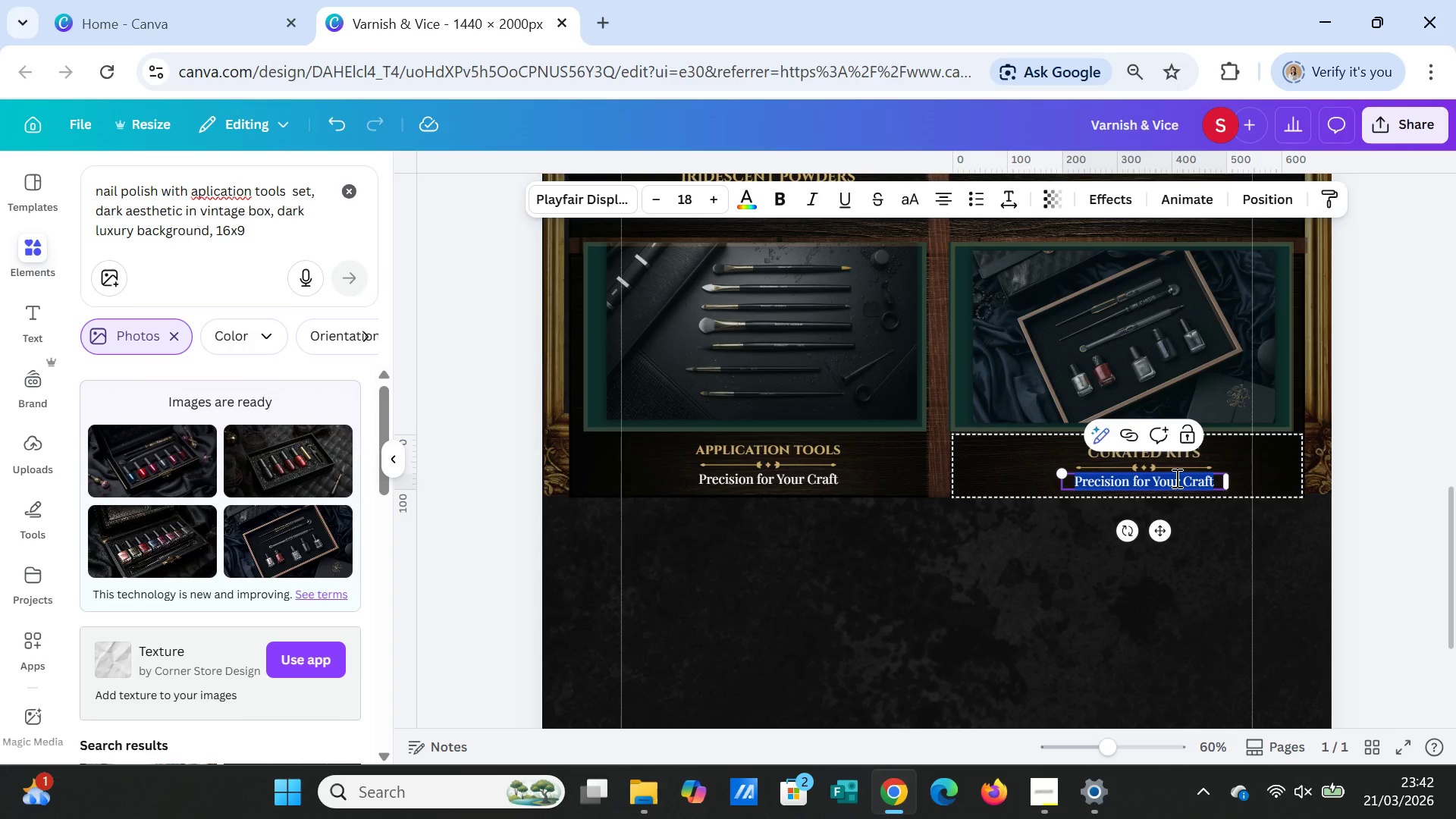 
type(Spellbinding Collections)
 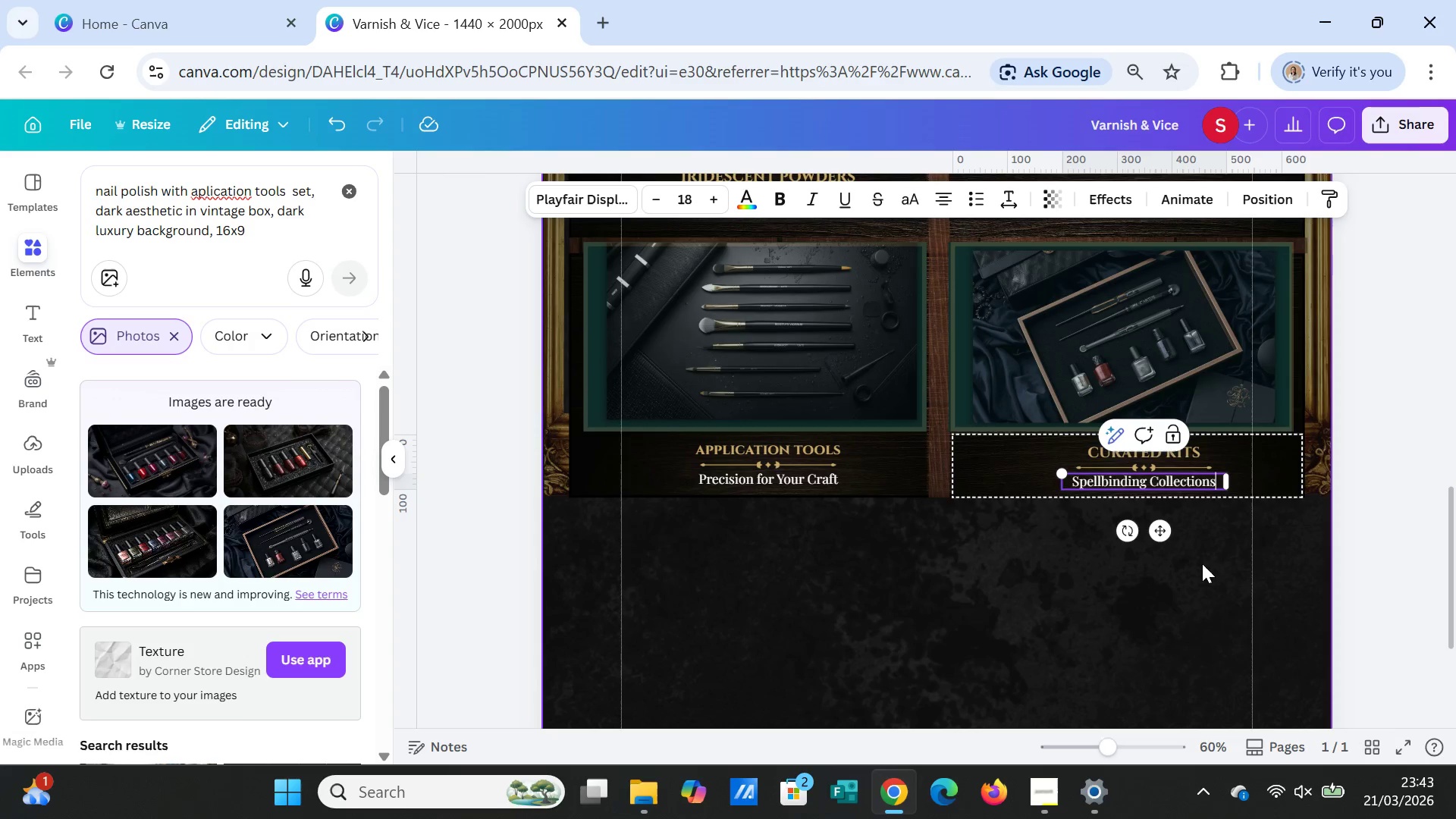 
left_click([1197, 578])
 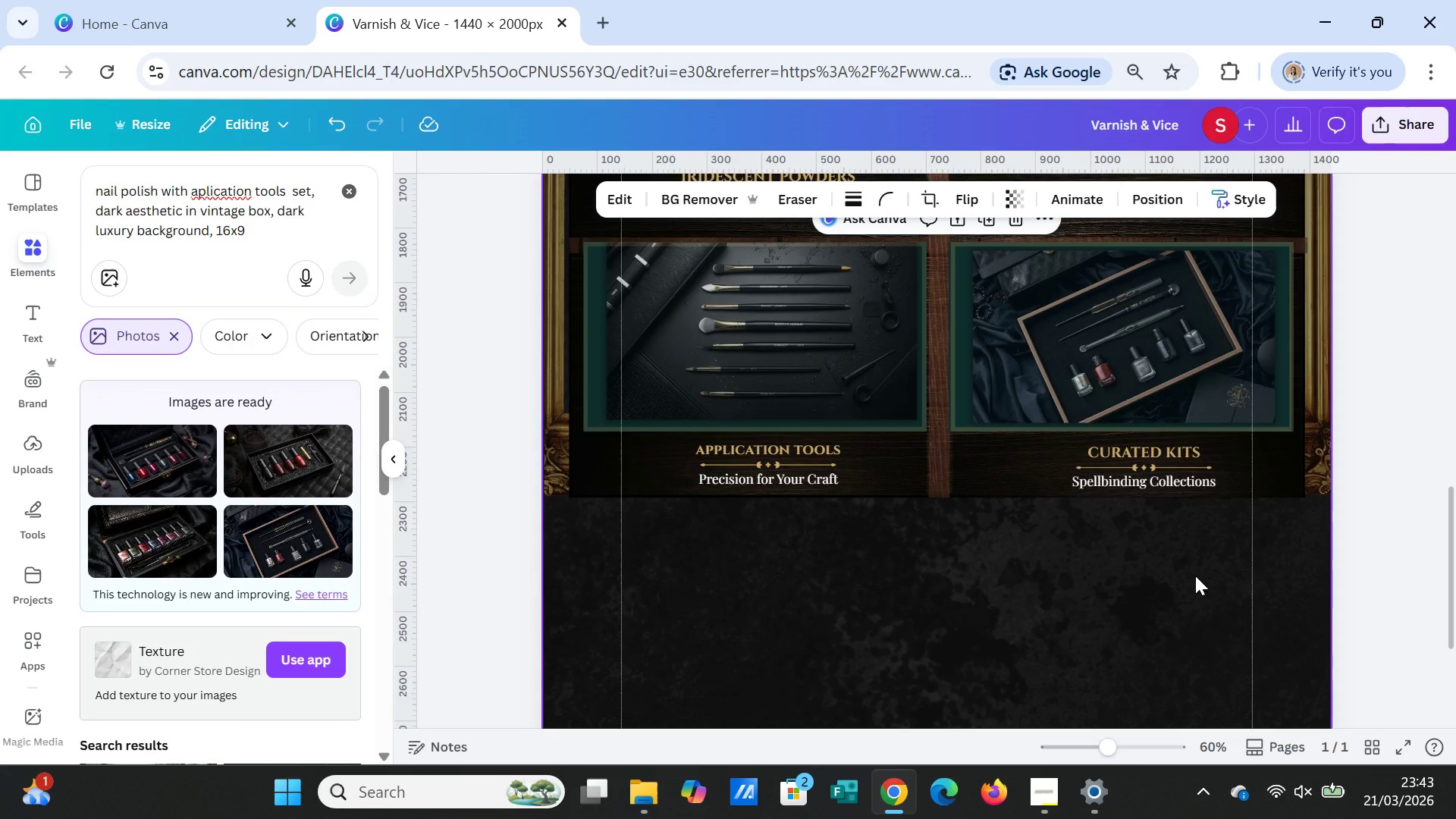 
wait(12.45)
 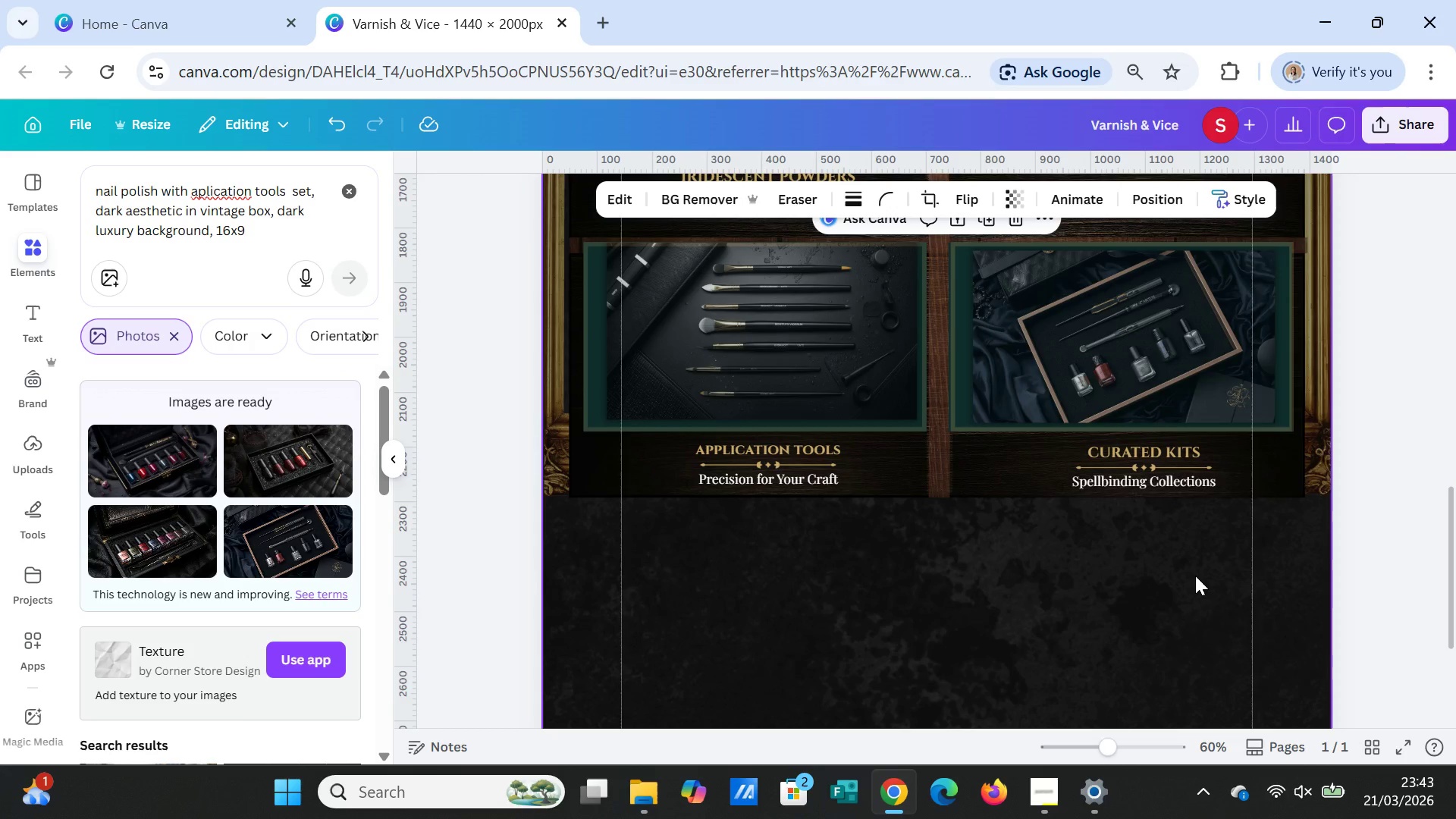 
left_click([1301, 572])
 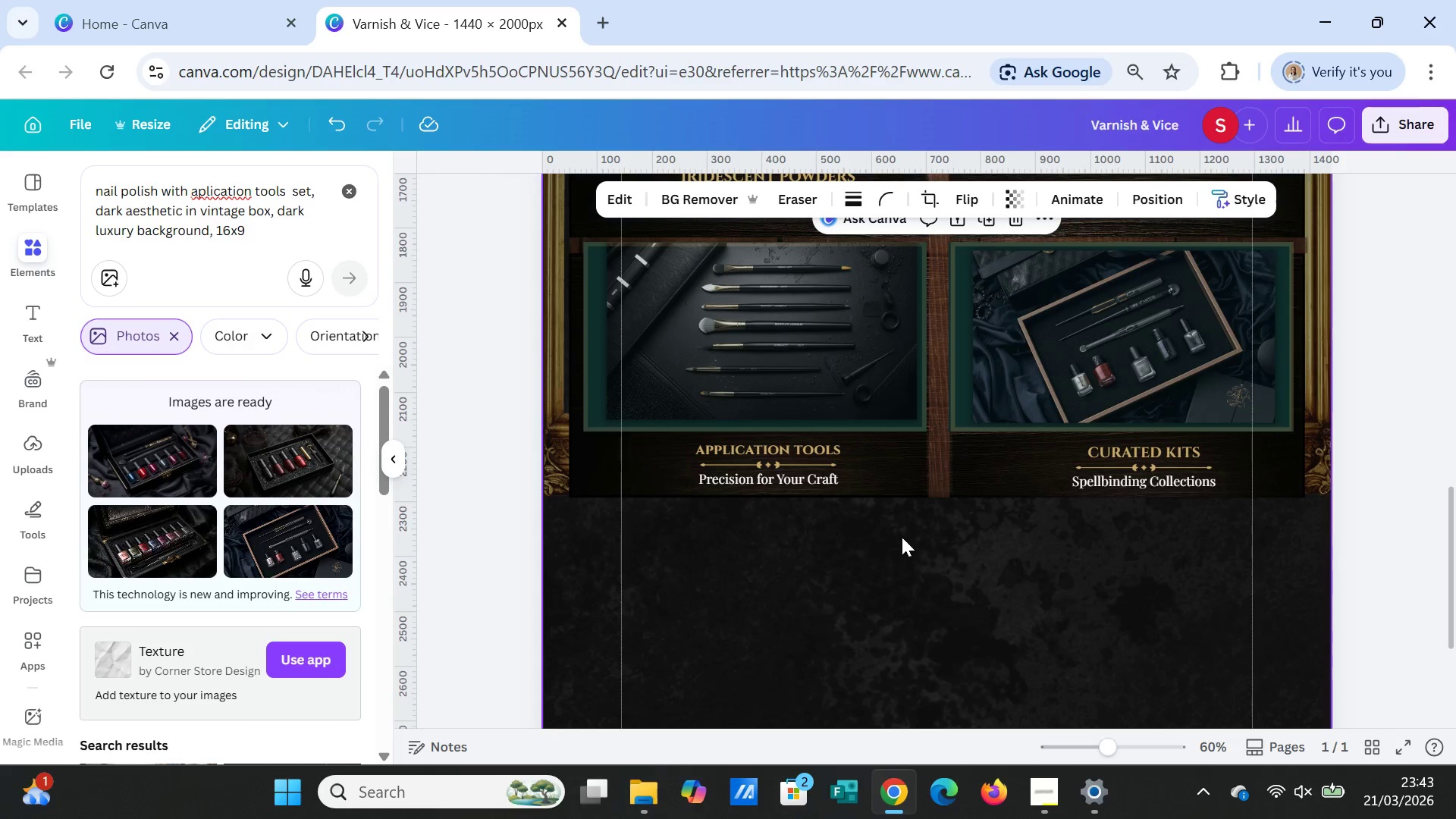 
left_click([880, 481])
 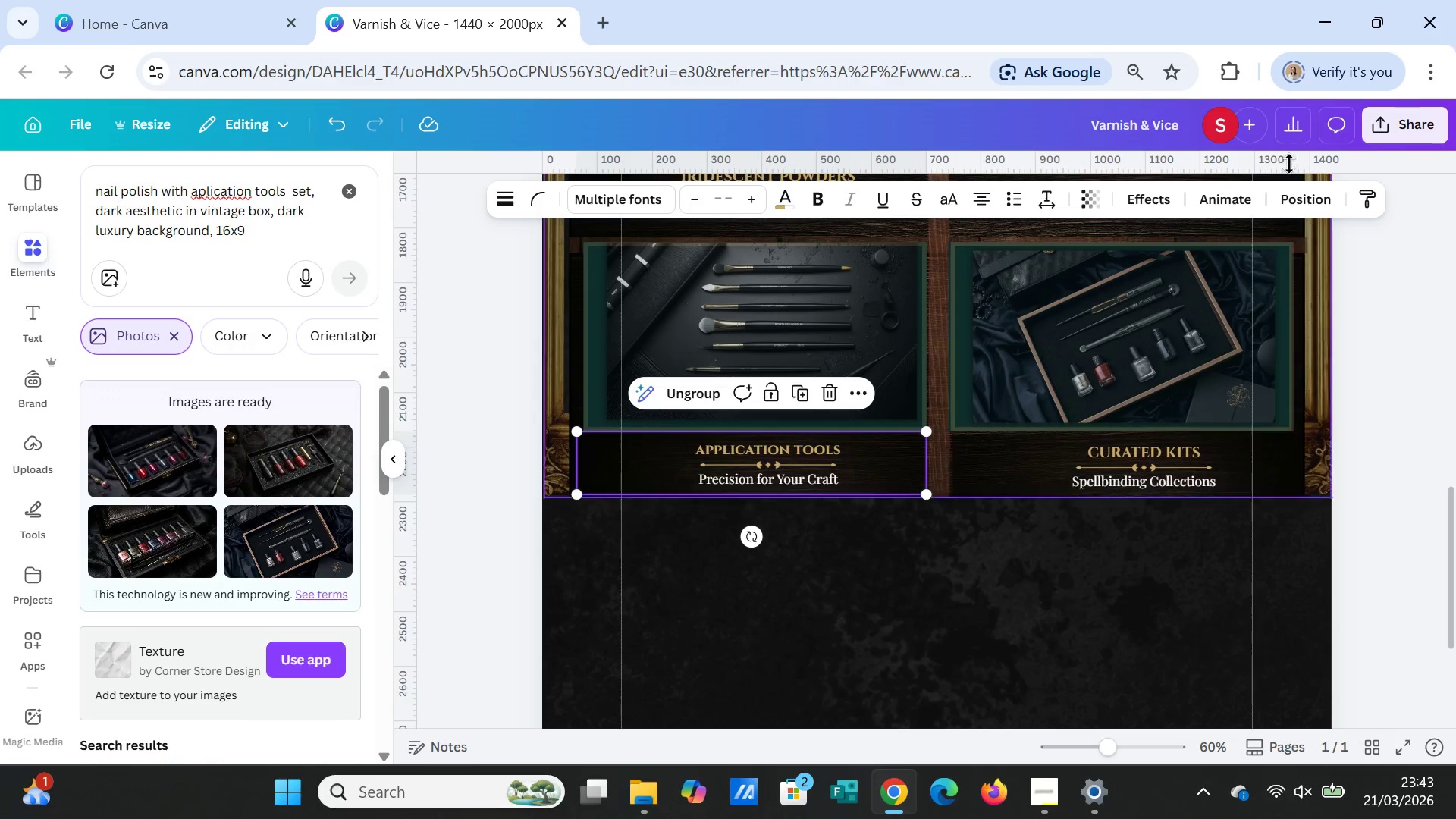 
left_click([1092, 198])
 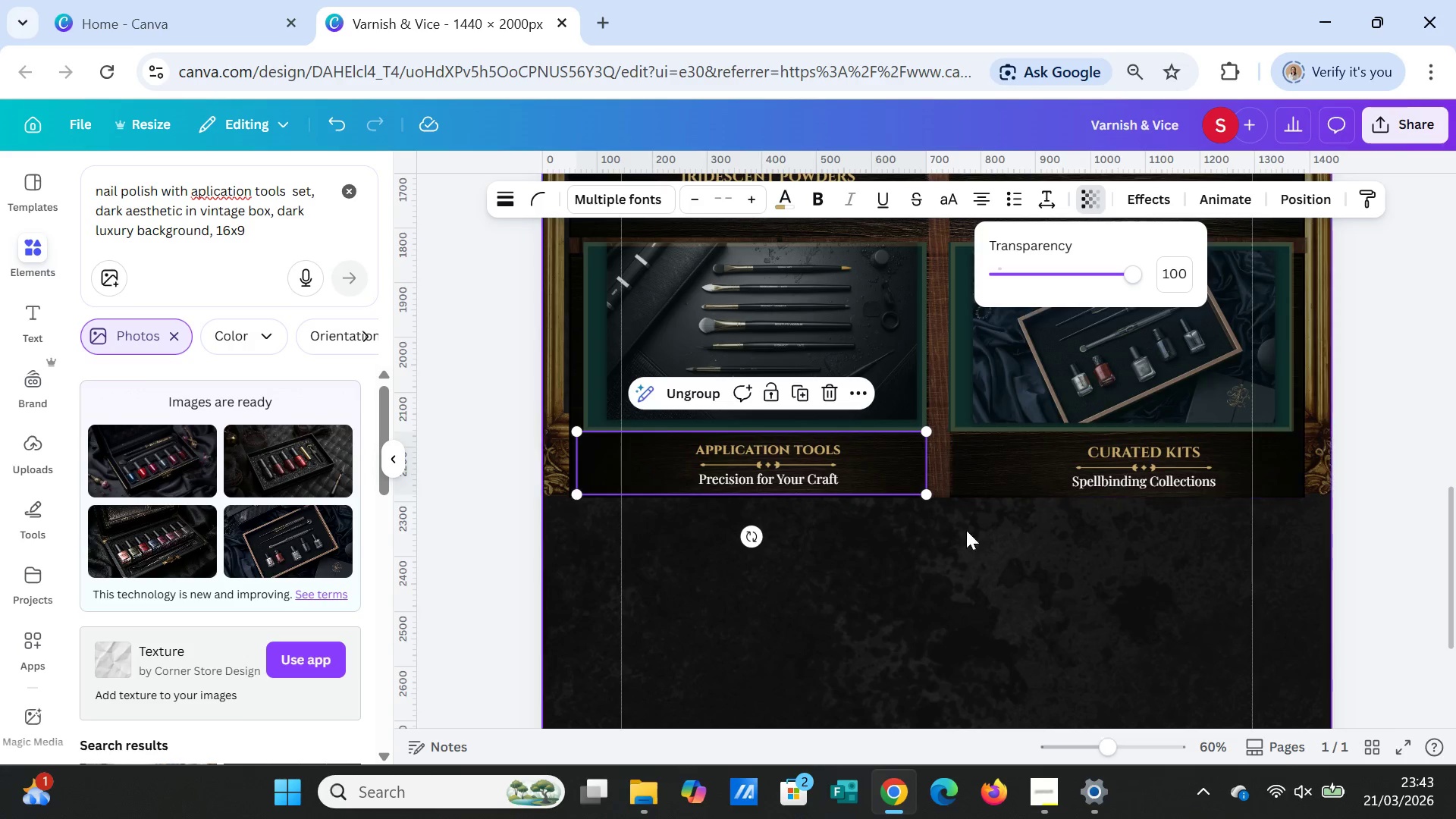 
left_click([886, 531])
 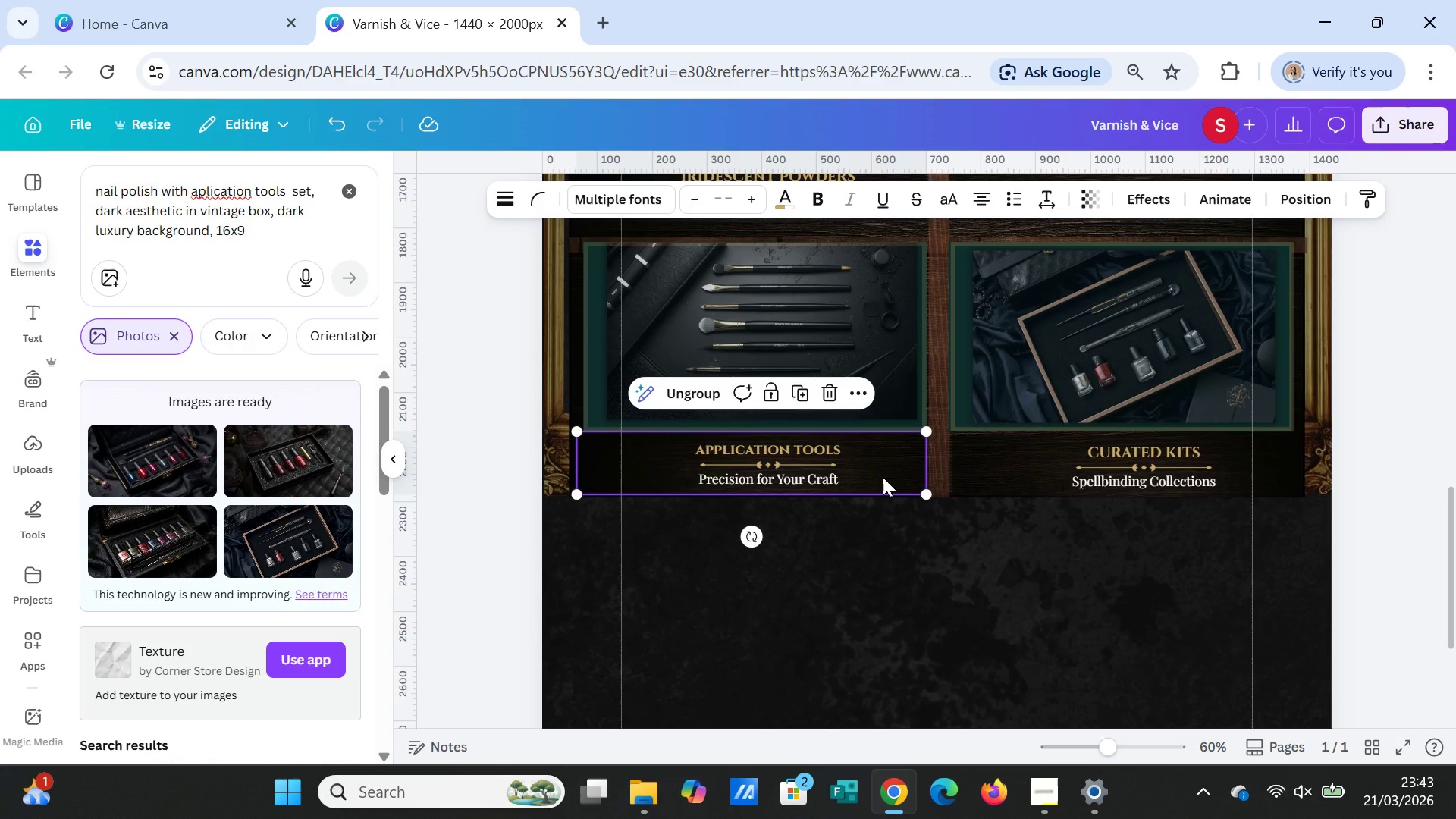 
double_click([883, 477])
 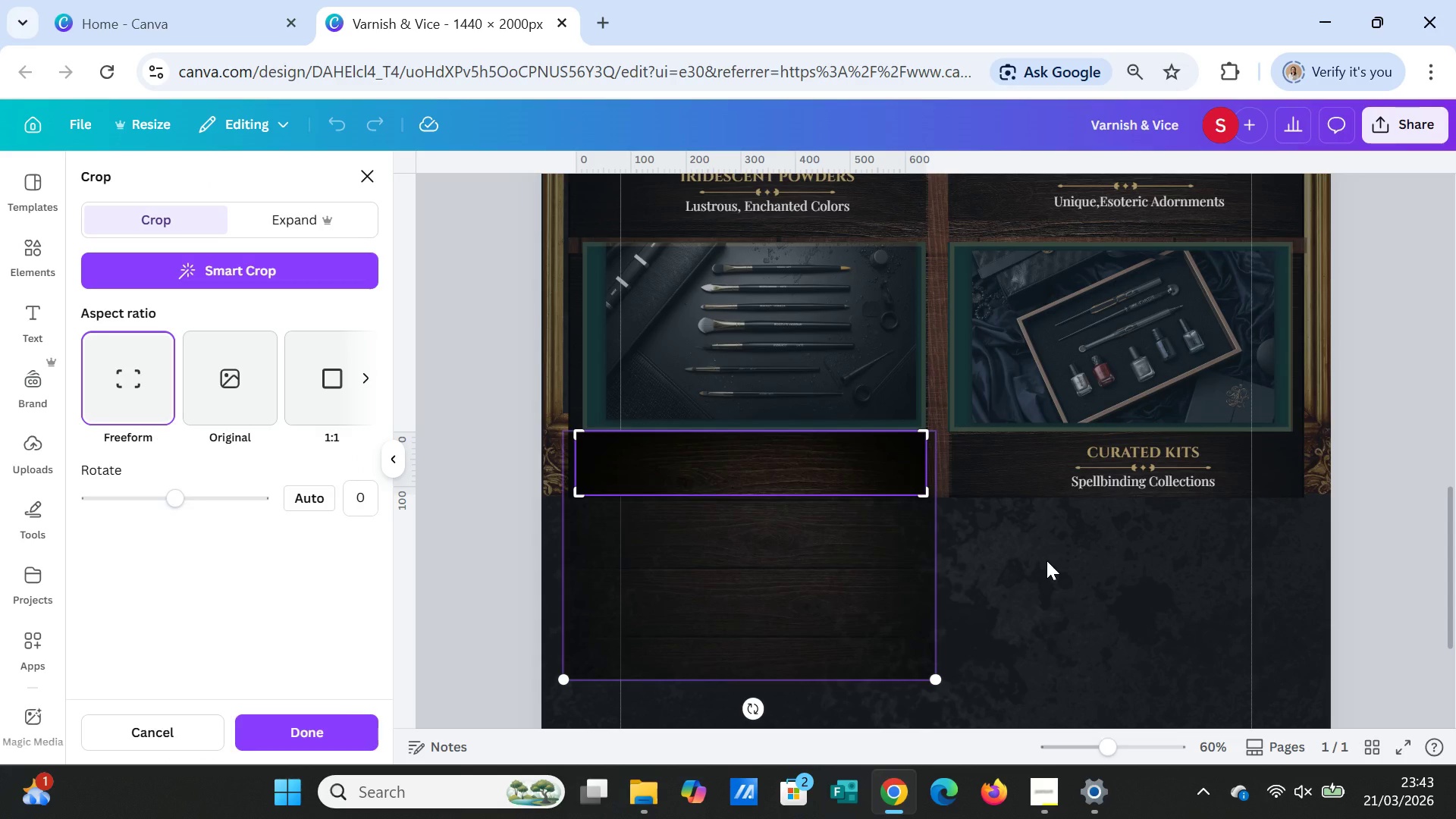 
left_click([1046, 560])
 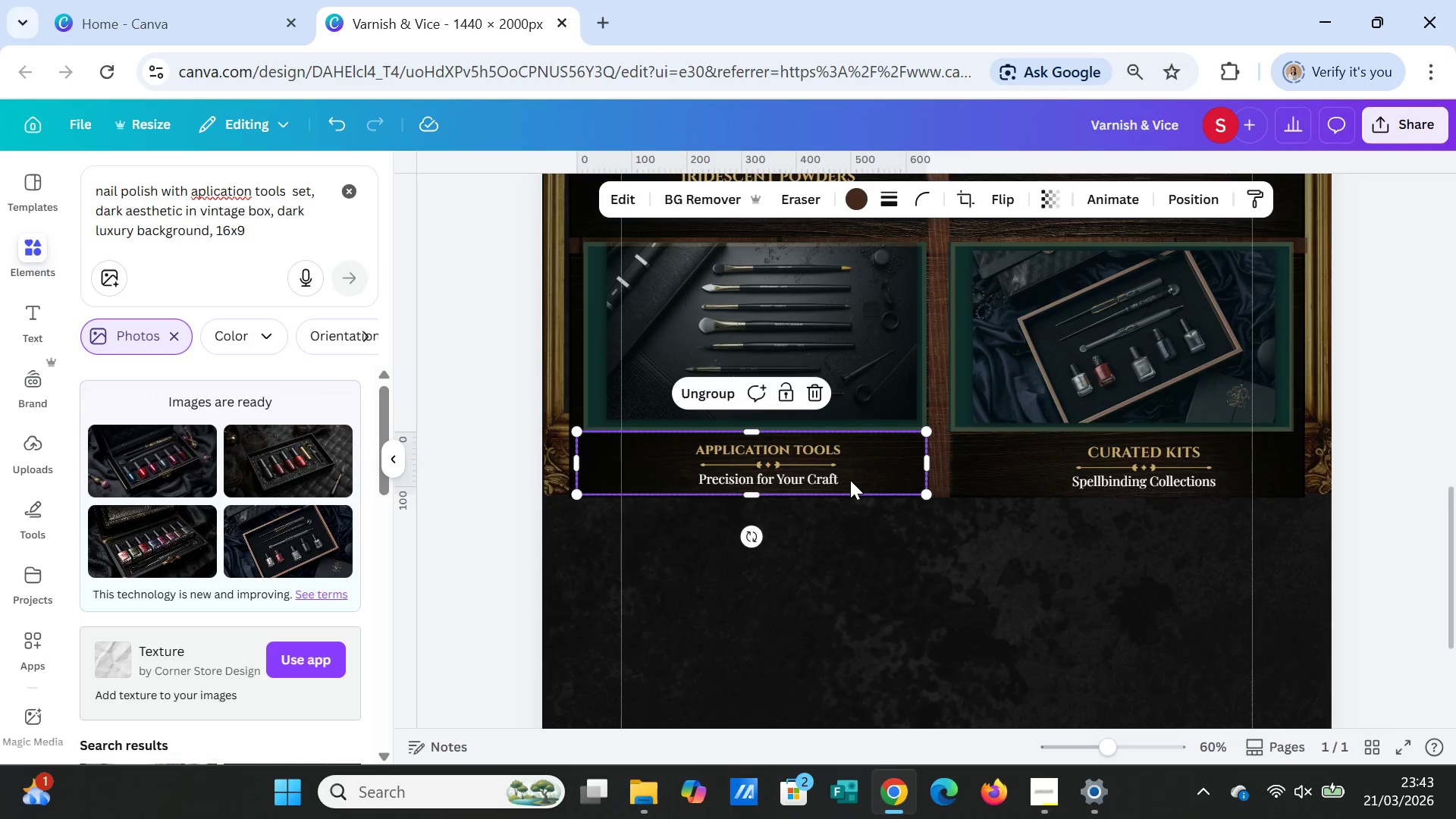 
left_click([858, 482])
 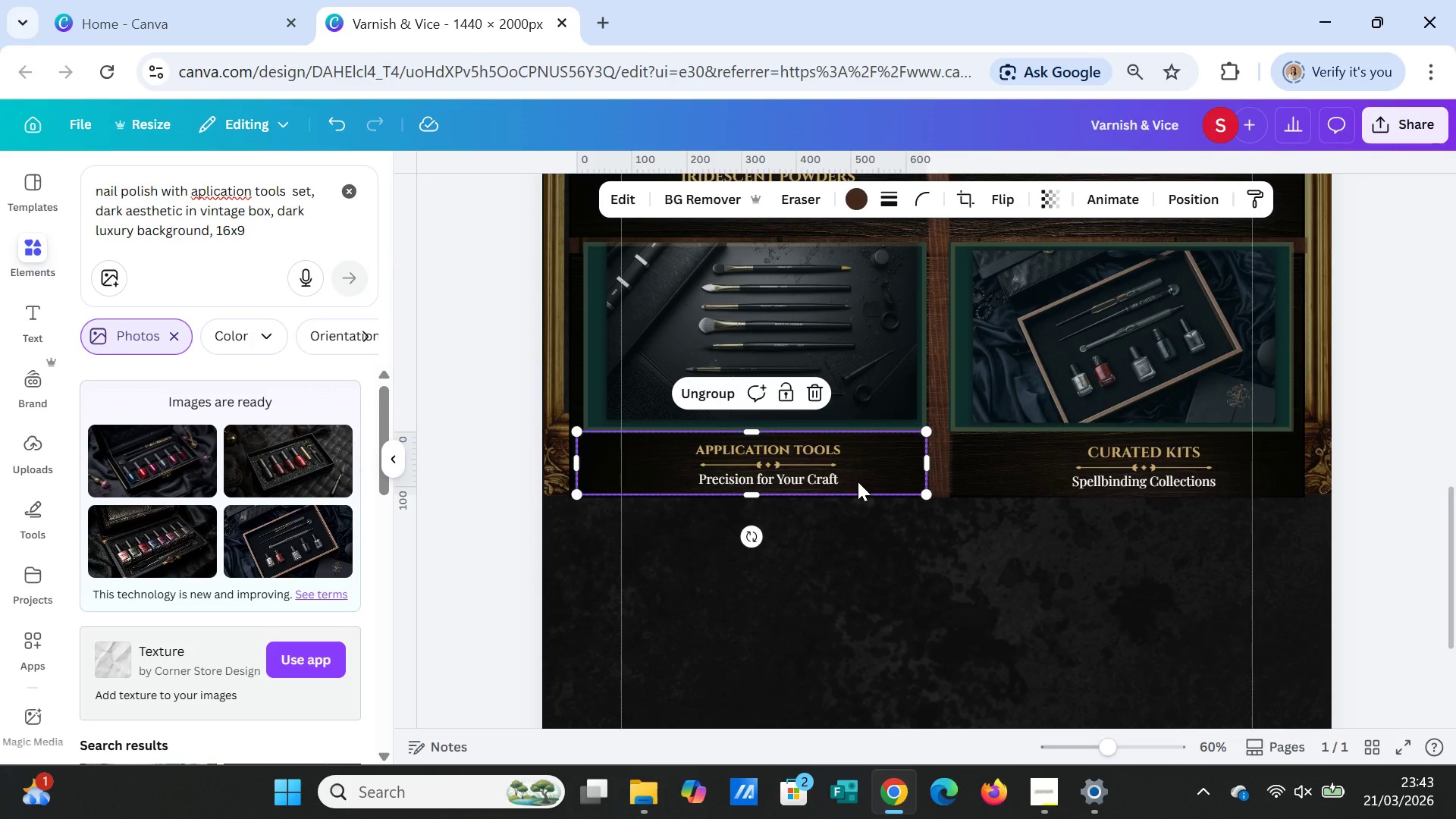 
left_click([858, 482])
 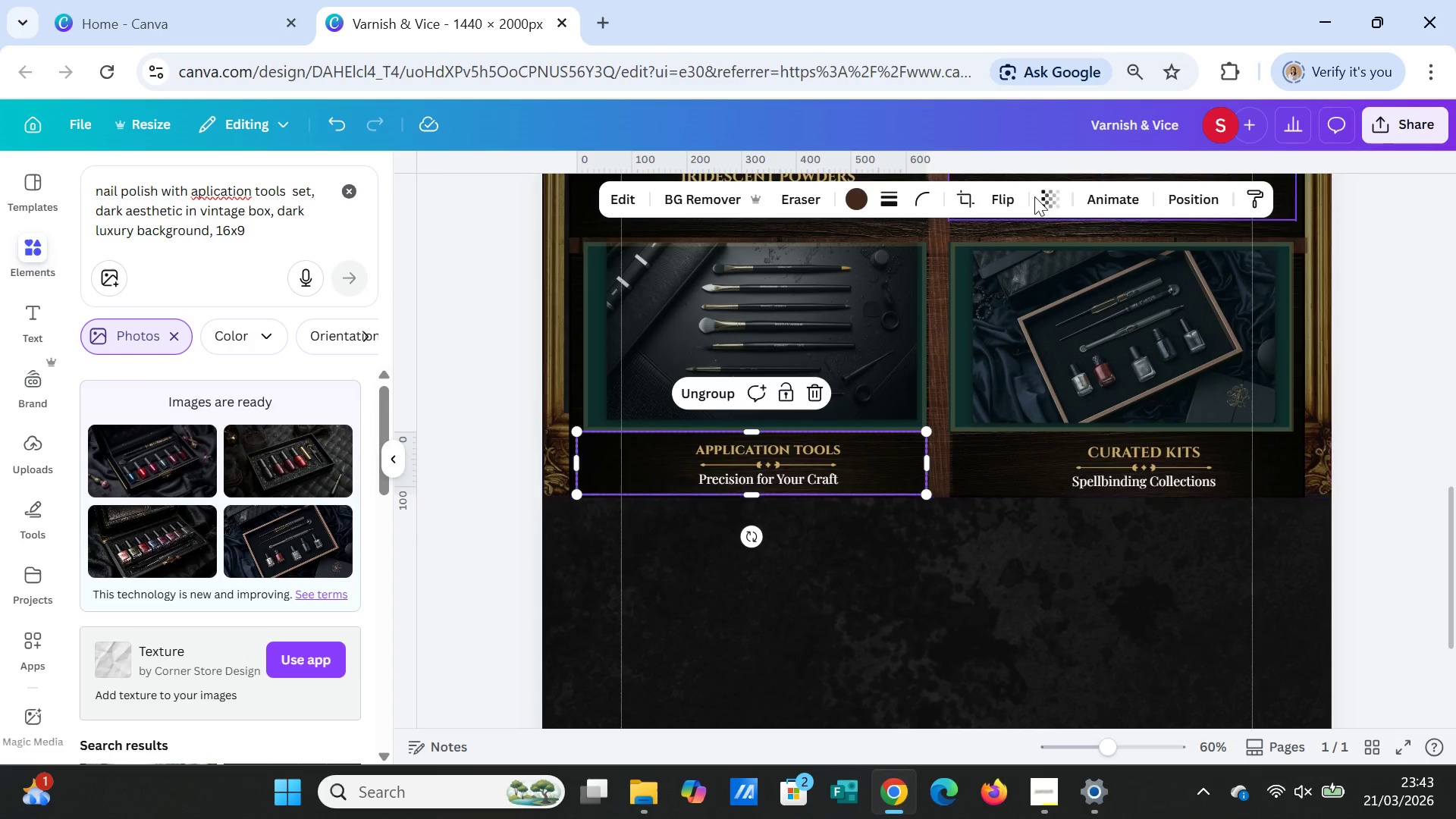 
left_click([1051, 198])
 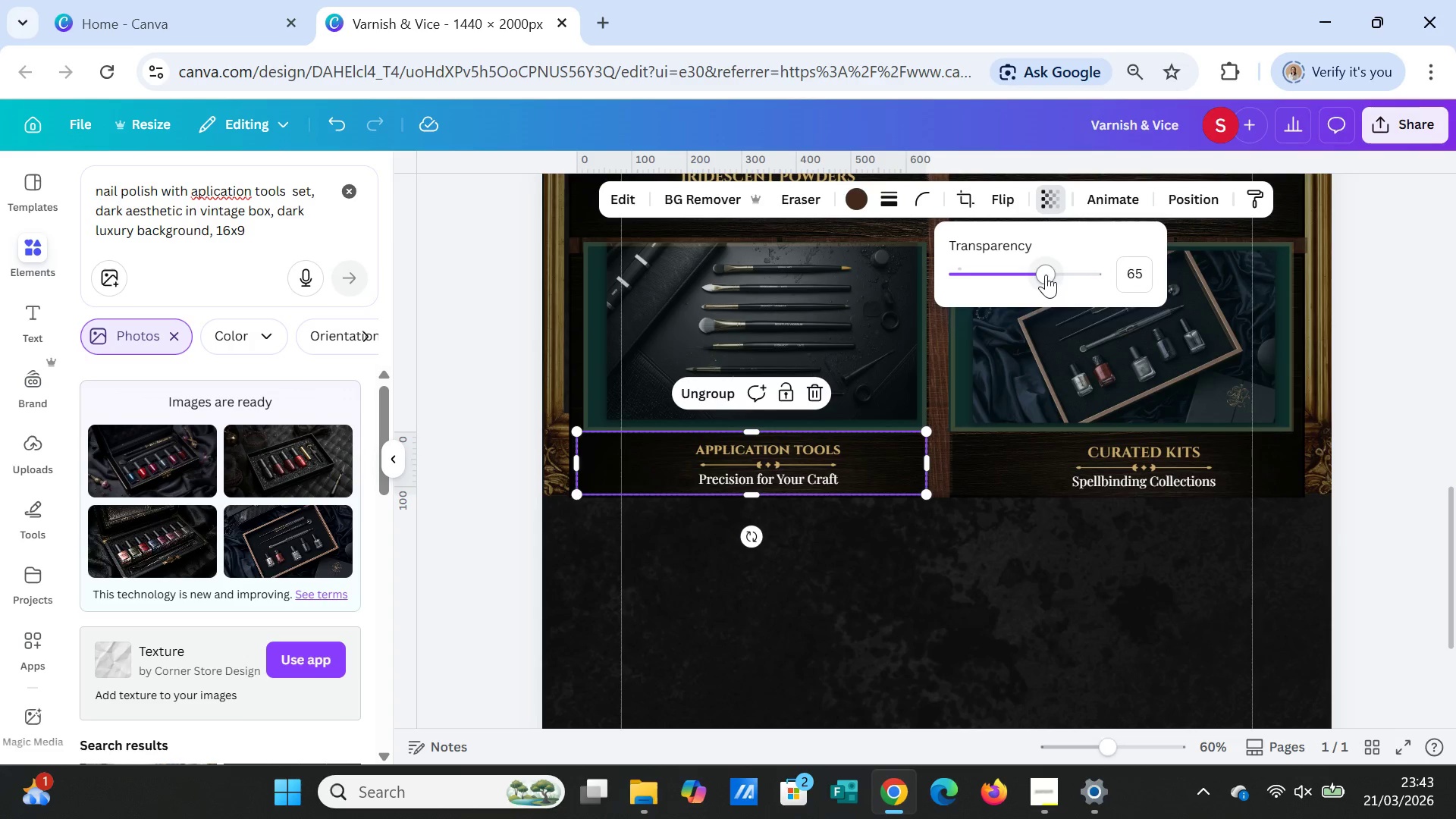 
left_click_drag(start_coordinate=[1045, 275], to_coordinate=[950, 278])
 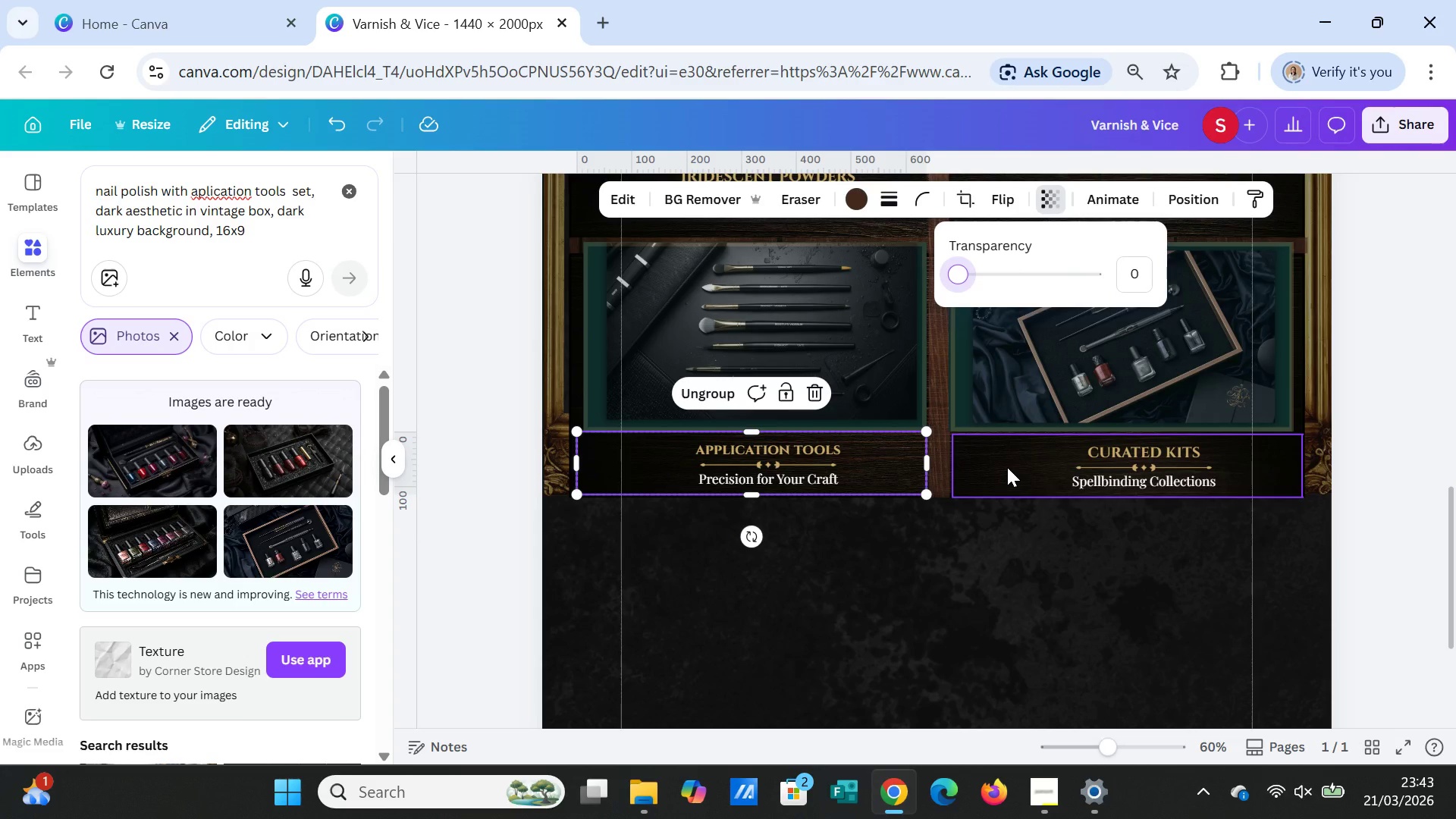 
left_click([1007, 467])
 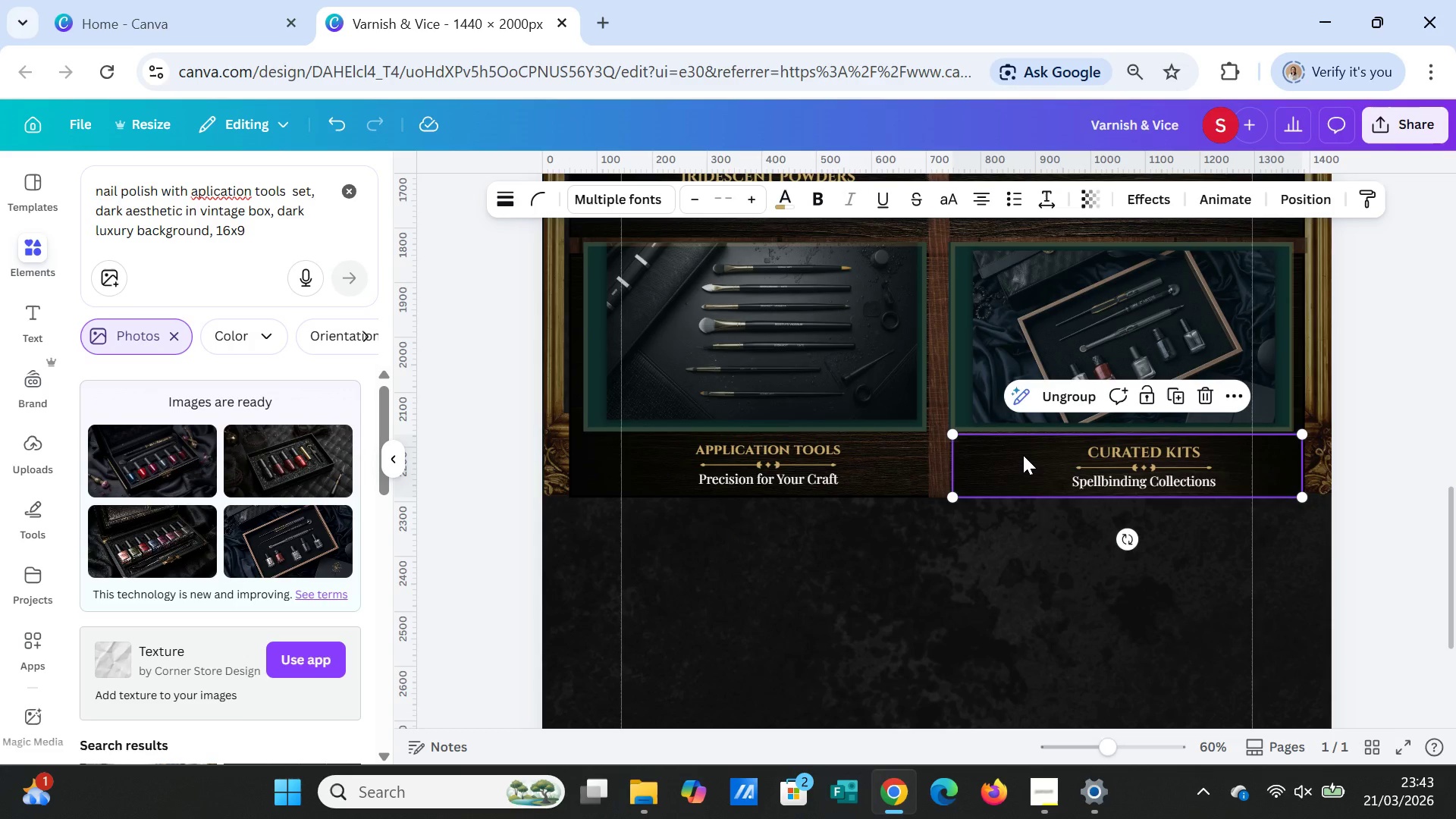 
left_click([1023, 455])
 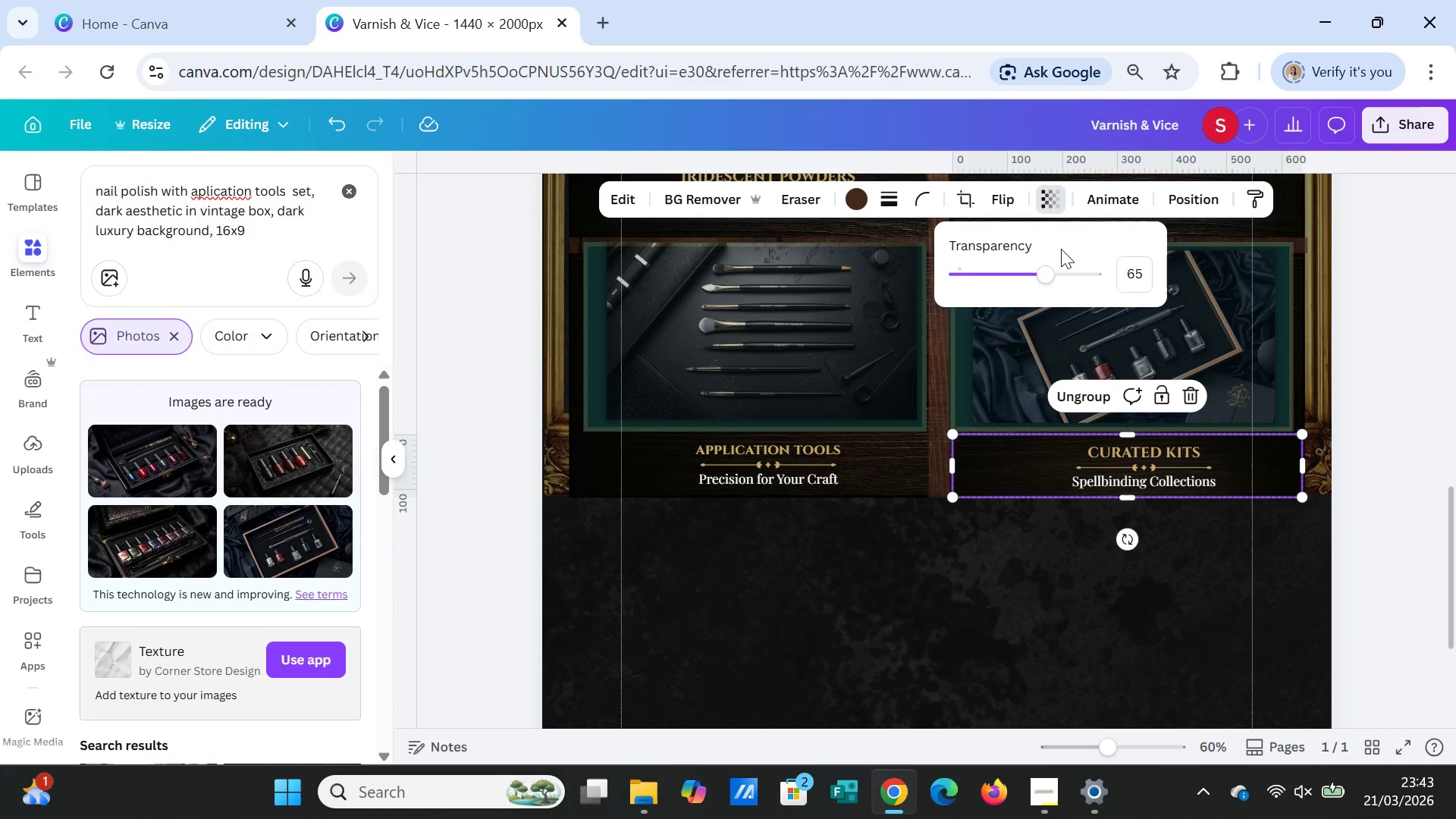 
left_click_drag(start_coordinate=[1052, 277], to_coordinate=[937, 275])
 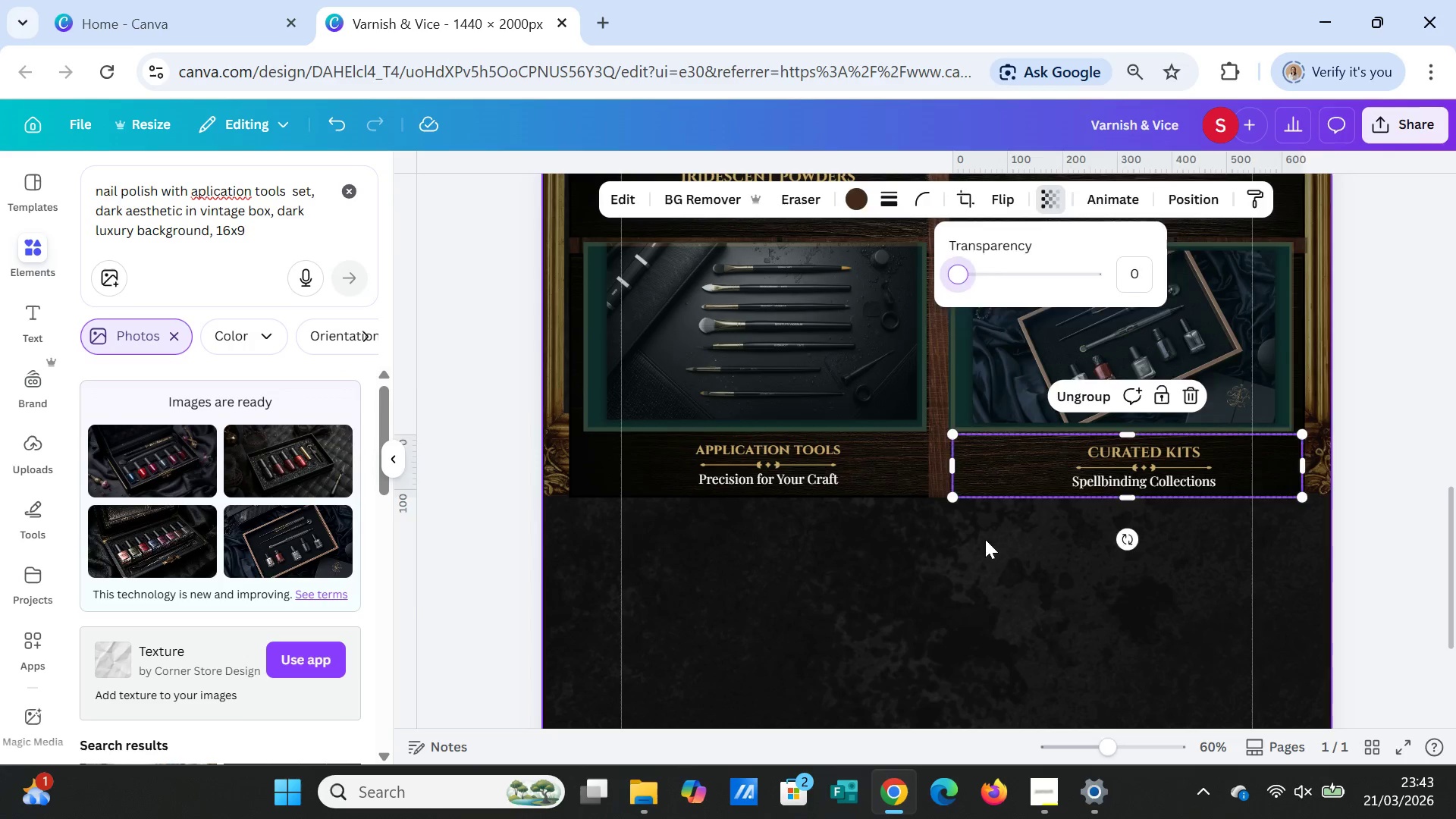 
left_click([985, 539])
 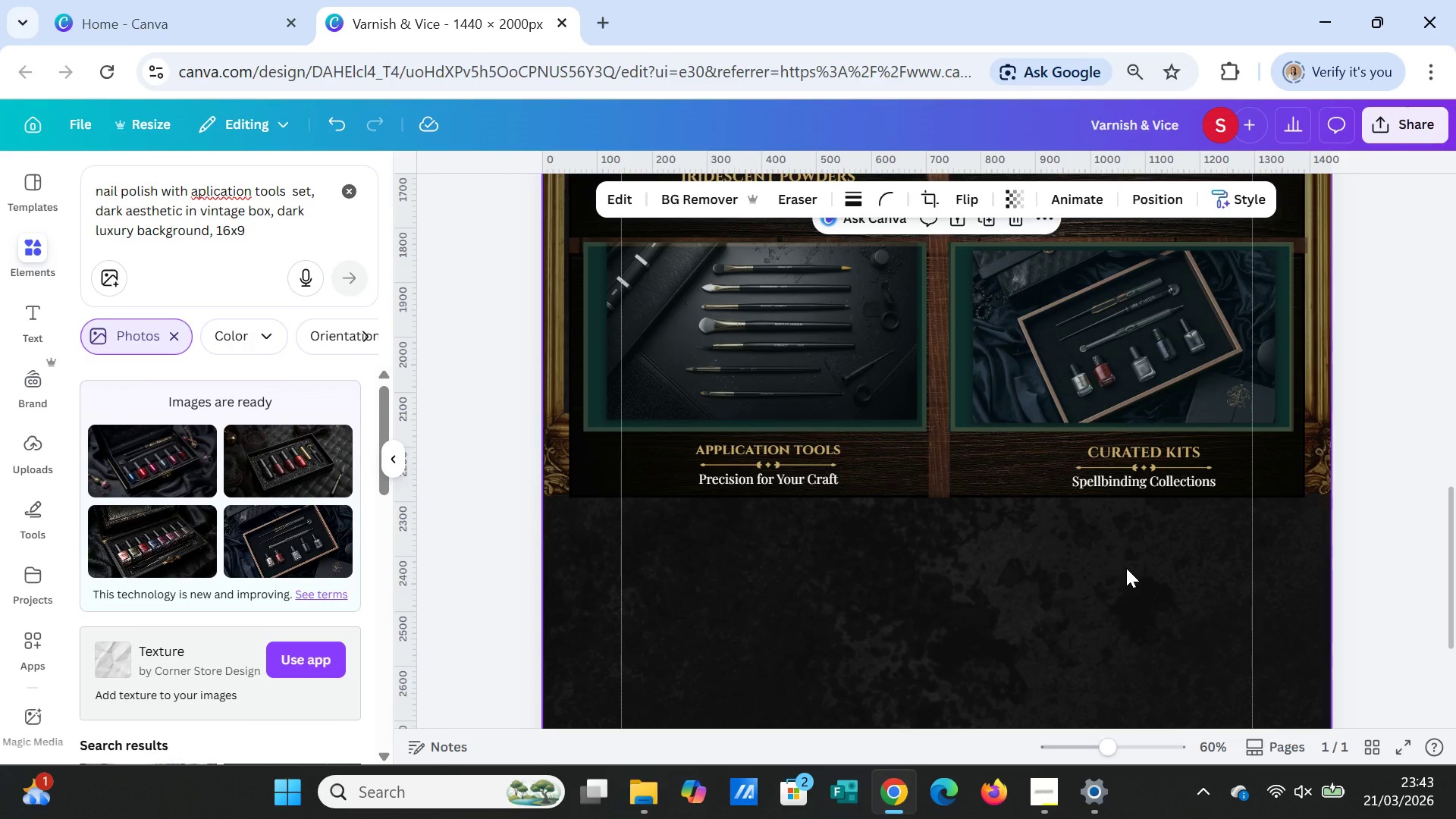 
scroll: coordinate [1126, 568], scroll_direction: up, amount: 2.0
 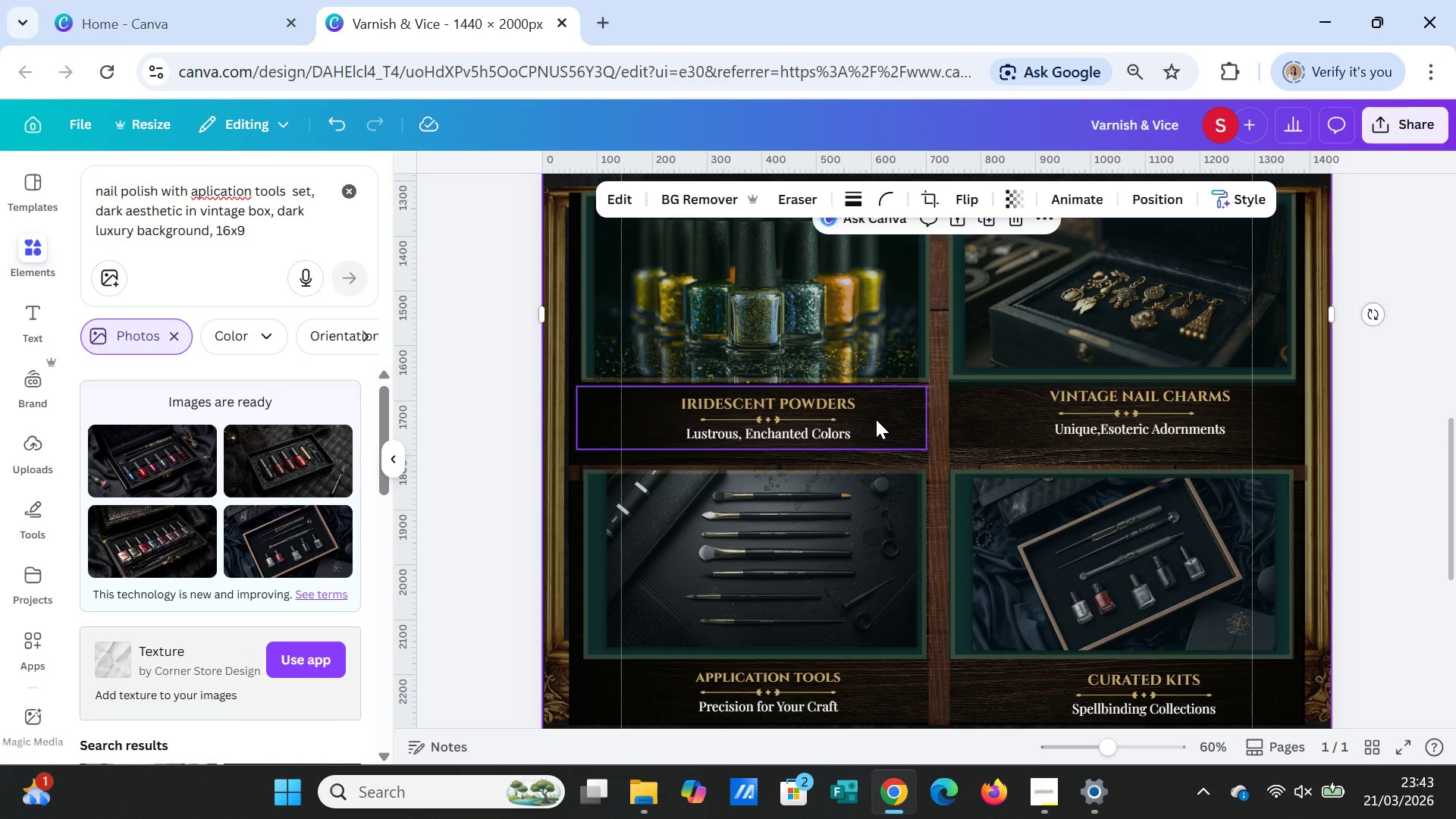 
left_click([876, 419])
 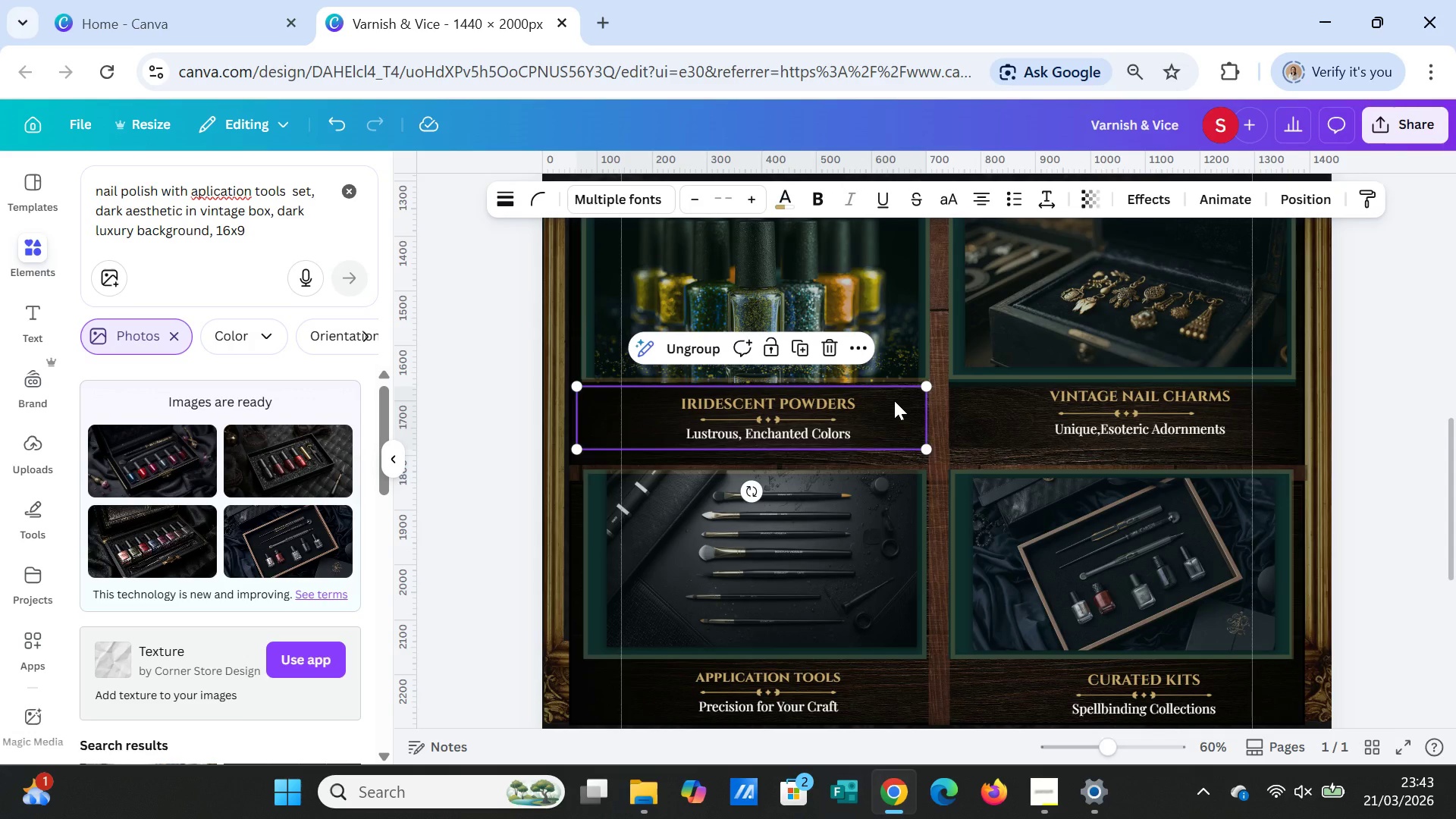 
left_click([894, 400])
 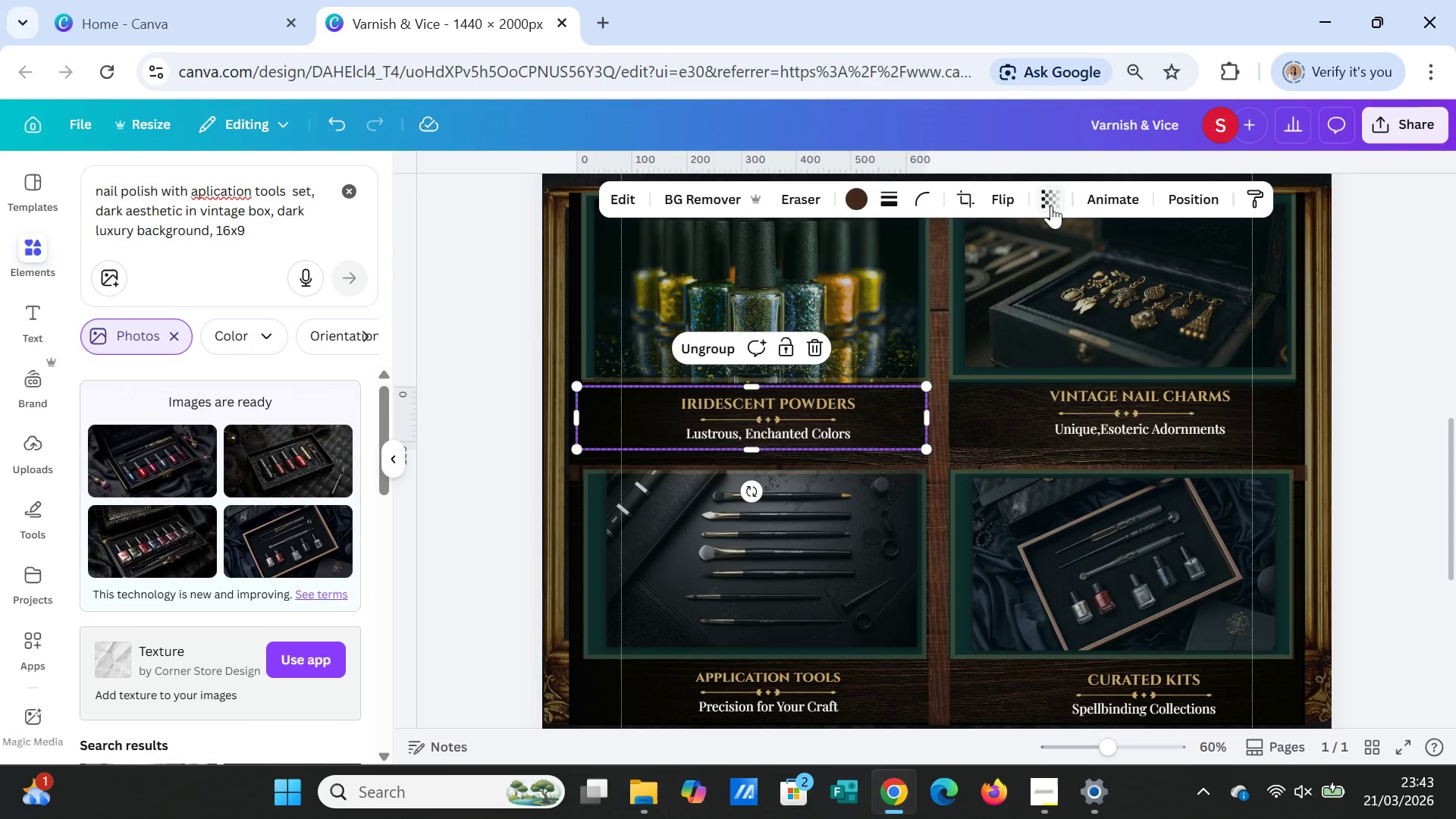 
left_click([1049, 203])
 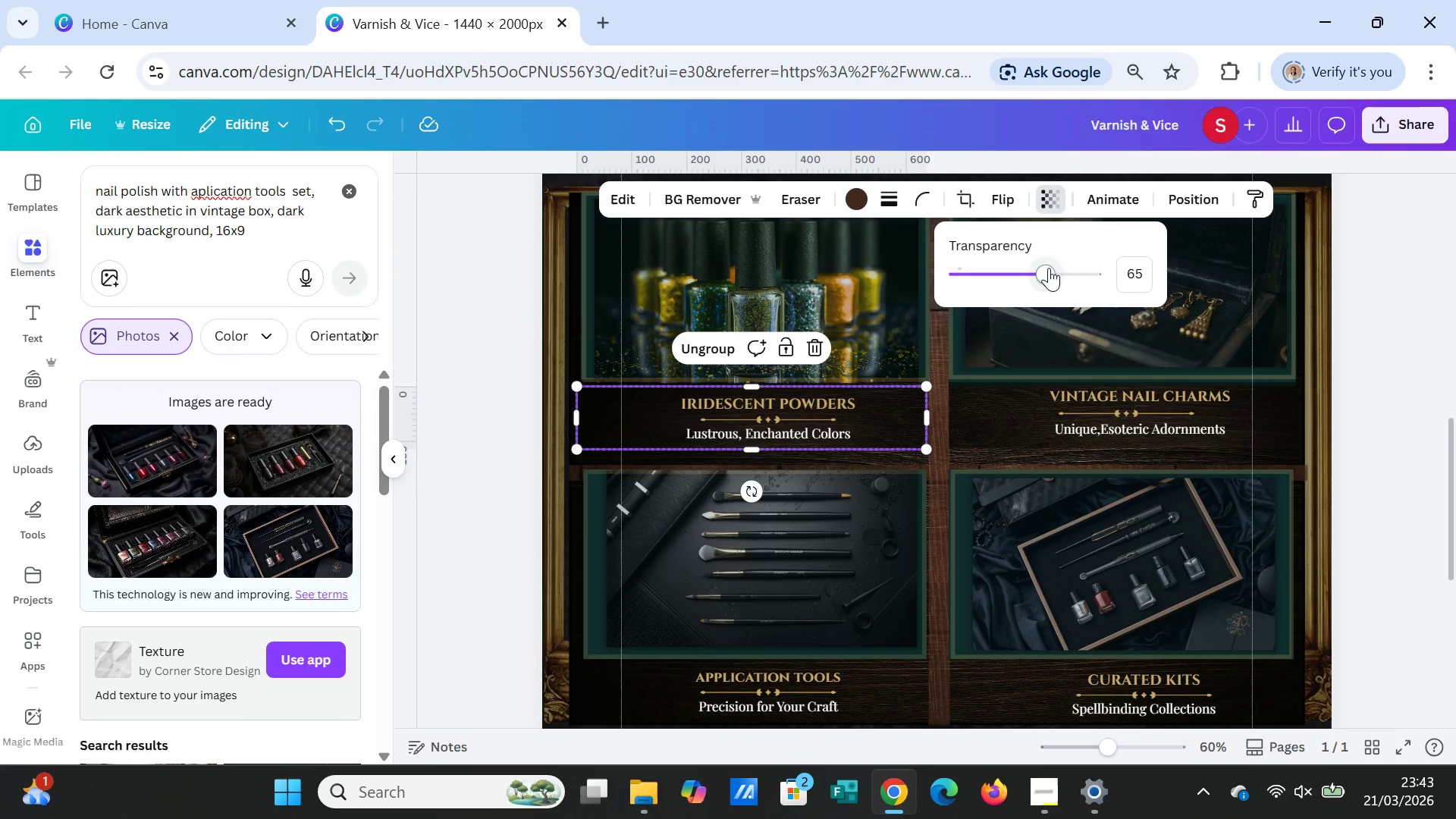 
left_click_drag(start_coordinate=[1047, 269], to_coordinate=[940, 268])
 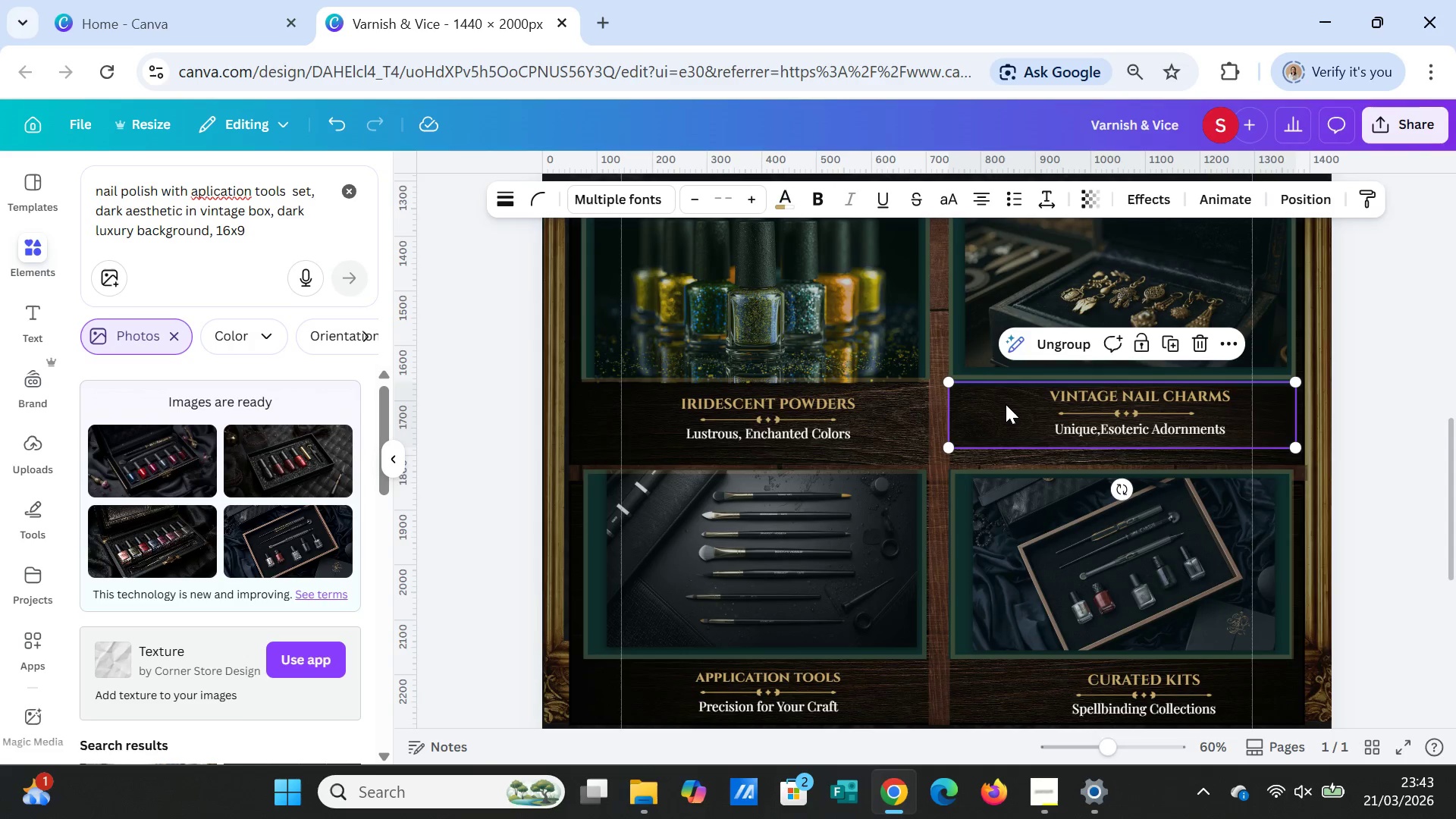 
double_click([1006, 404])
 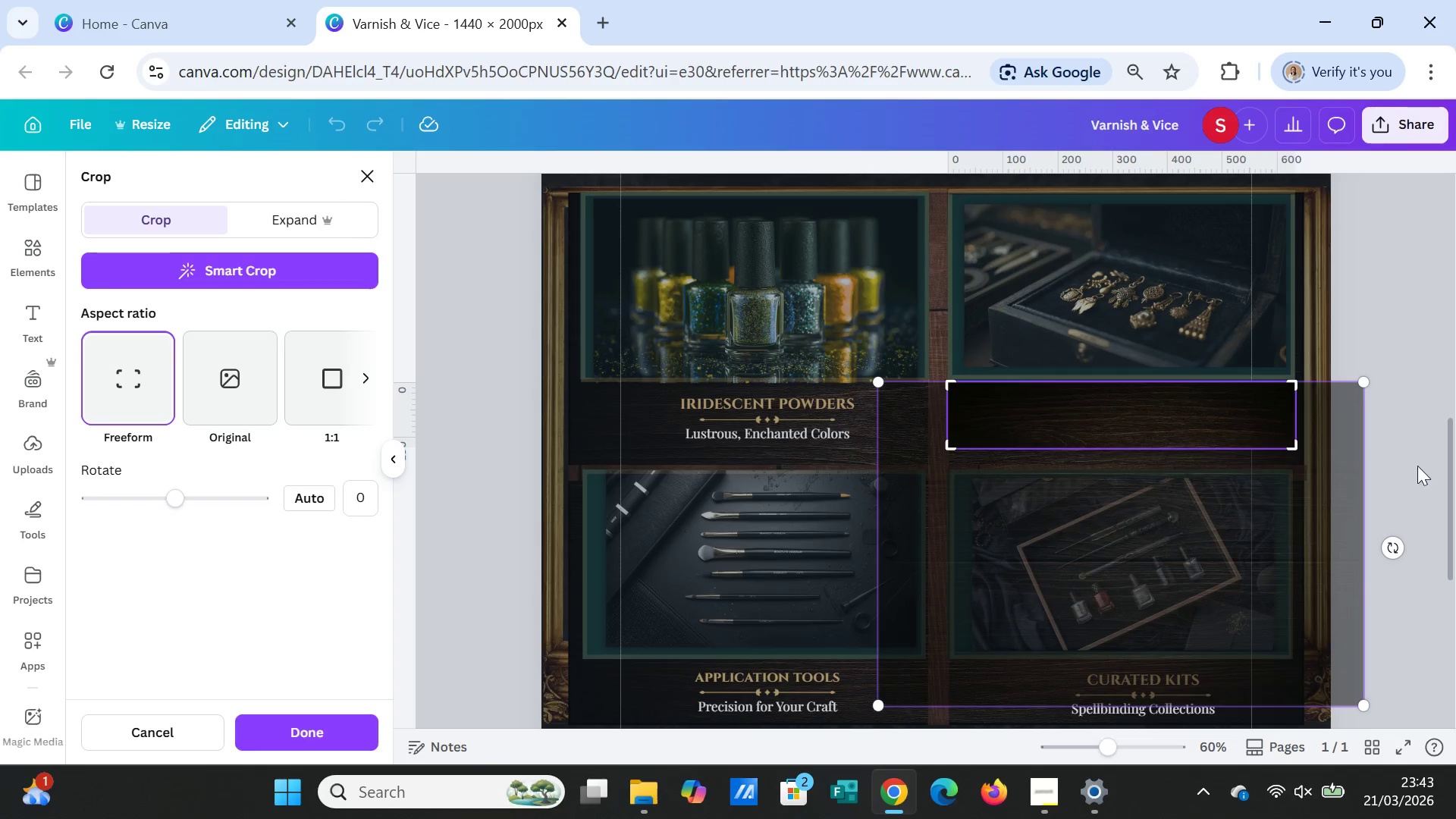 
left_click([1436, 457])
 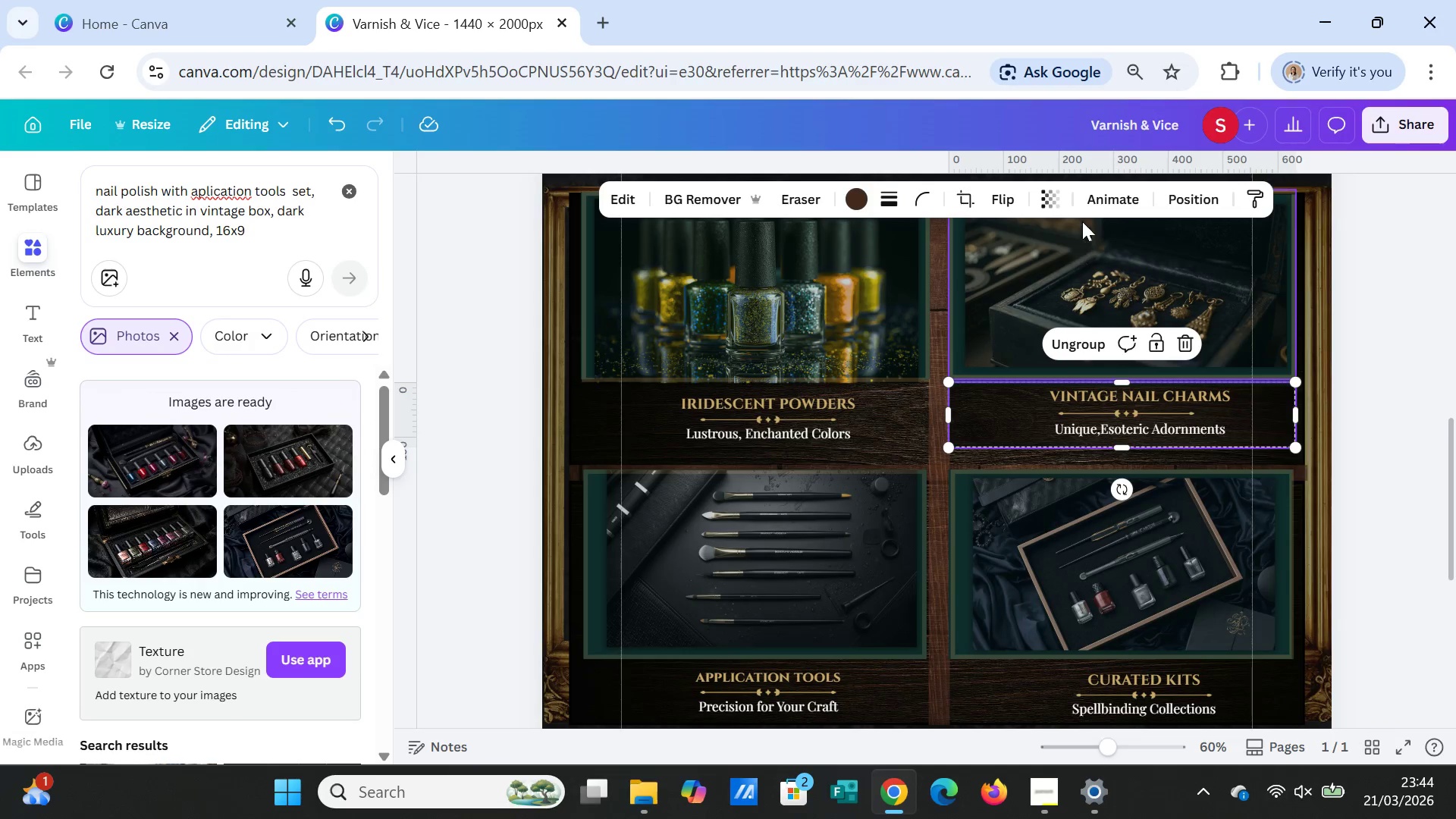 
left_click([1061, 193])
 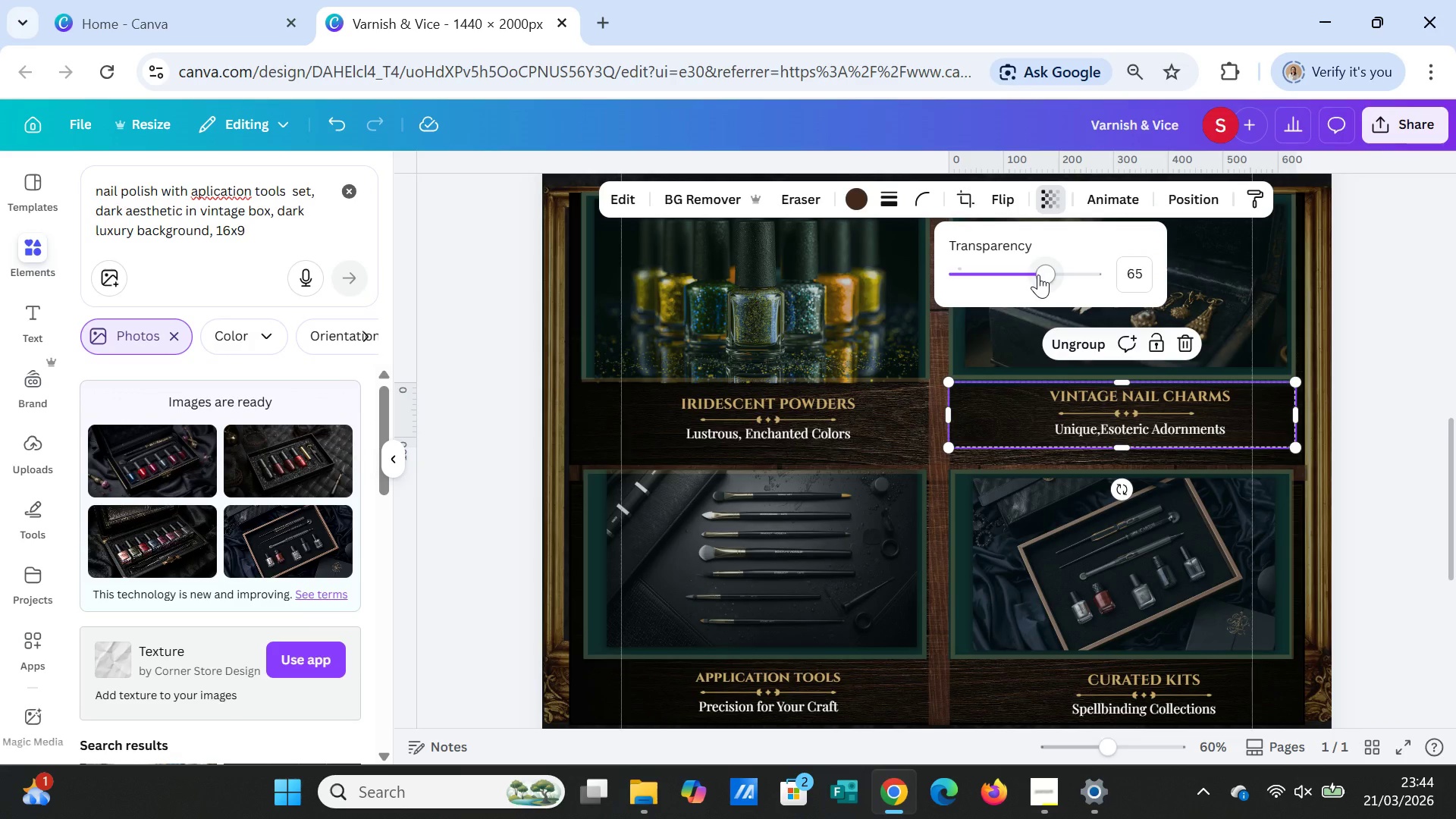 
left_click_drag(start_coordinate=[1038, 275], to_coordinate=[950, 271])
 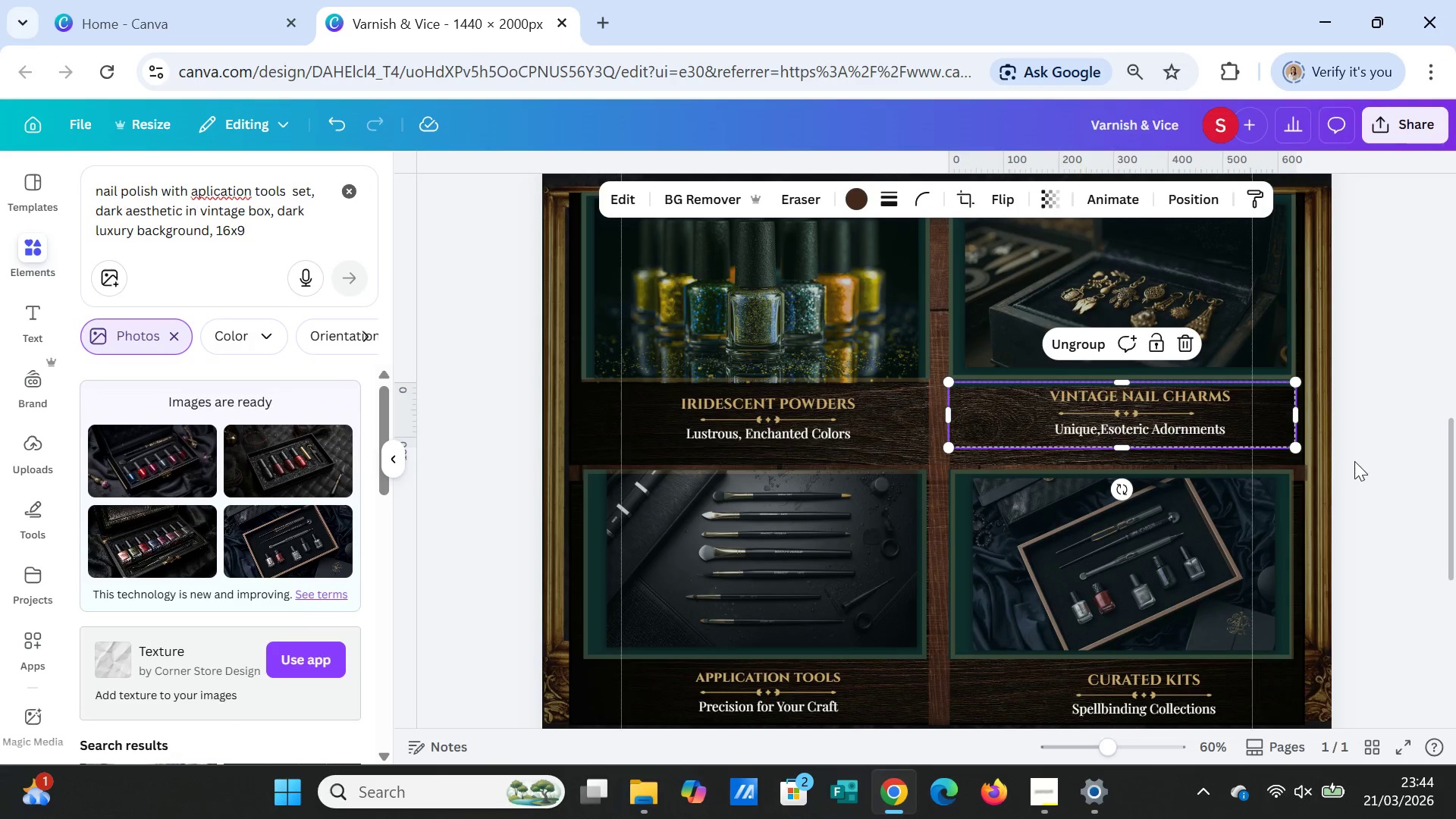 
left_click([1356, 461])
 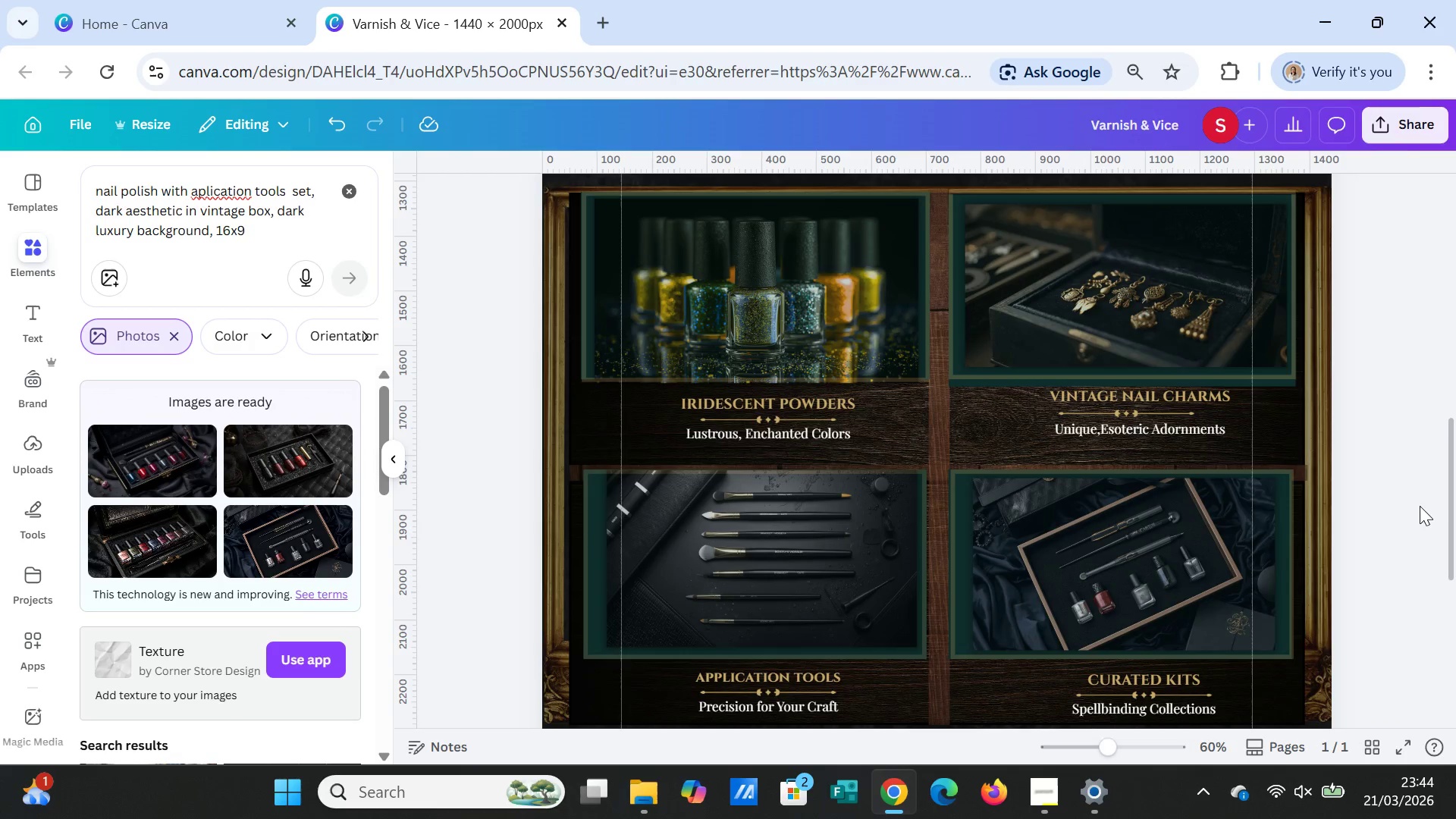 
left_click([1169, 420])
 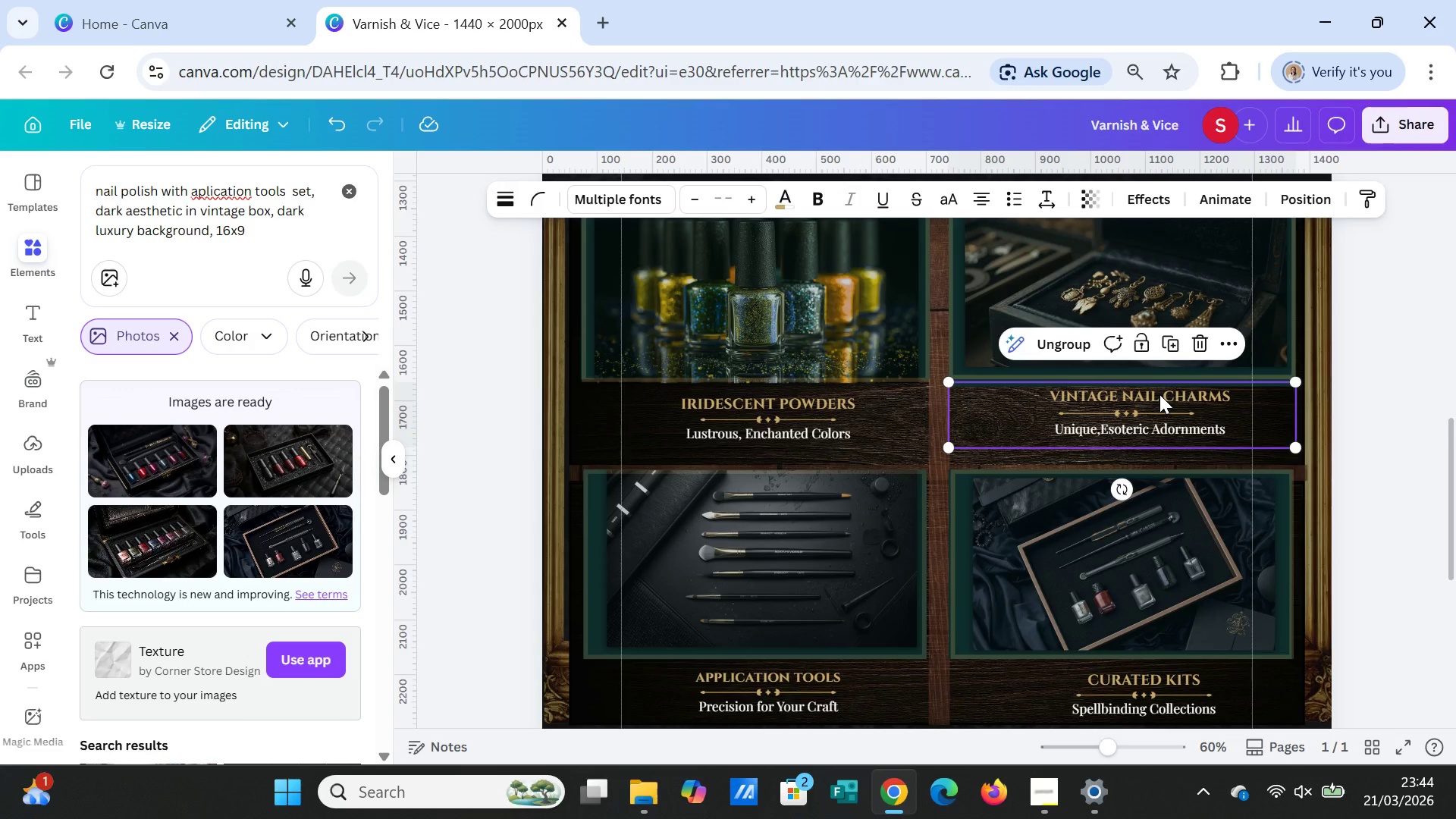 
left_click([1159, 394])
 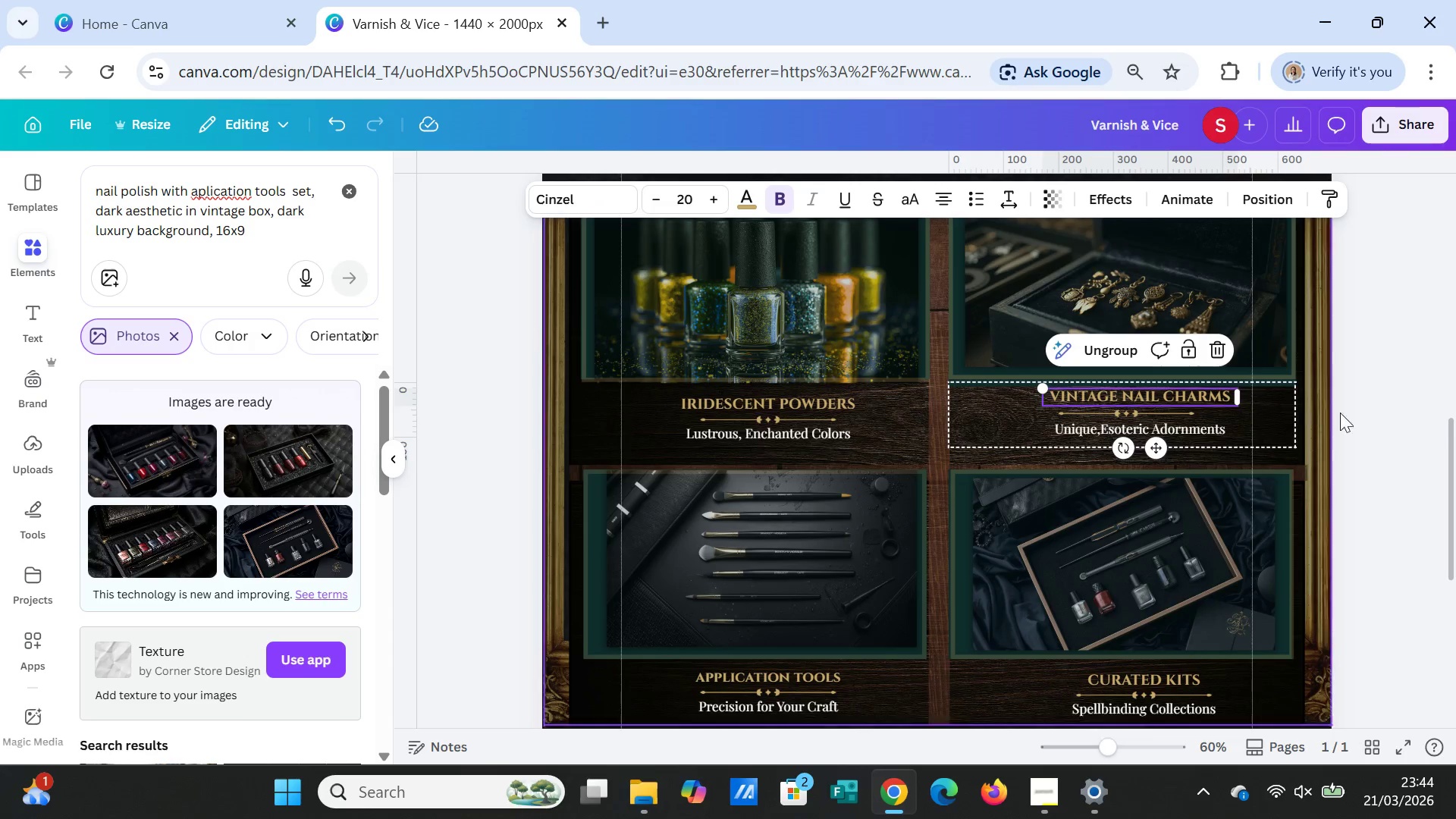 
left_click([1372, 419])
 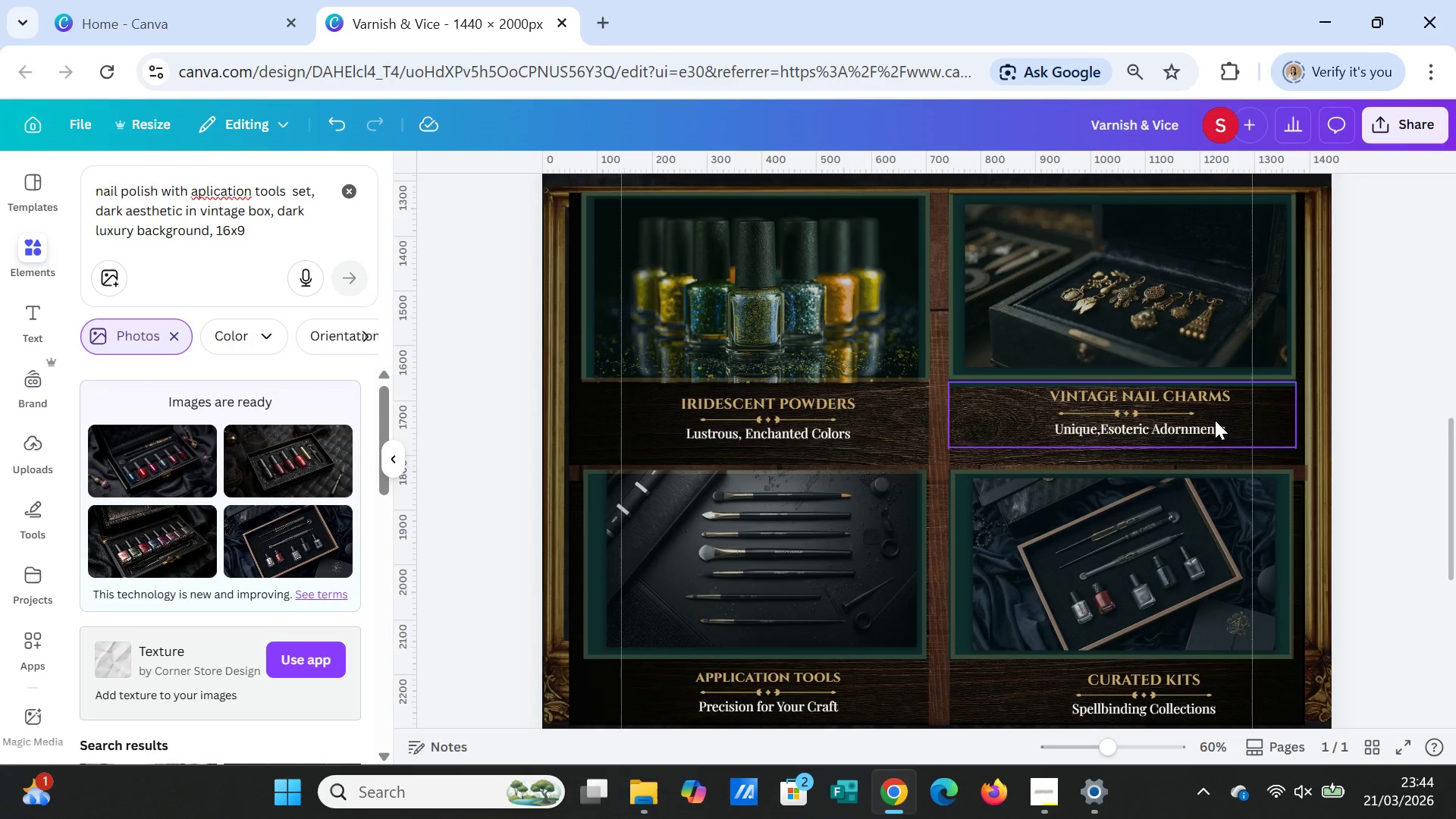 
left_click_drag(start_coordinate=[1215, 420], to_coordinate=[1214, 424])
 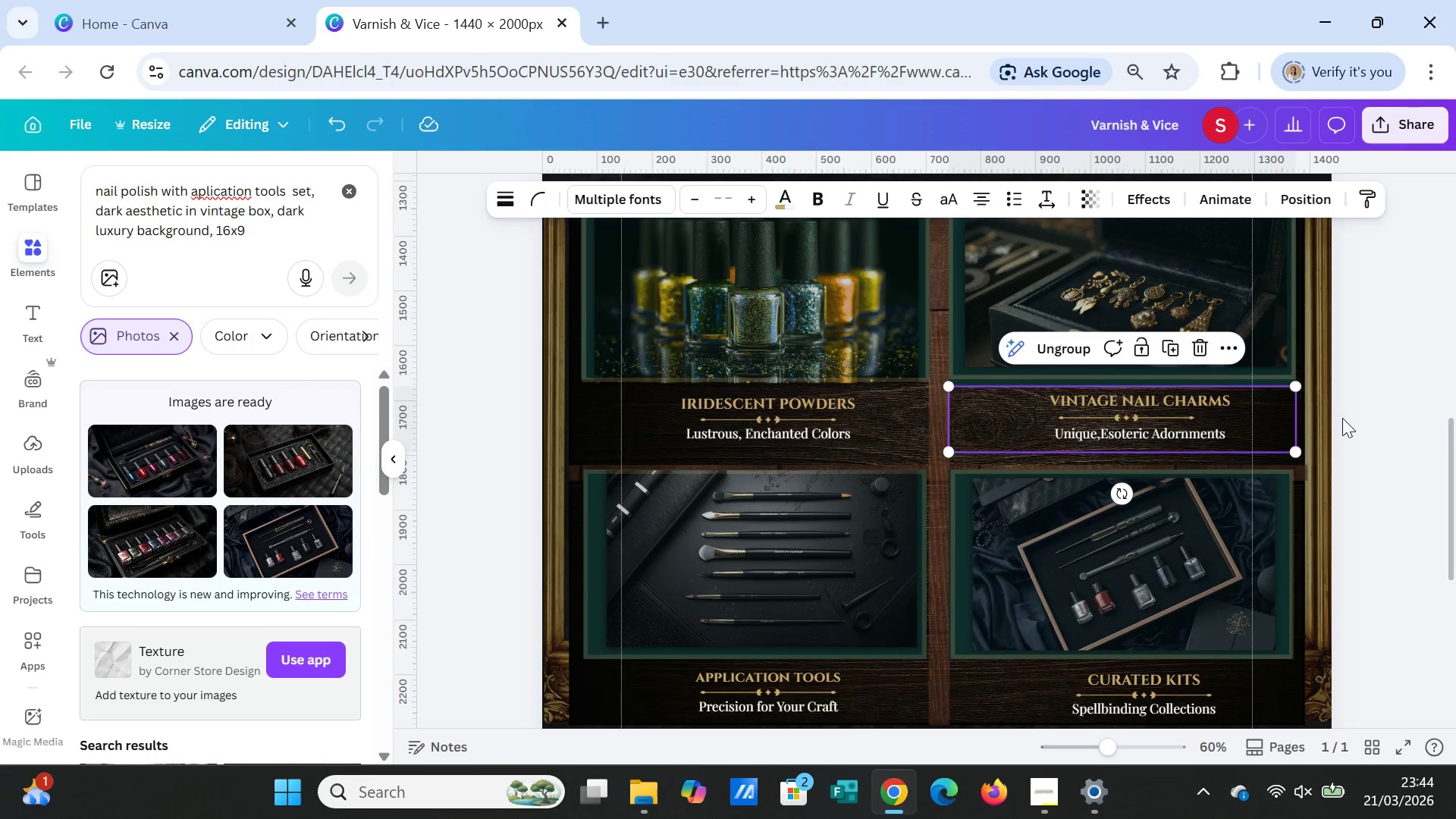 
left_click([1342, 418])
 